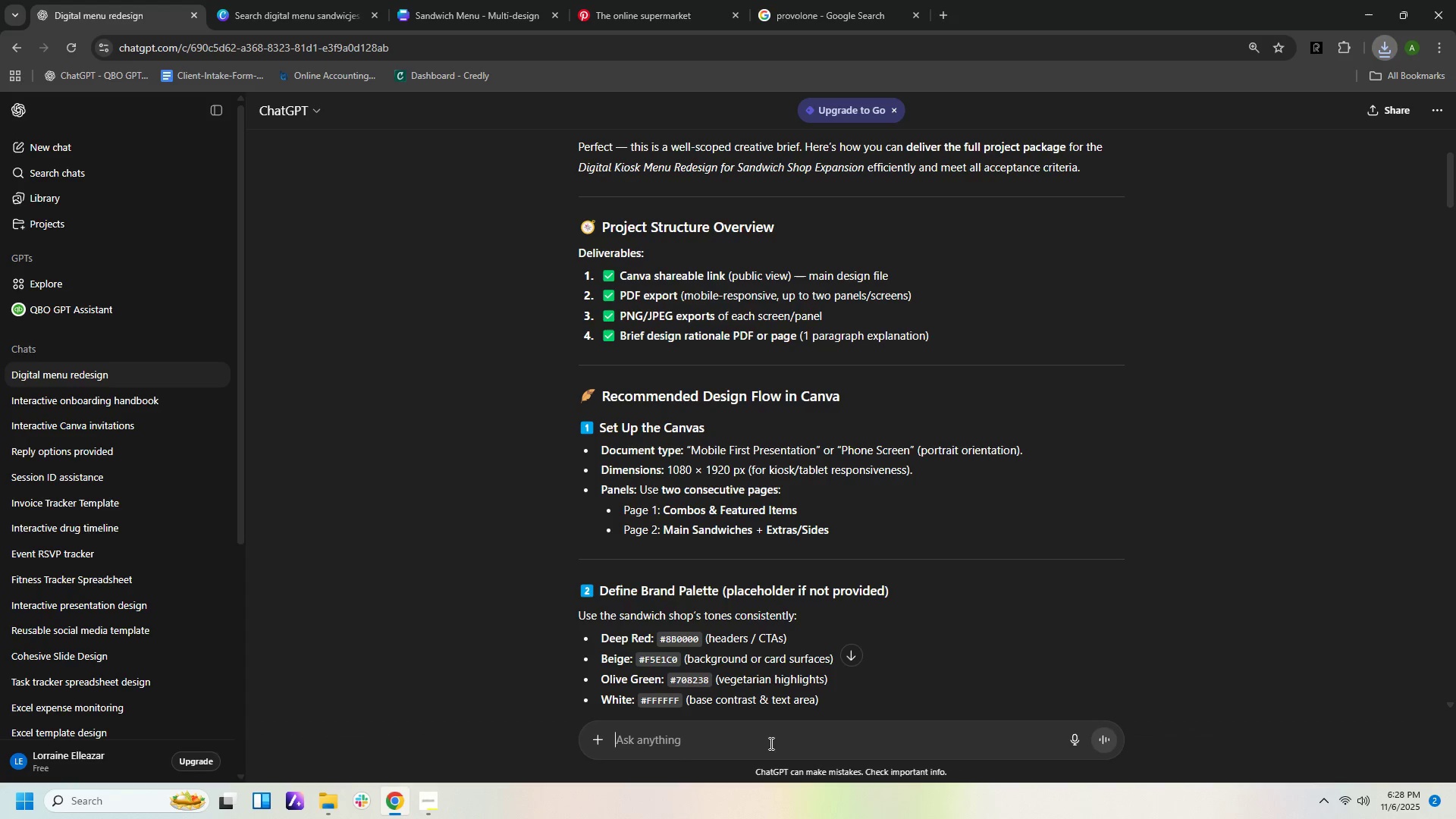 
key(Control+V)
 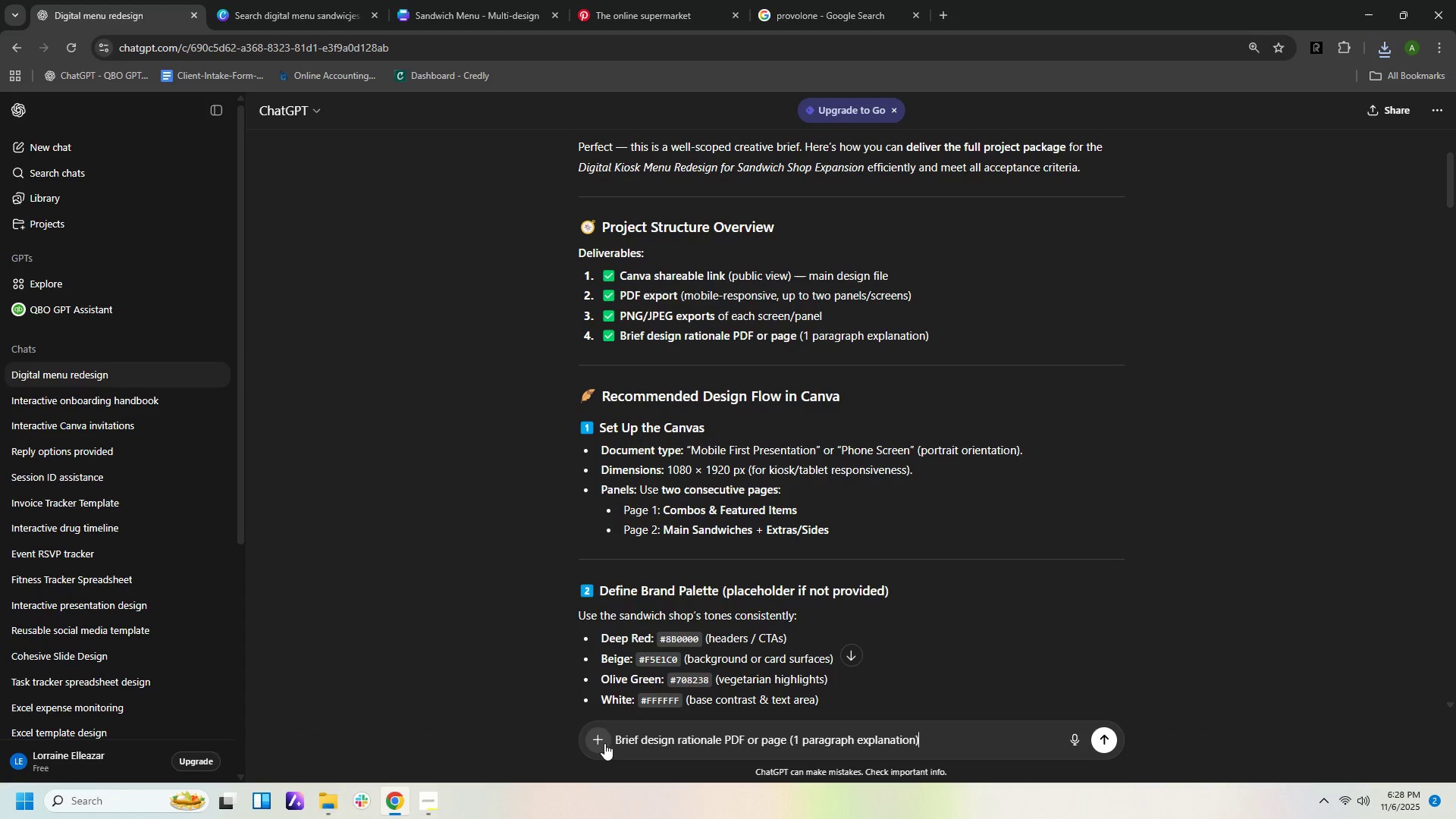 
left_click([601, 743])
 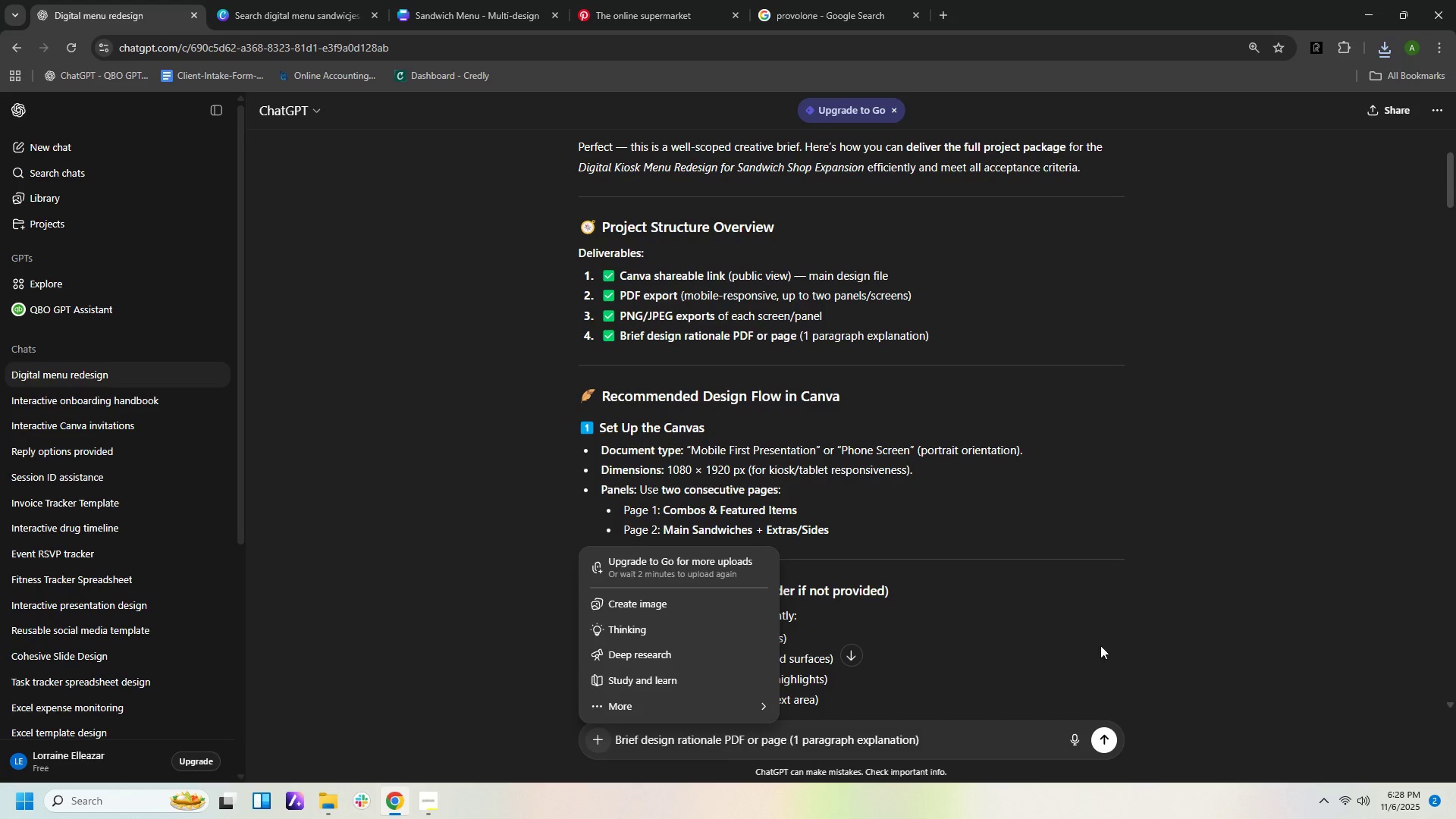 
wait(7.79)
 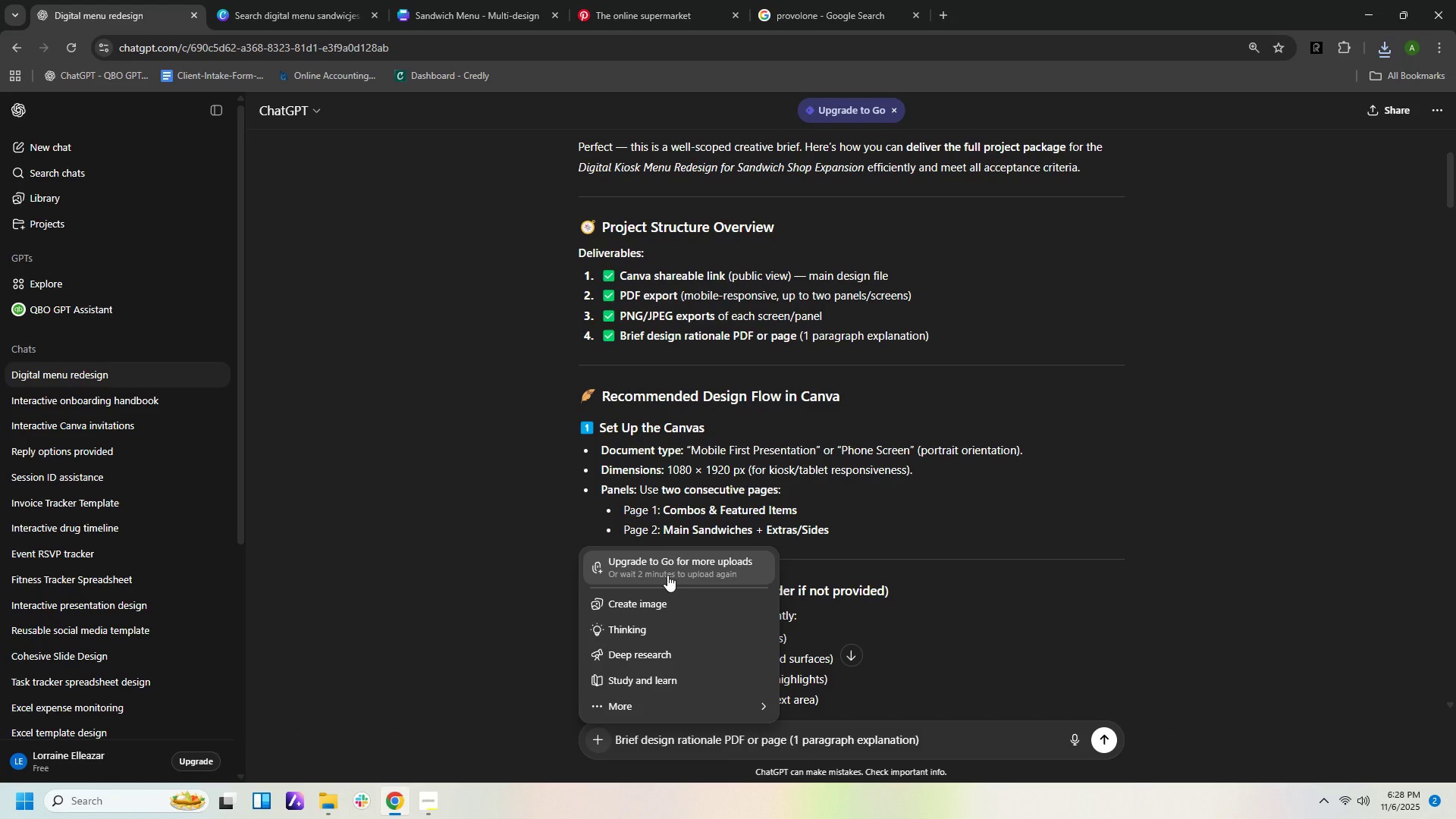 
left_click([1175, 630])
 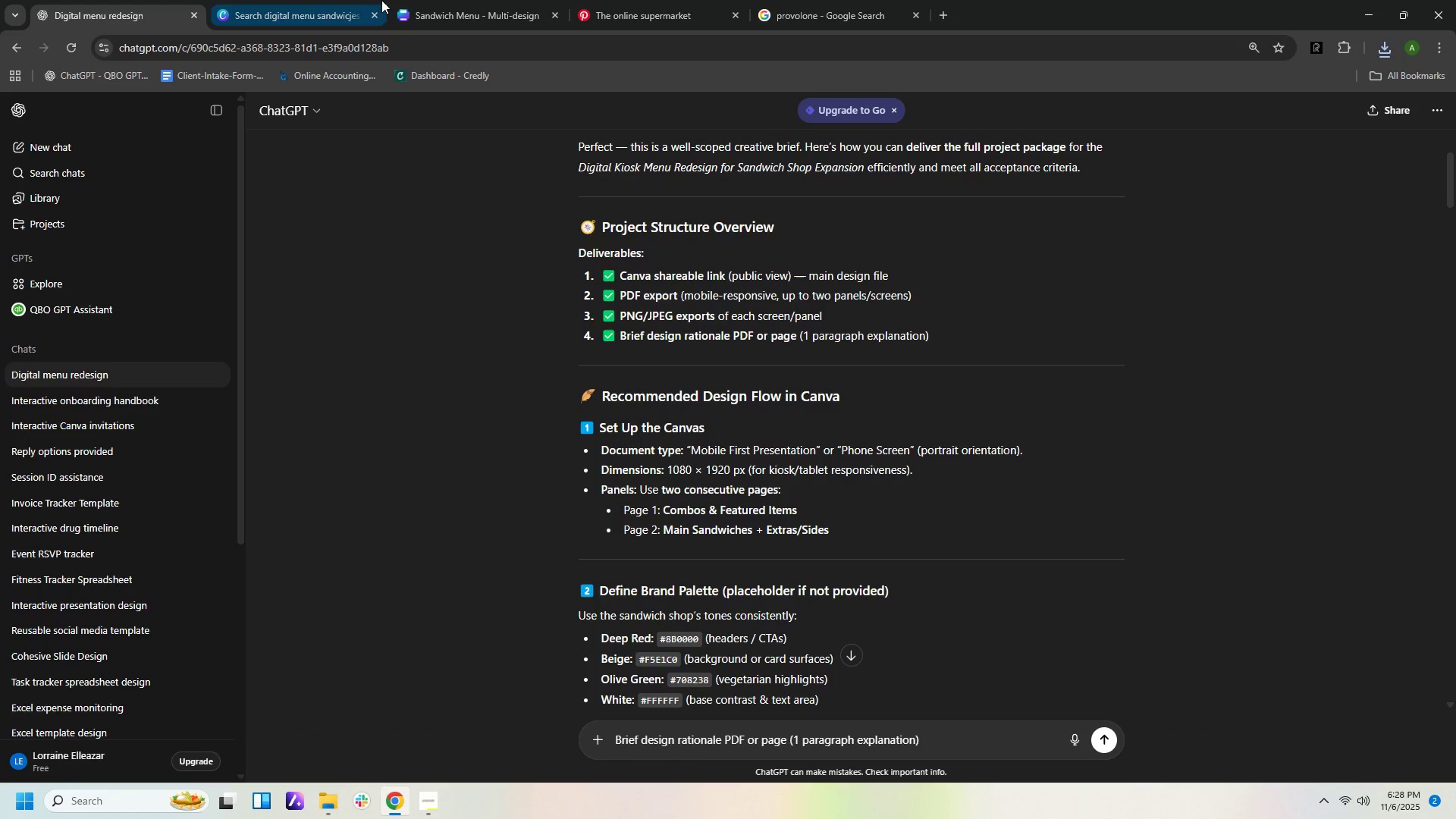 
left_click([247, 10])
 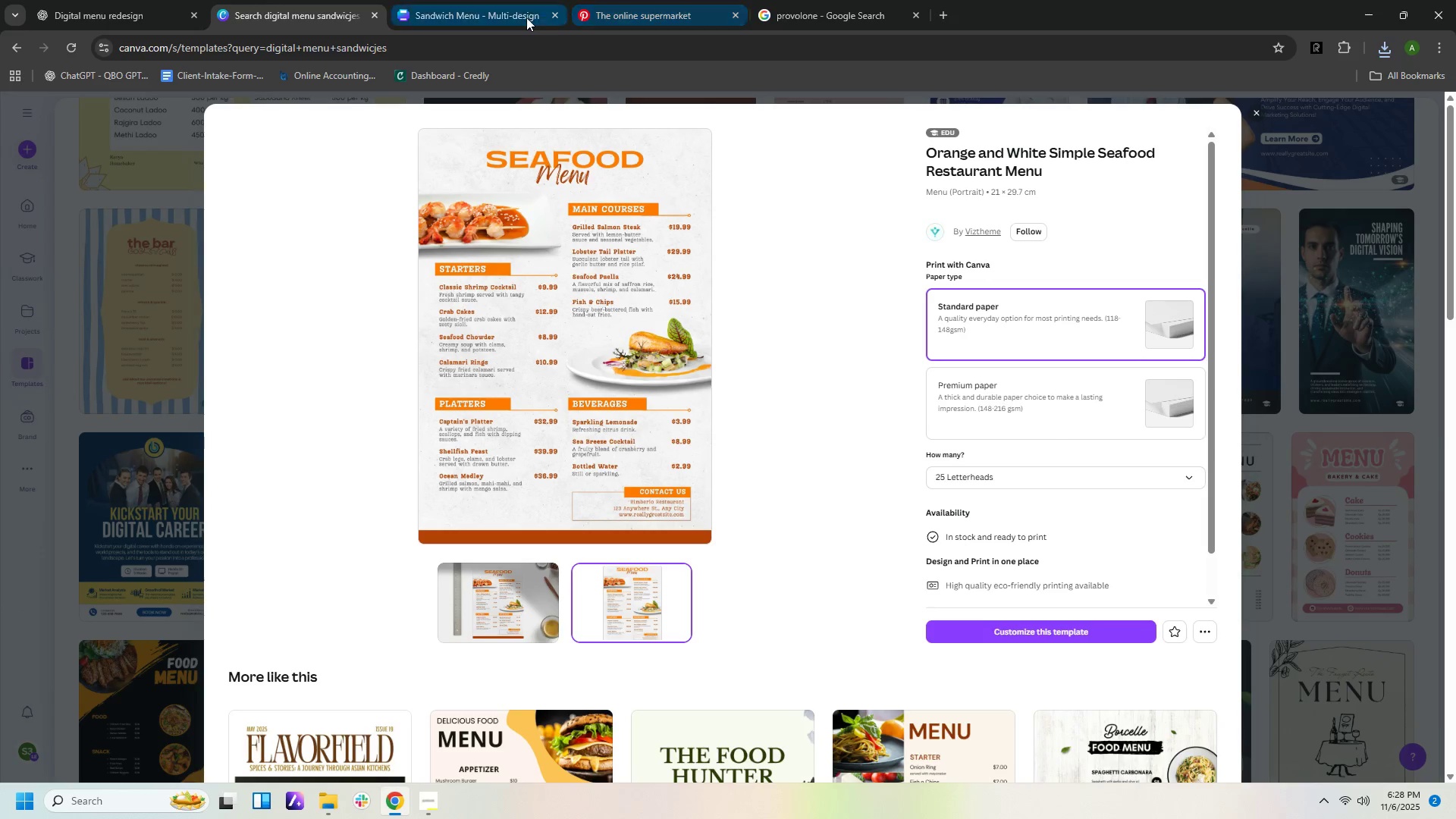 
wait(5.52)
 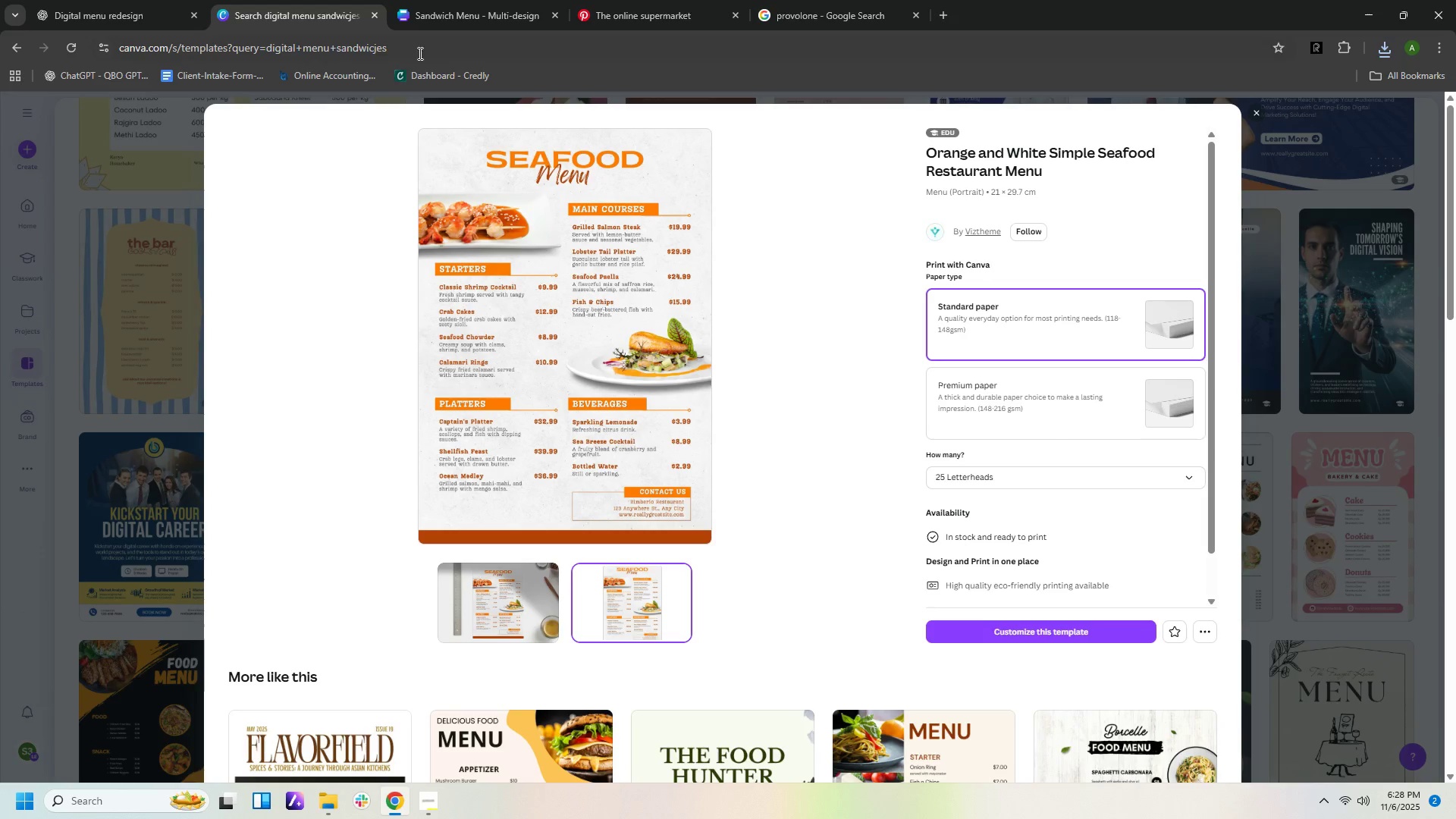 
left_click([525, 13])
 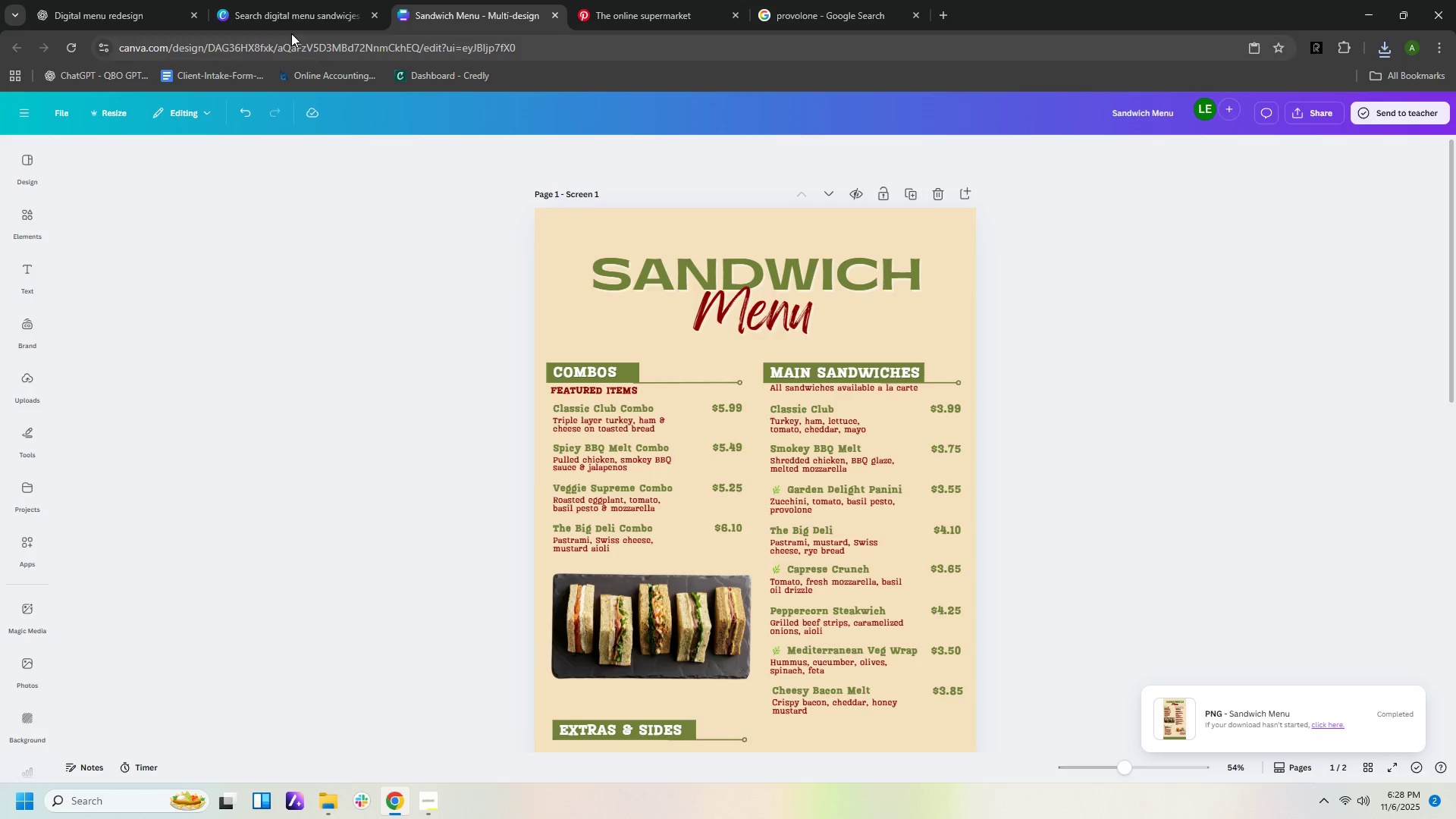 
left_click([371, 15])
 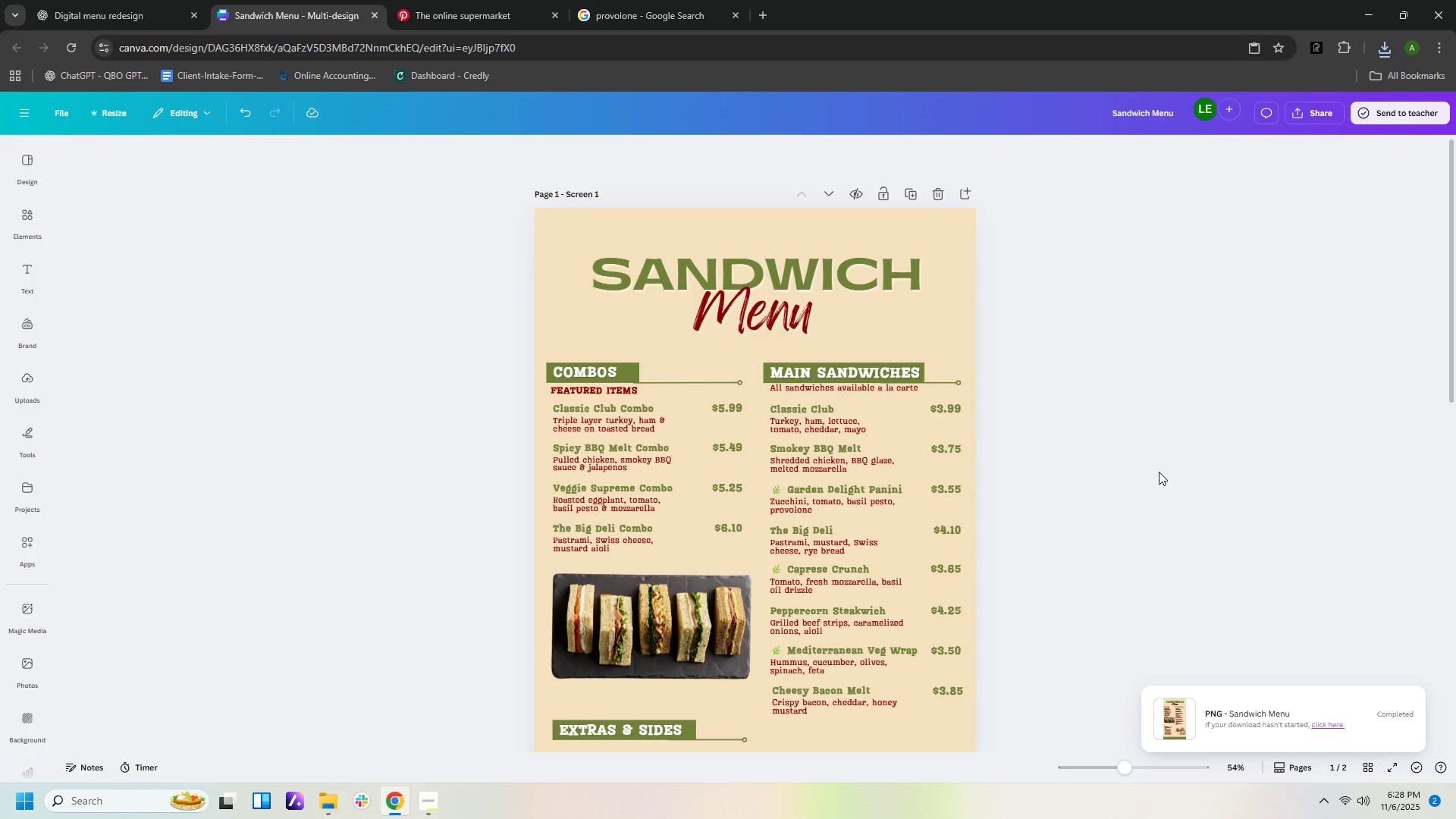 
scroll: coordinate [1116, 531], scroll_direction: down, amount: 10.0
 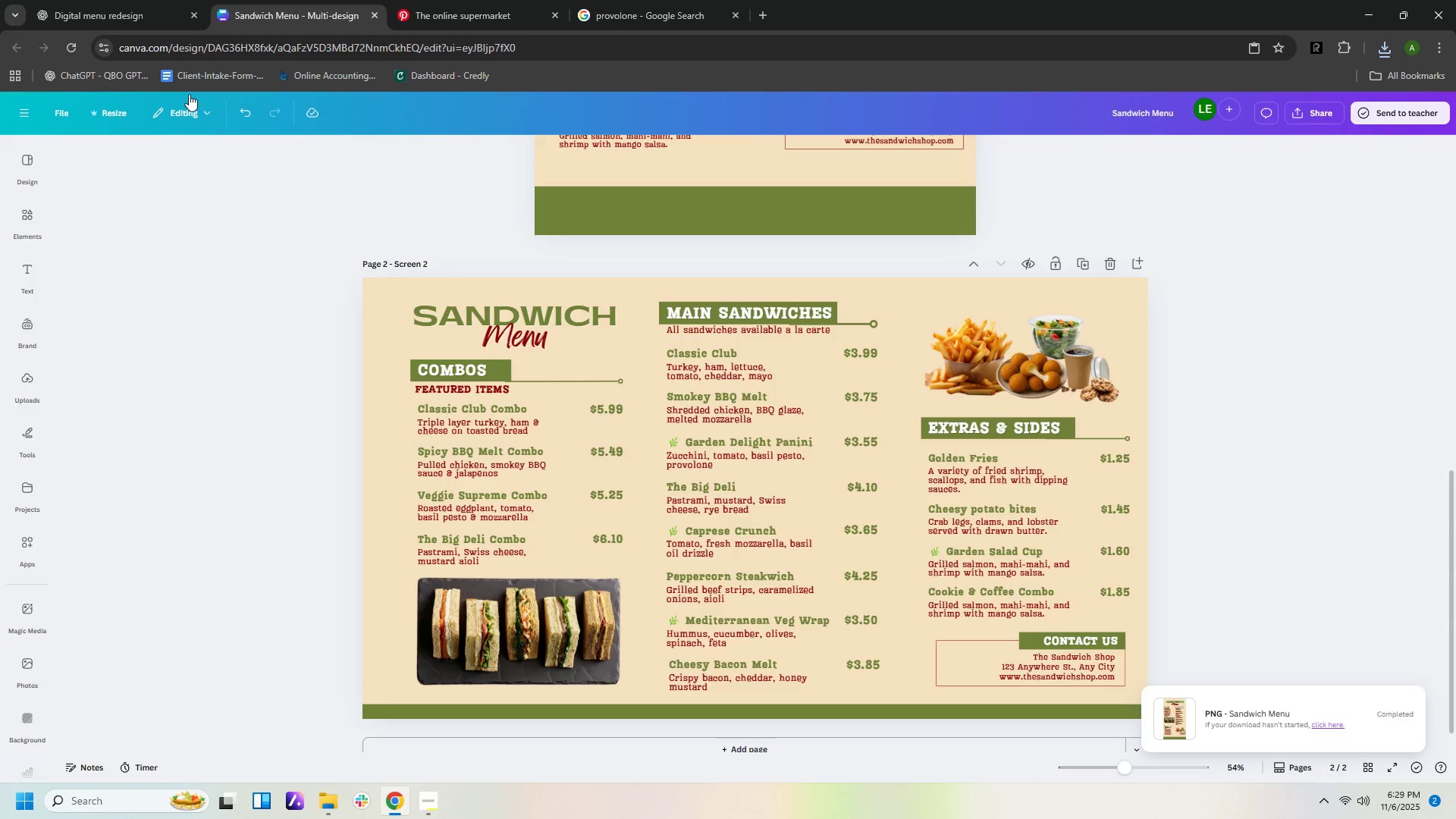 
wait(5.01)
 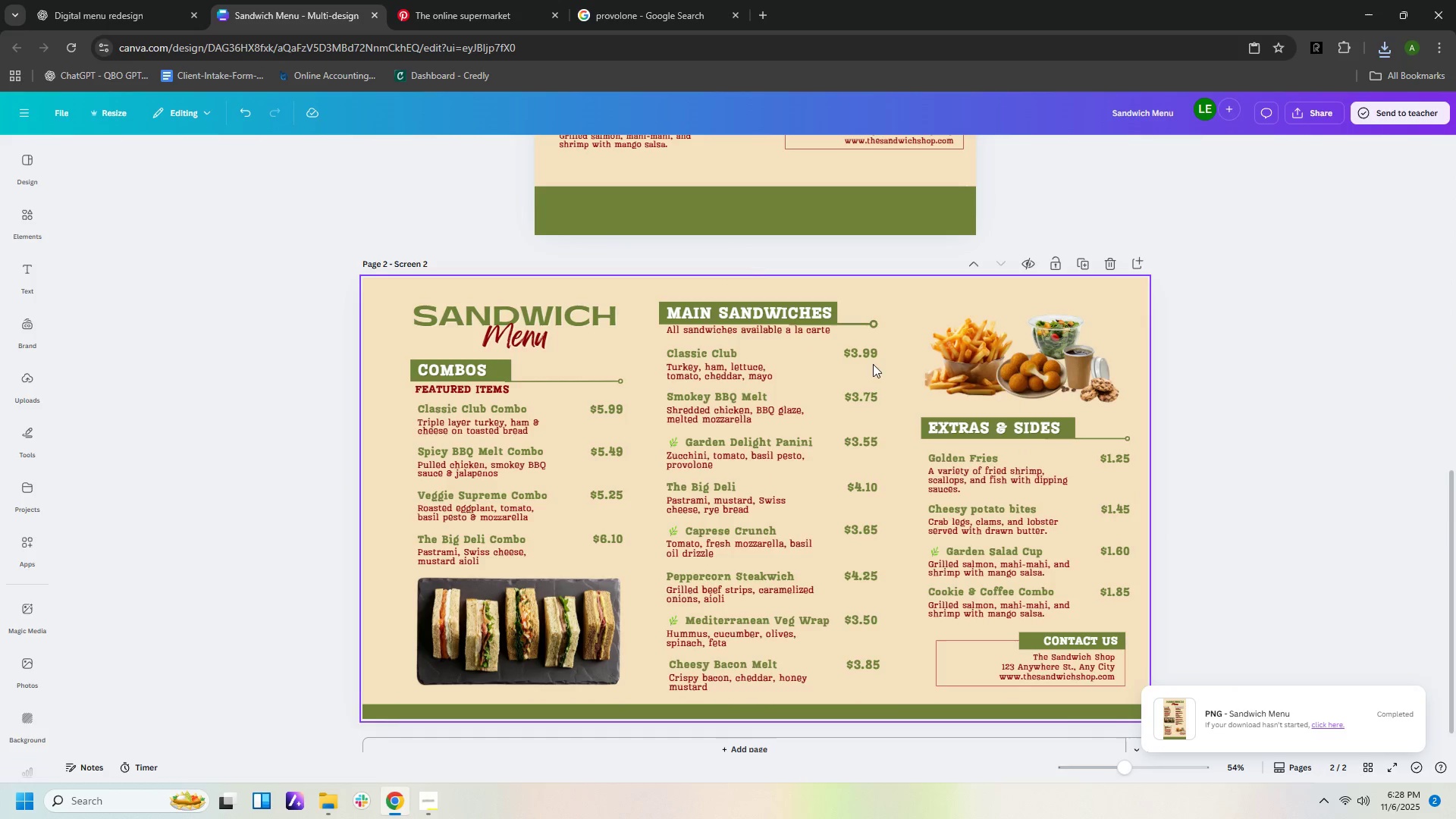 
left_click([85, 15])
 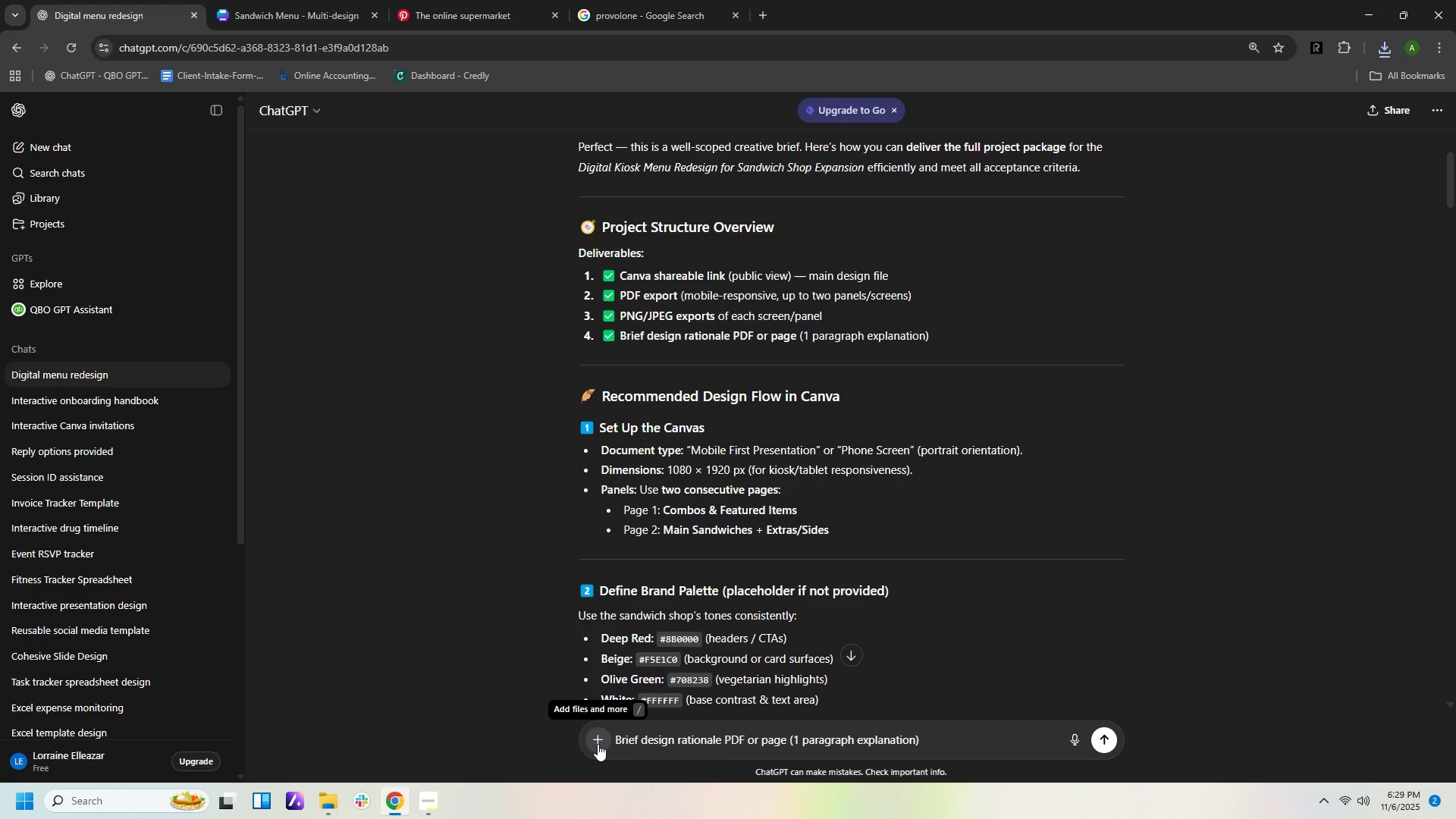 
left_click([598, 744])
 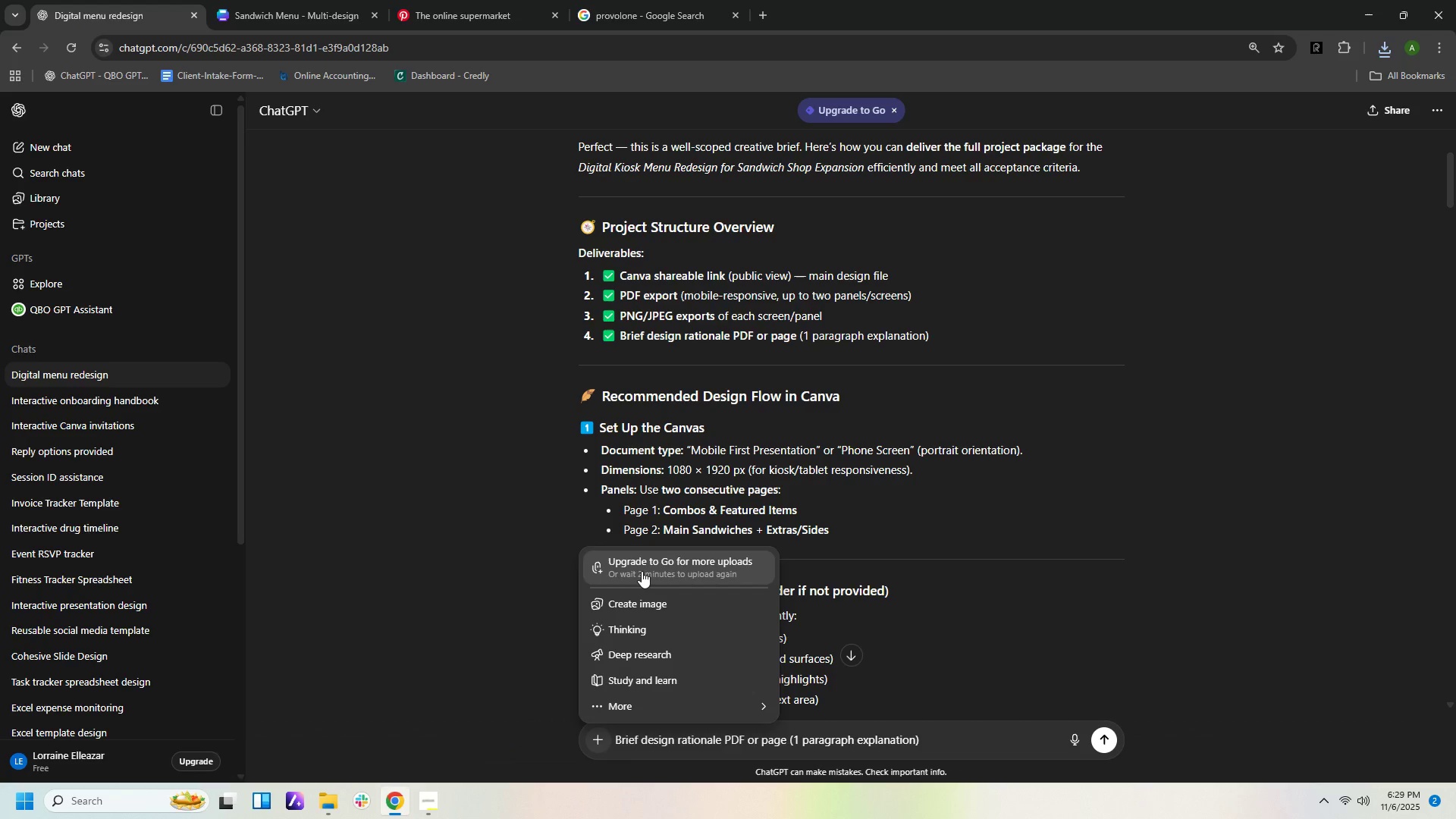 
left_click([642, 571])
 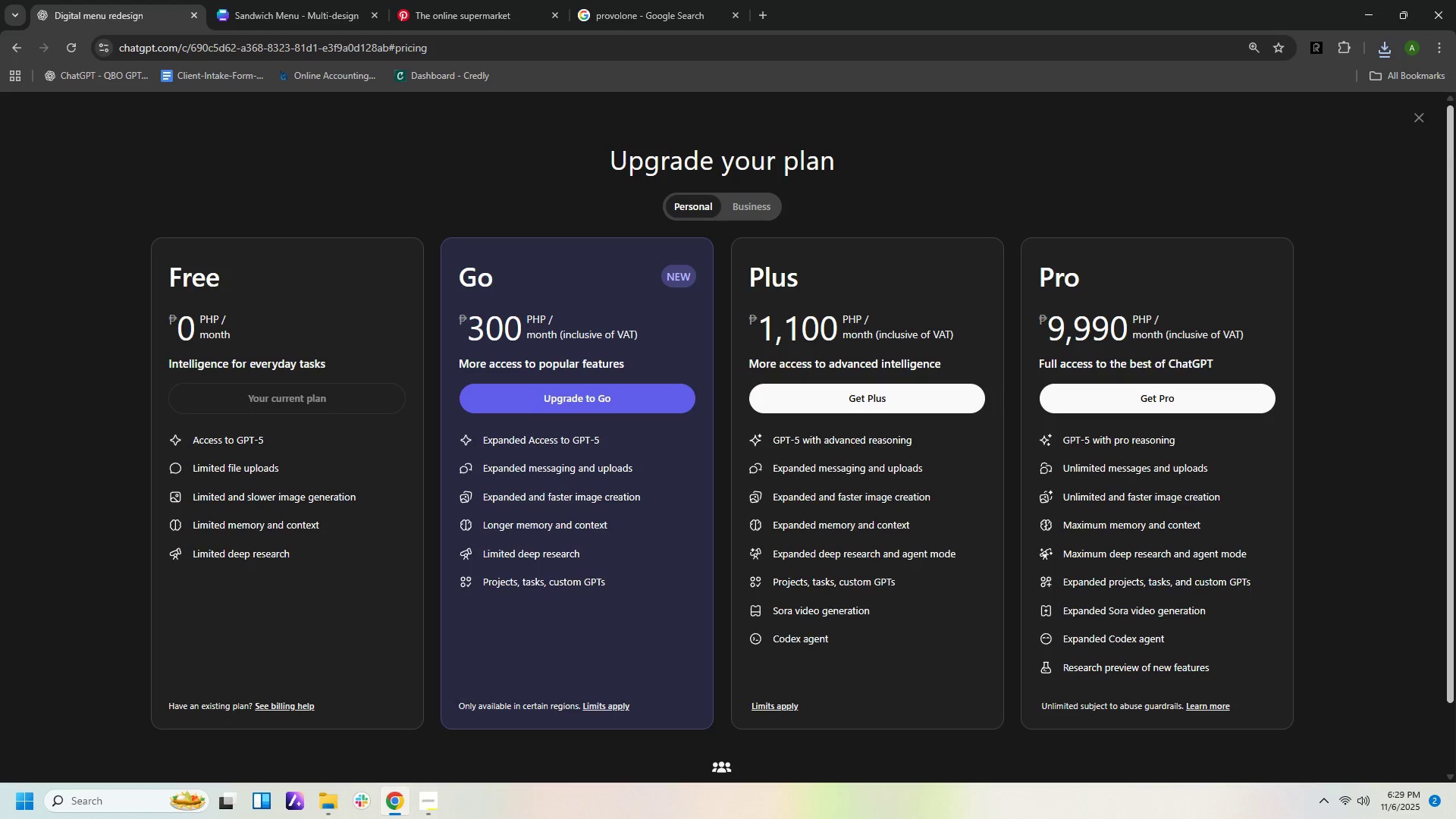 
left_click([1415, 113])
 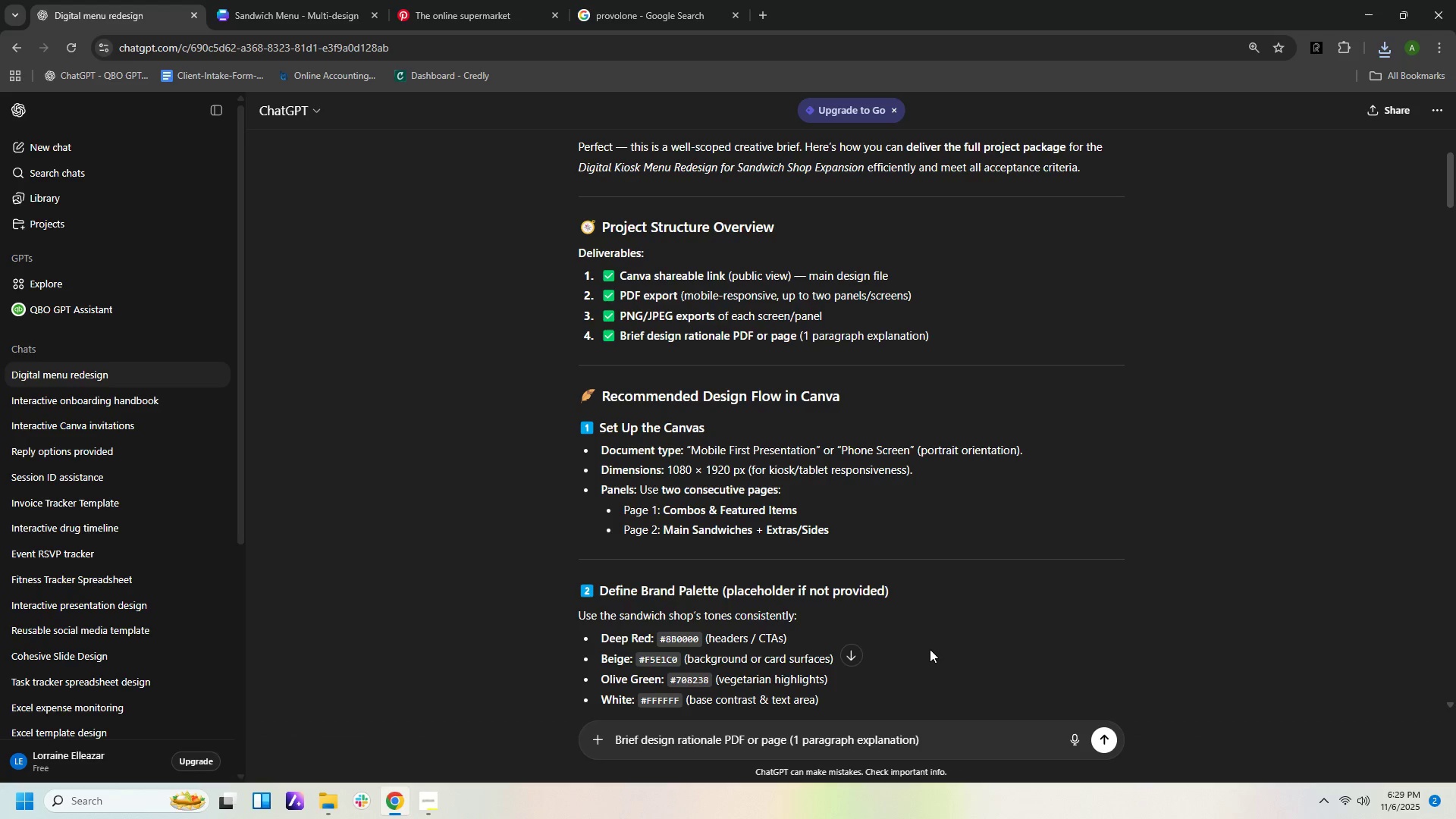 
scroll: coordinate [454, 480], scroll_direction: down, amount: 18.0
 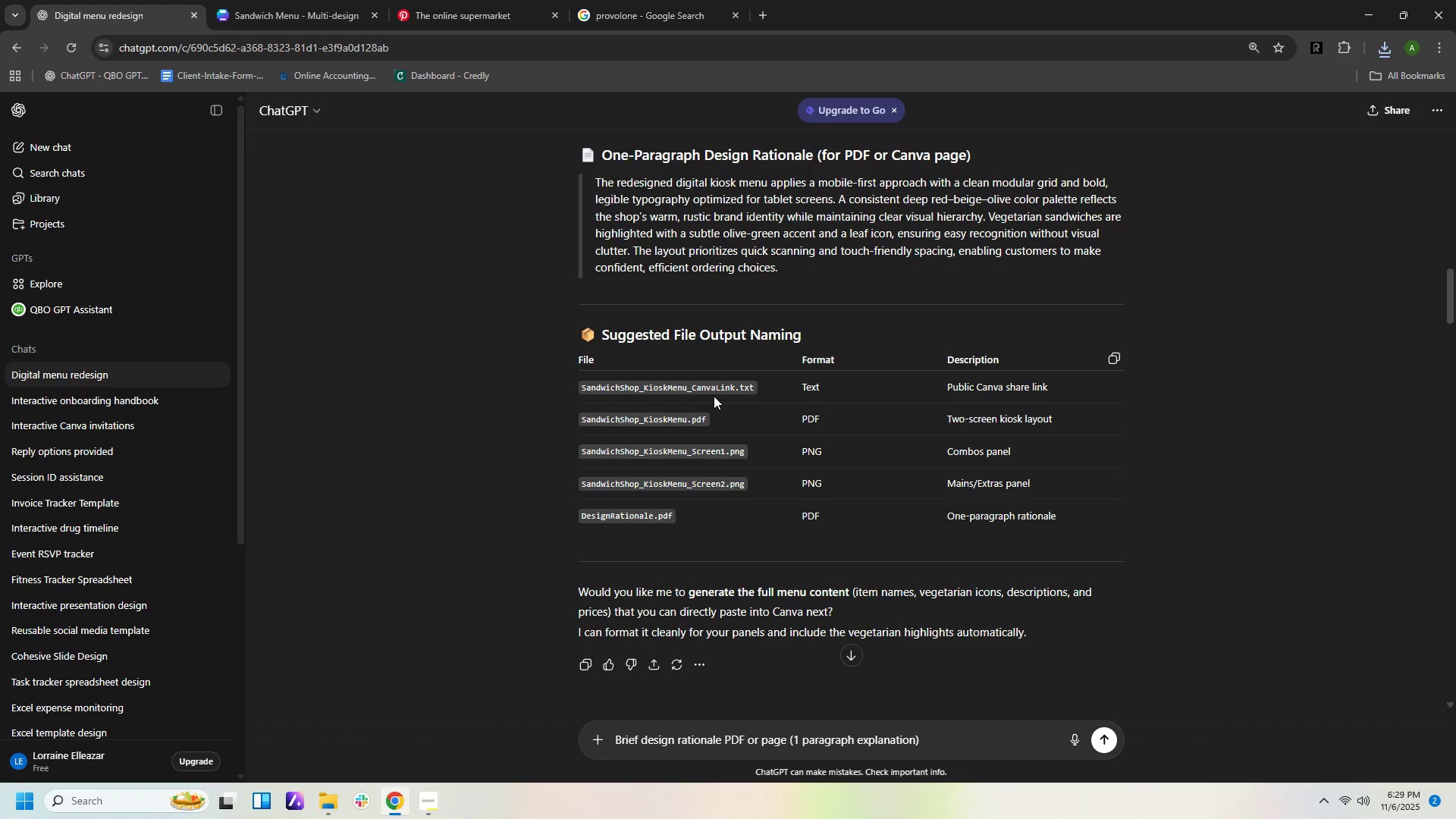 
wait(11.67)
 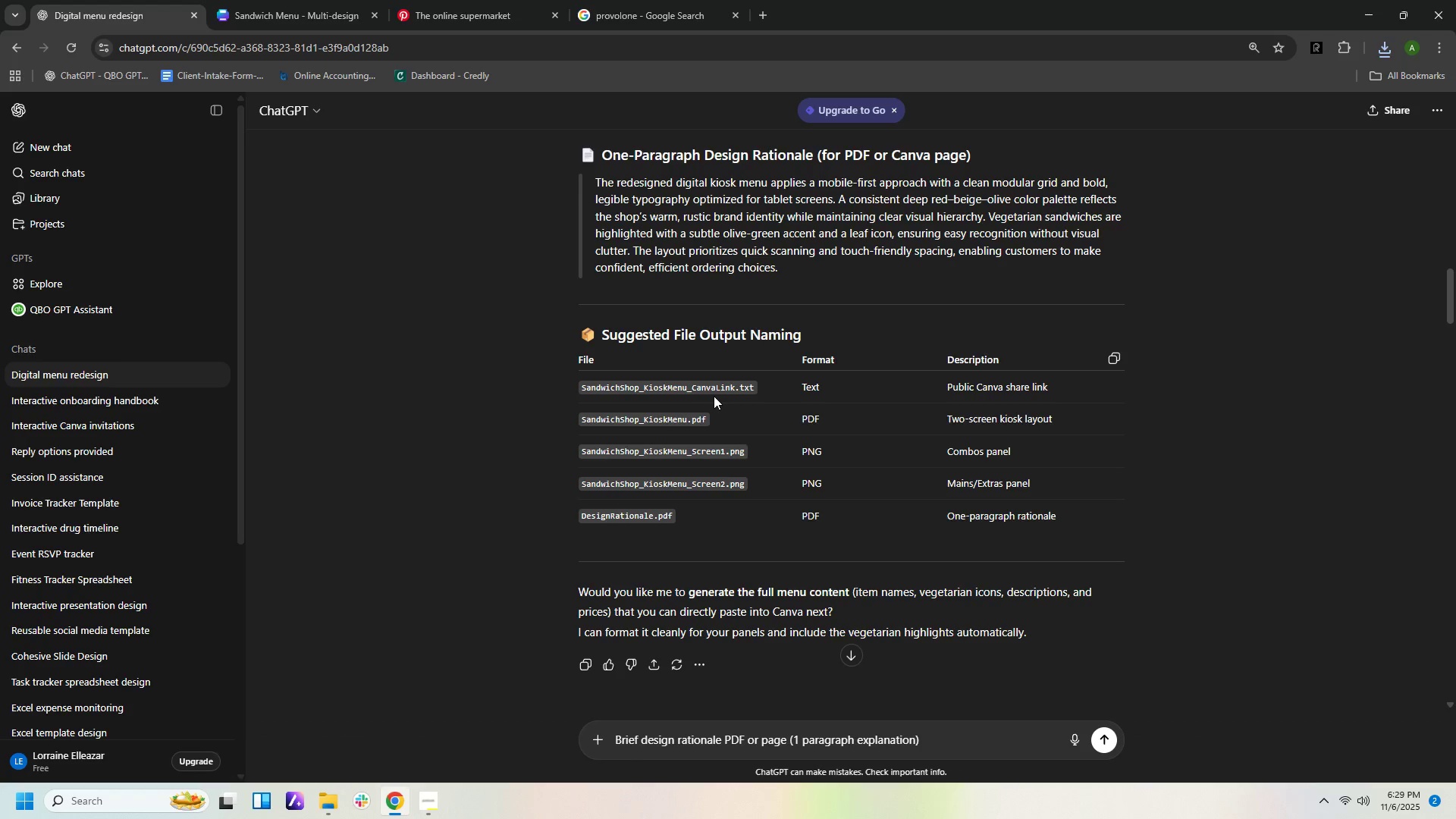 
hold_key(key=ControlLeft, duration=0.34)
 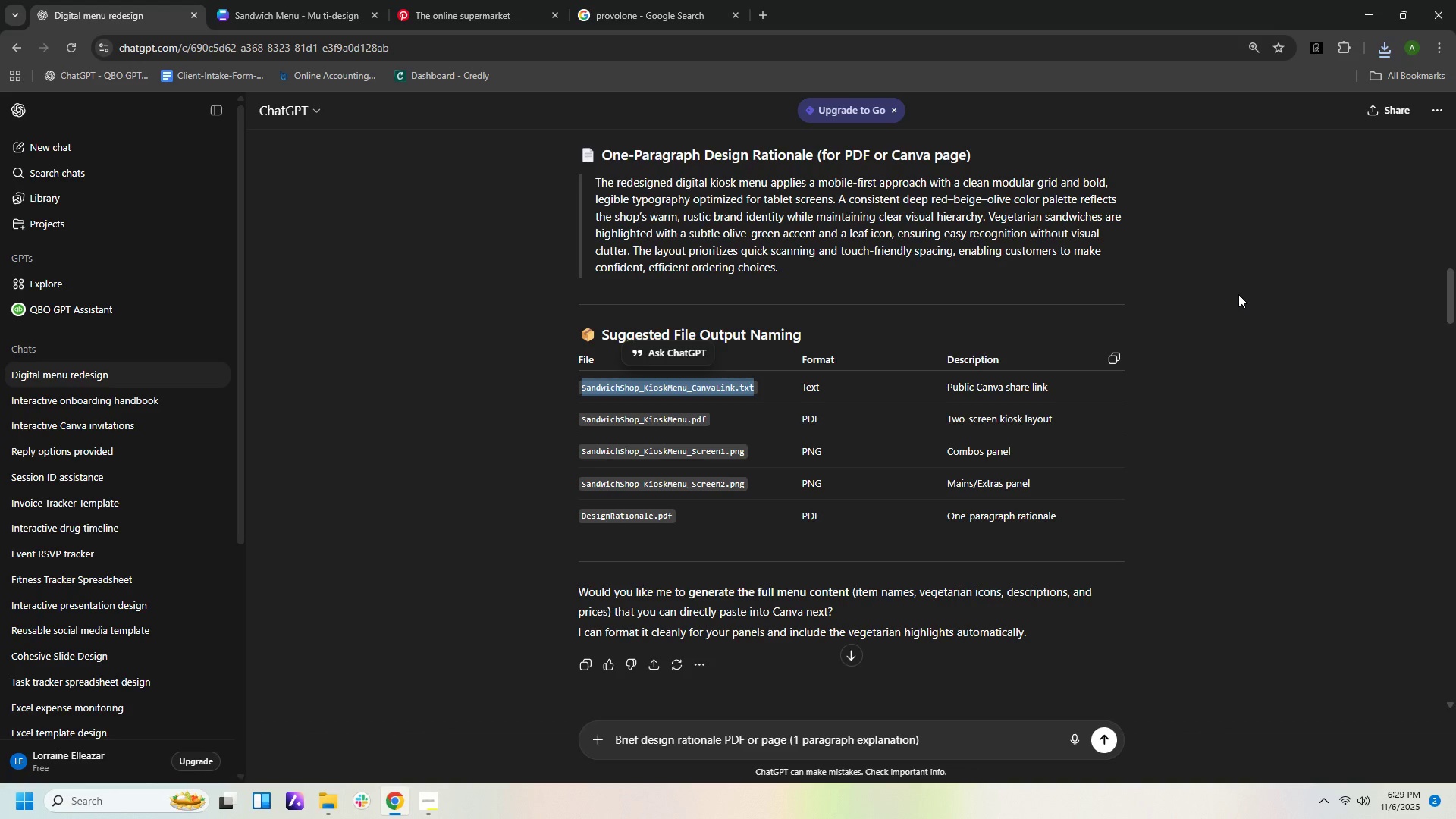 
key(Control+C)
 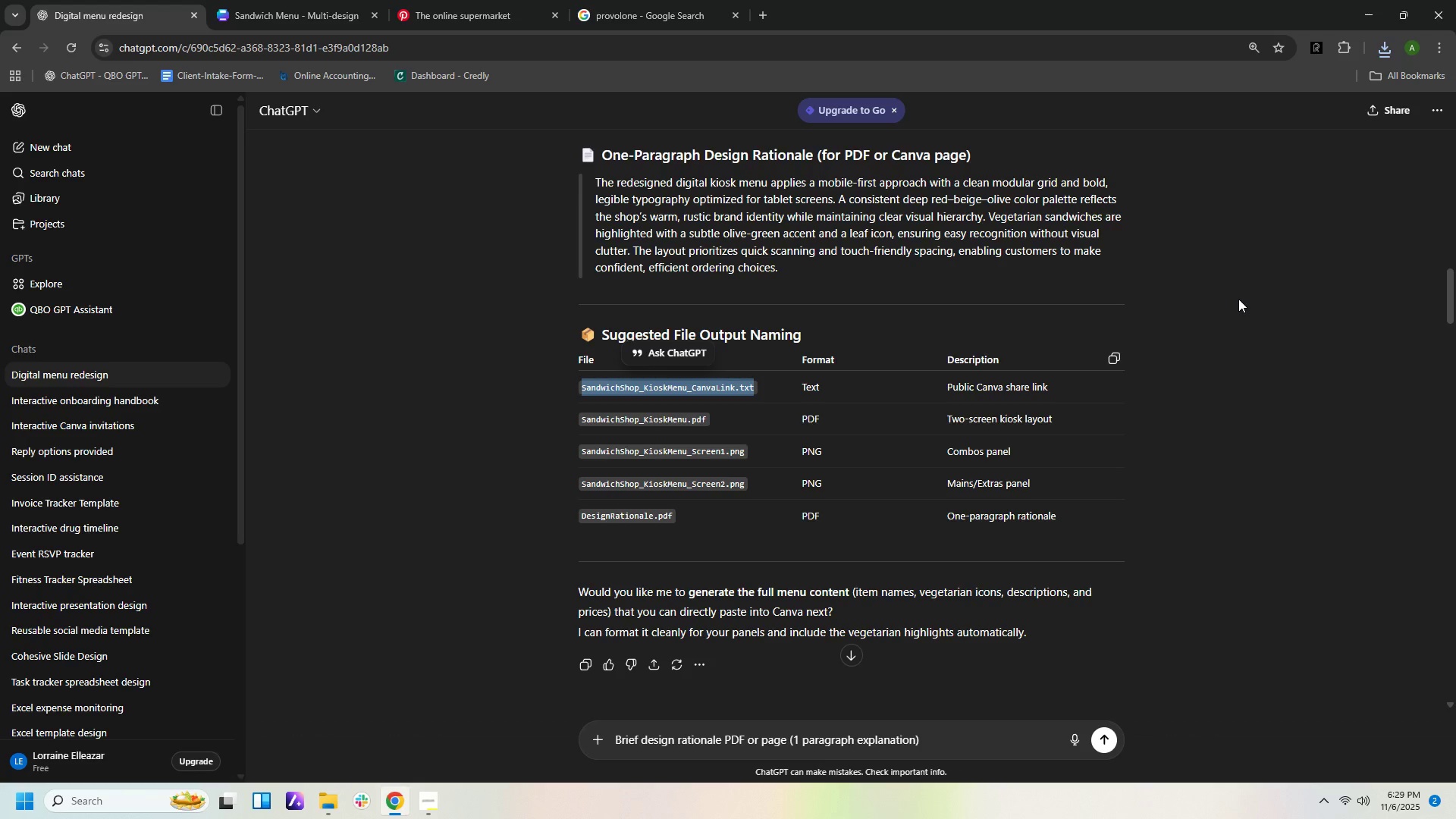 
key(Control+C)
 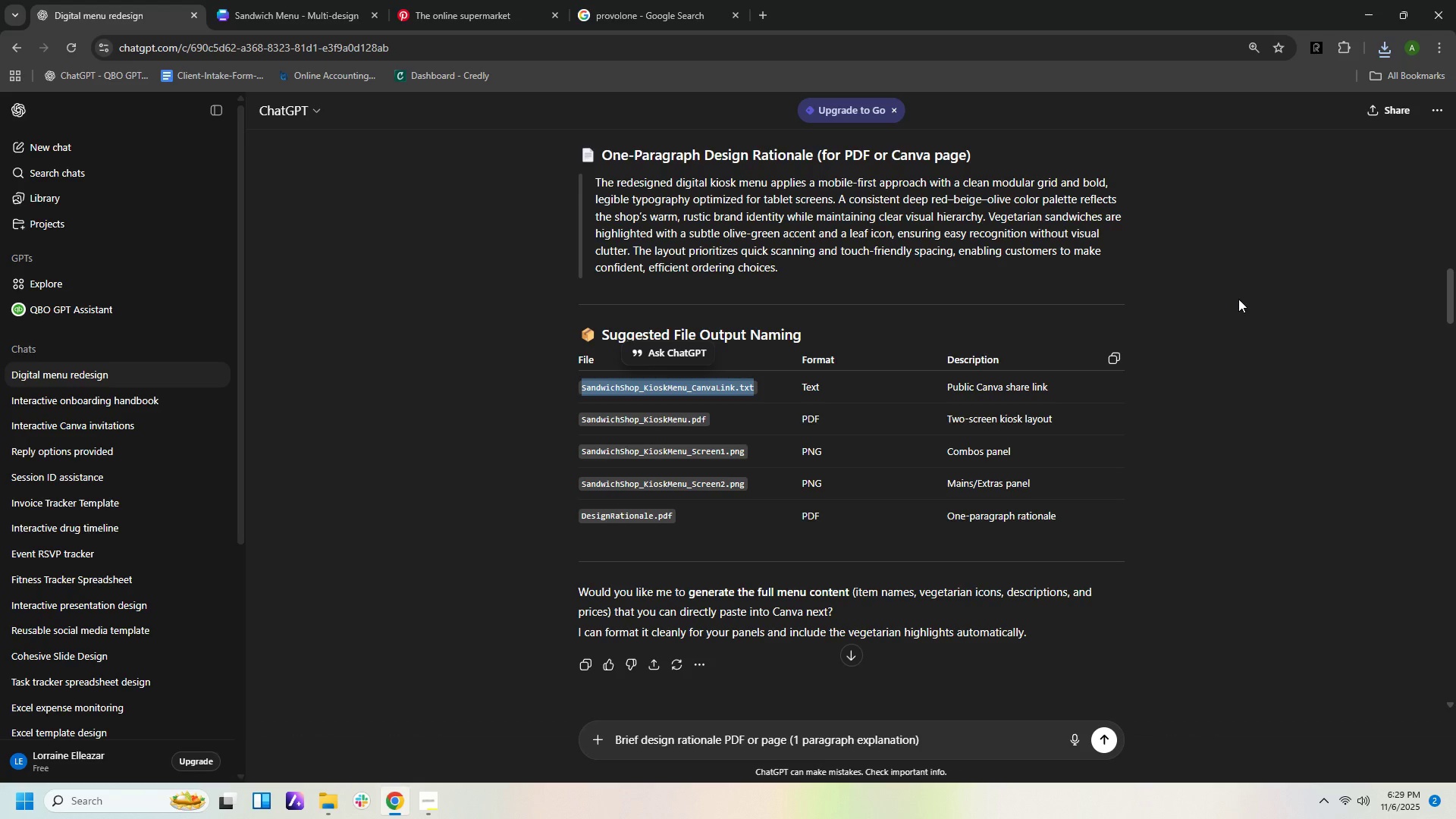 
key(Control+C)
 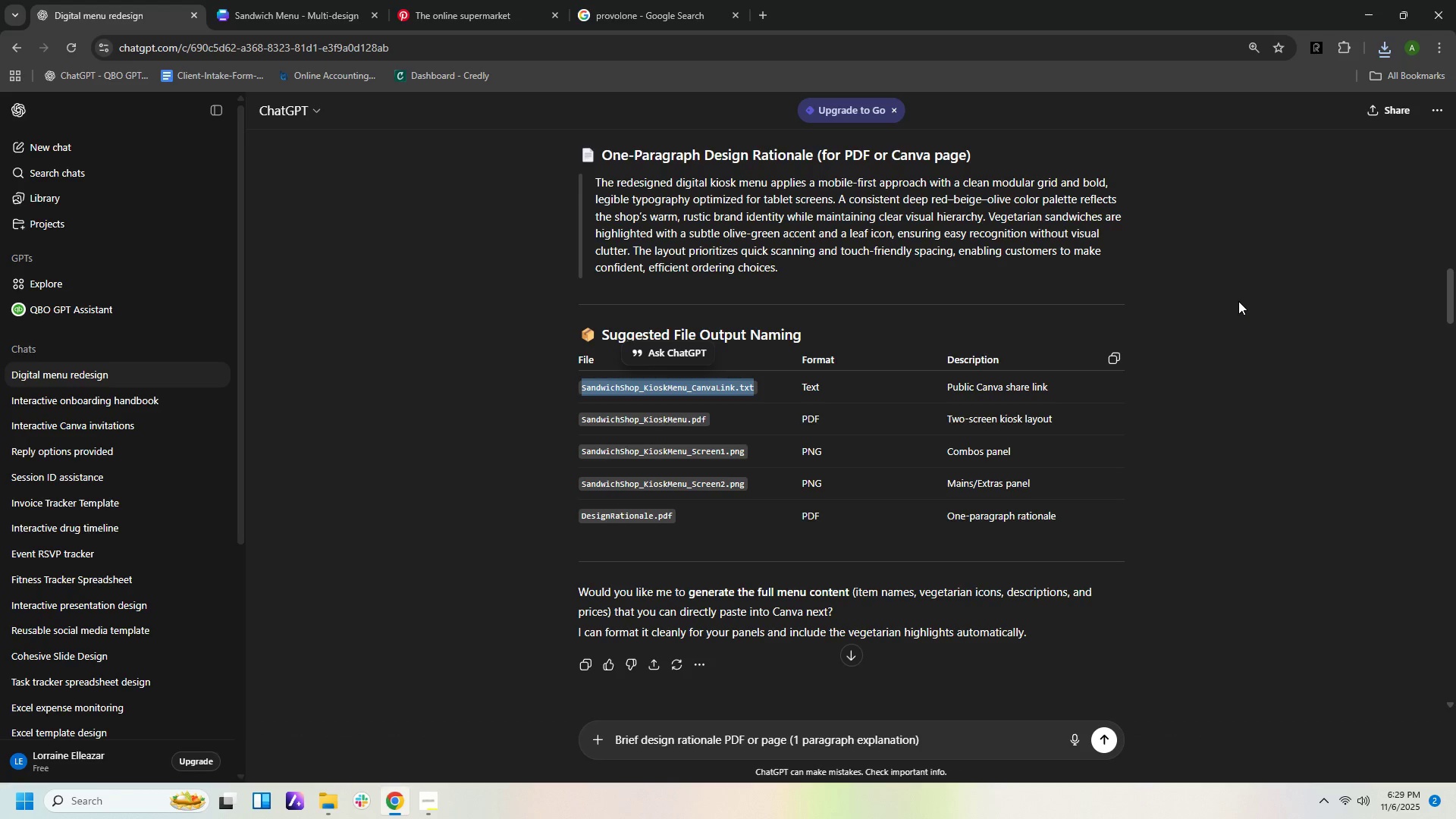 
key(Control+C)
 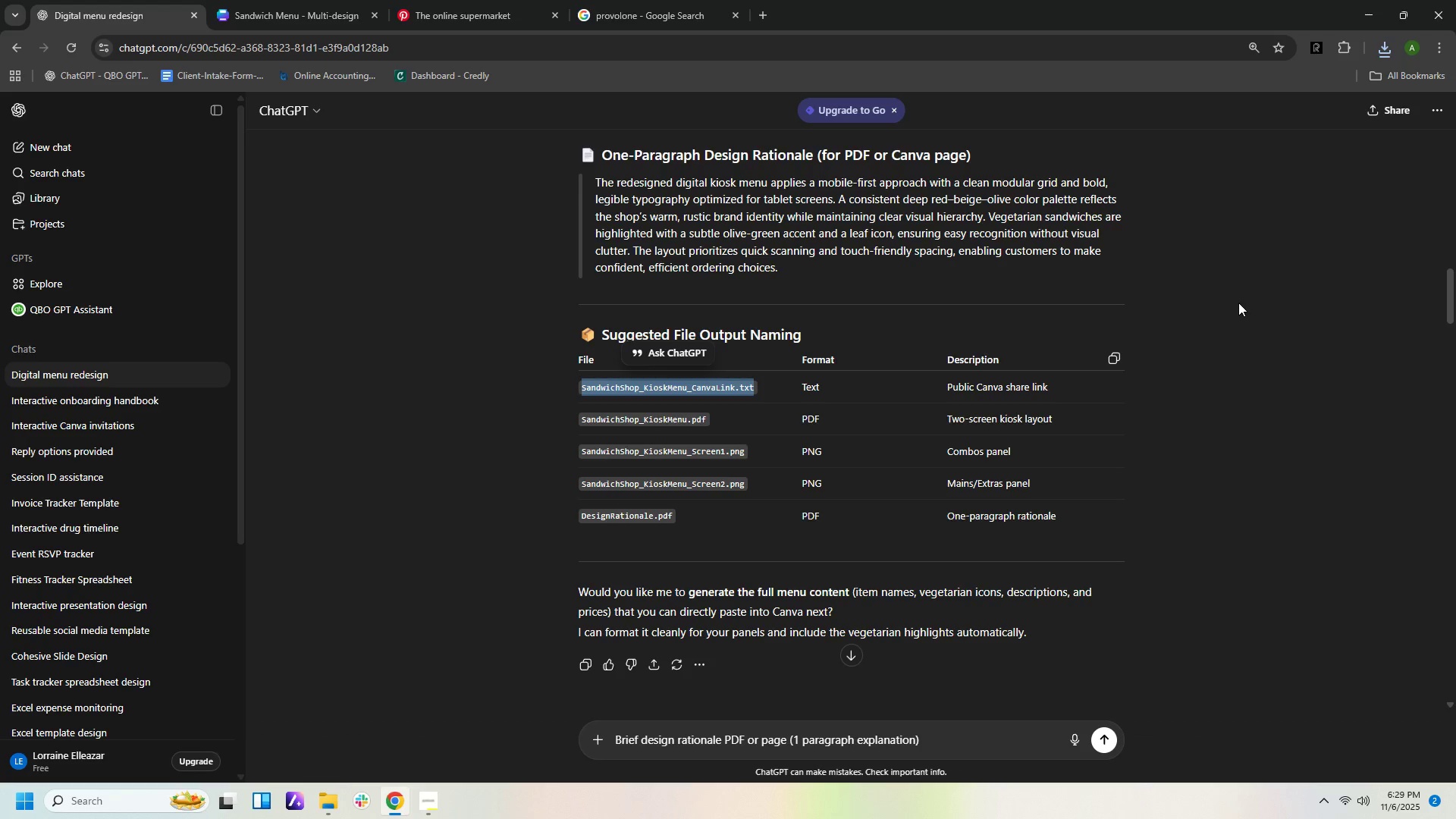 
key(Control+C)
 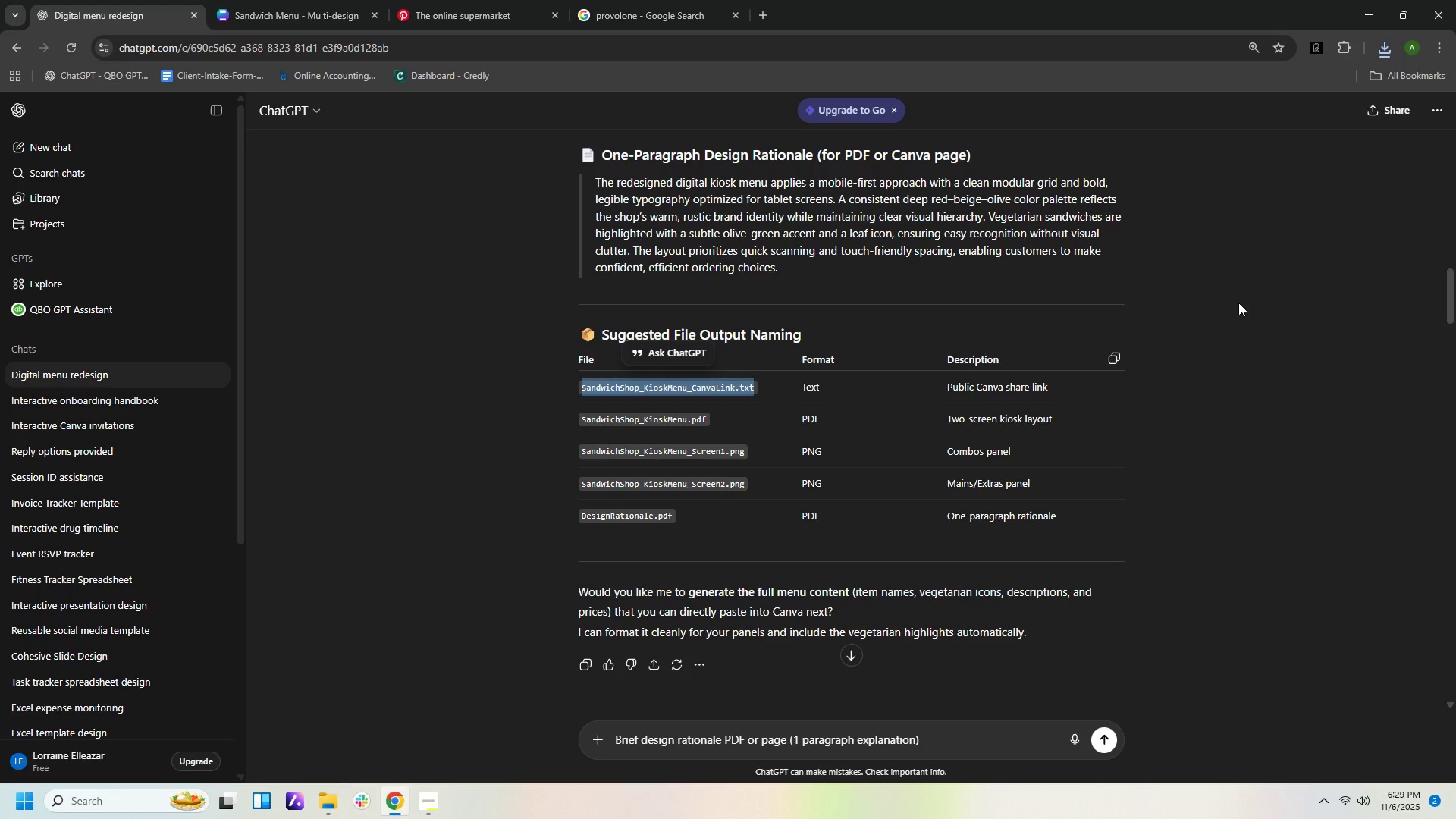 
key(Control+C)
 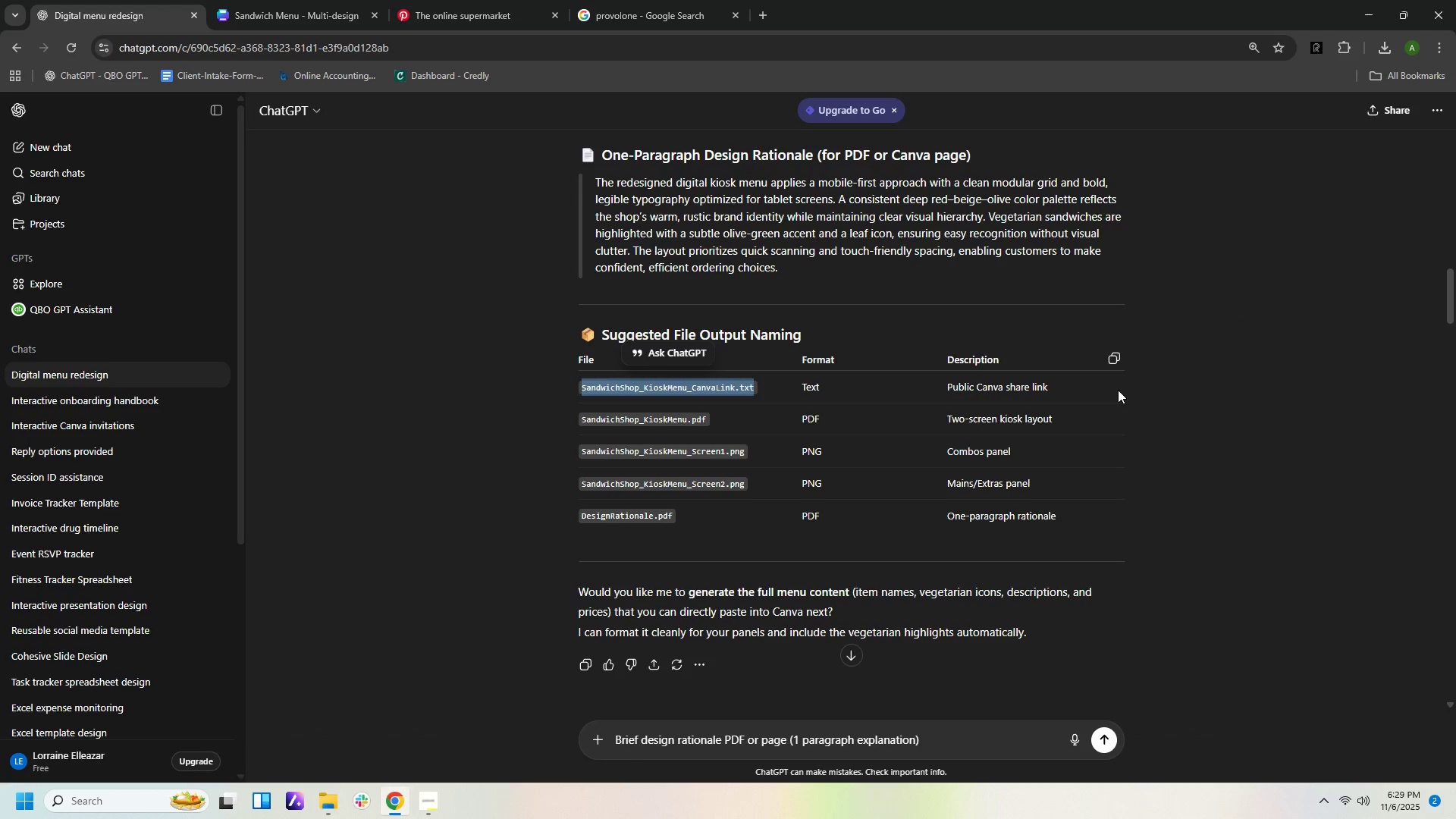 
left_click([1135, 391])
 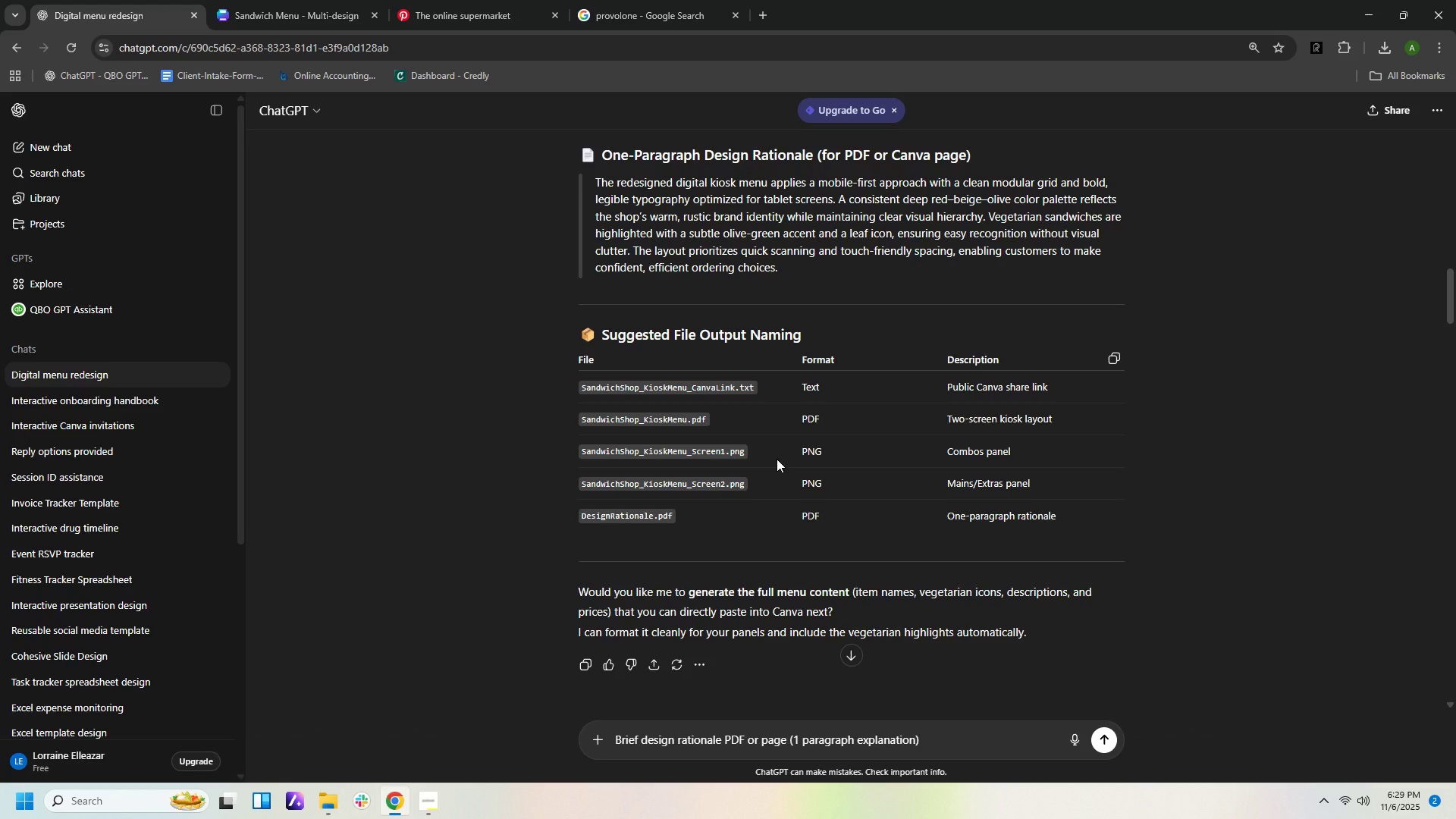 
wait(20.48)
 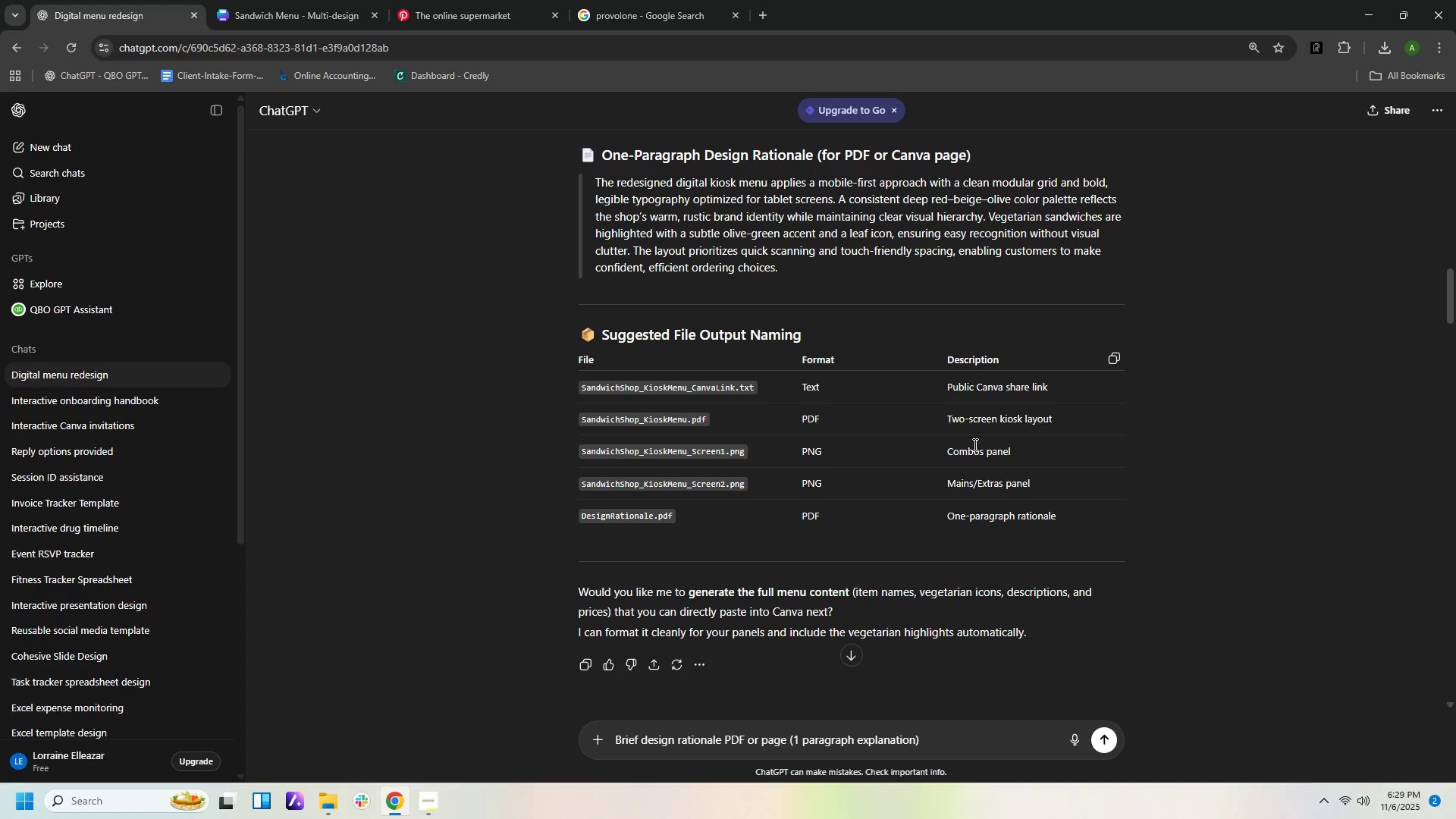 
left_click([599, 749])
 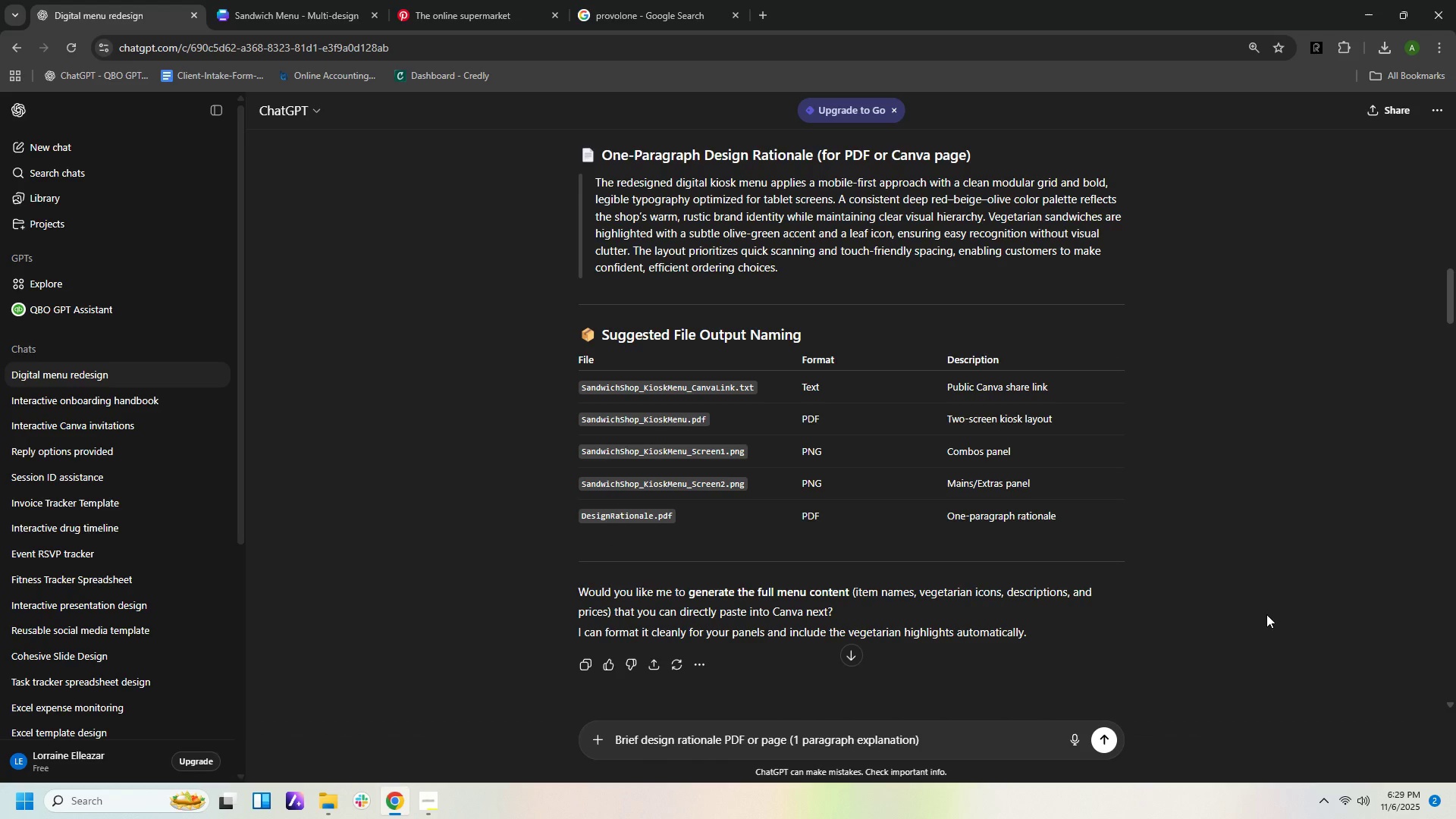 
mouse_move([588, 736])
 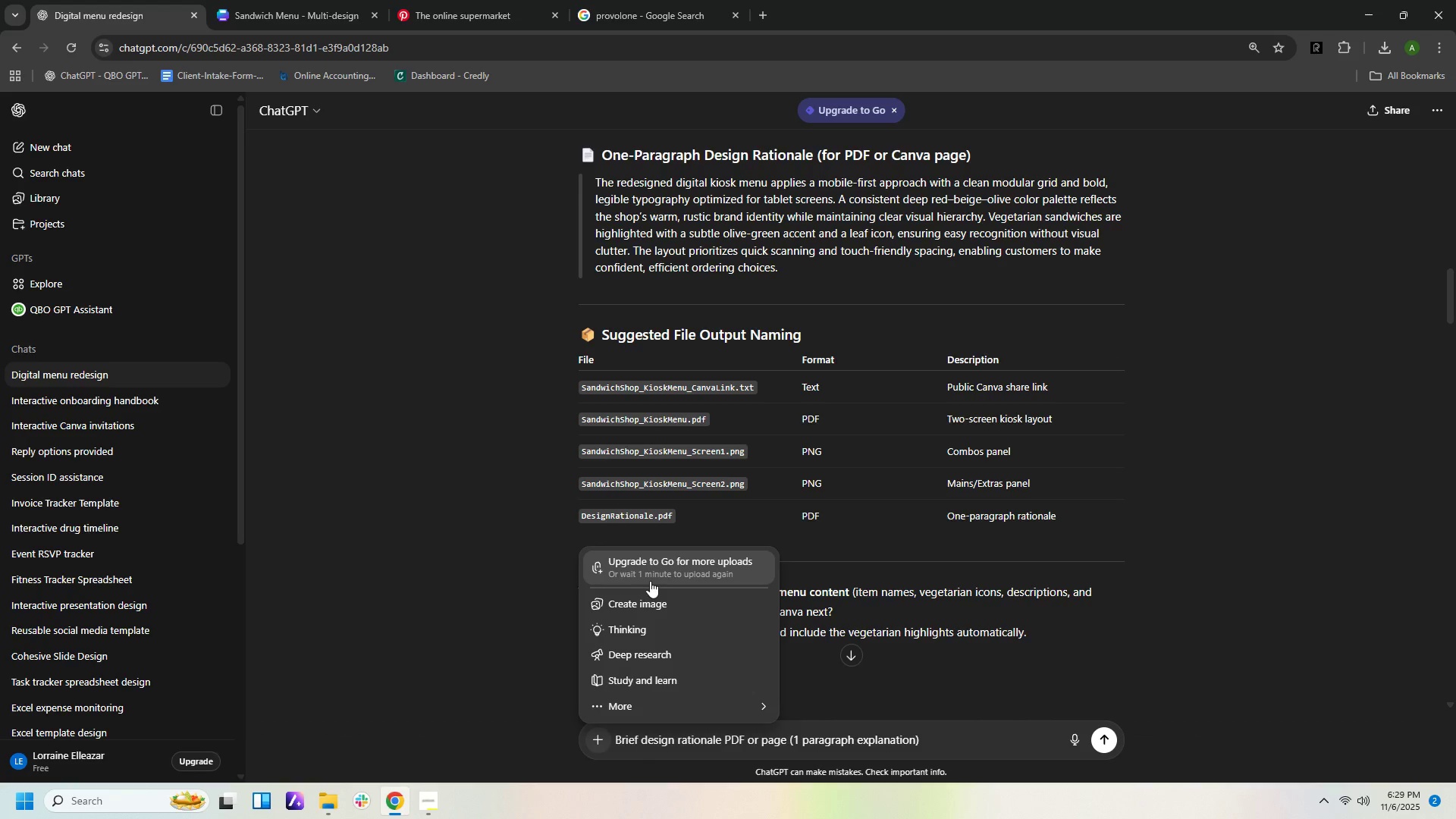 
left_click([1266, 614])
 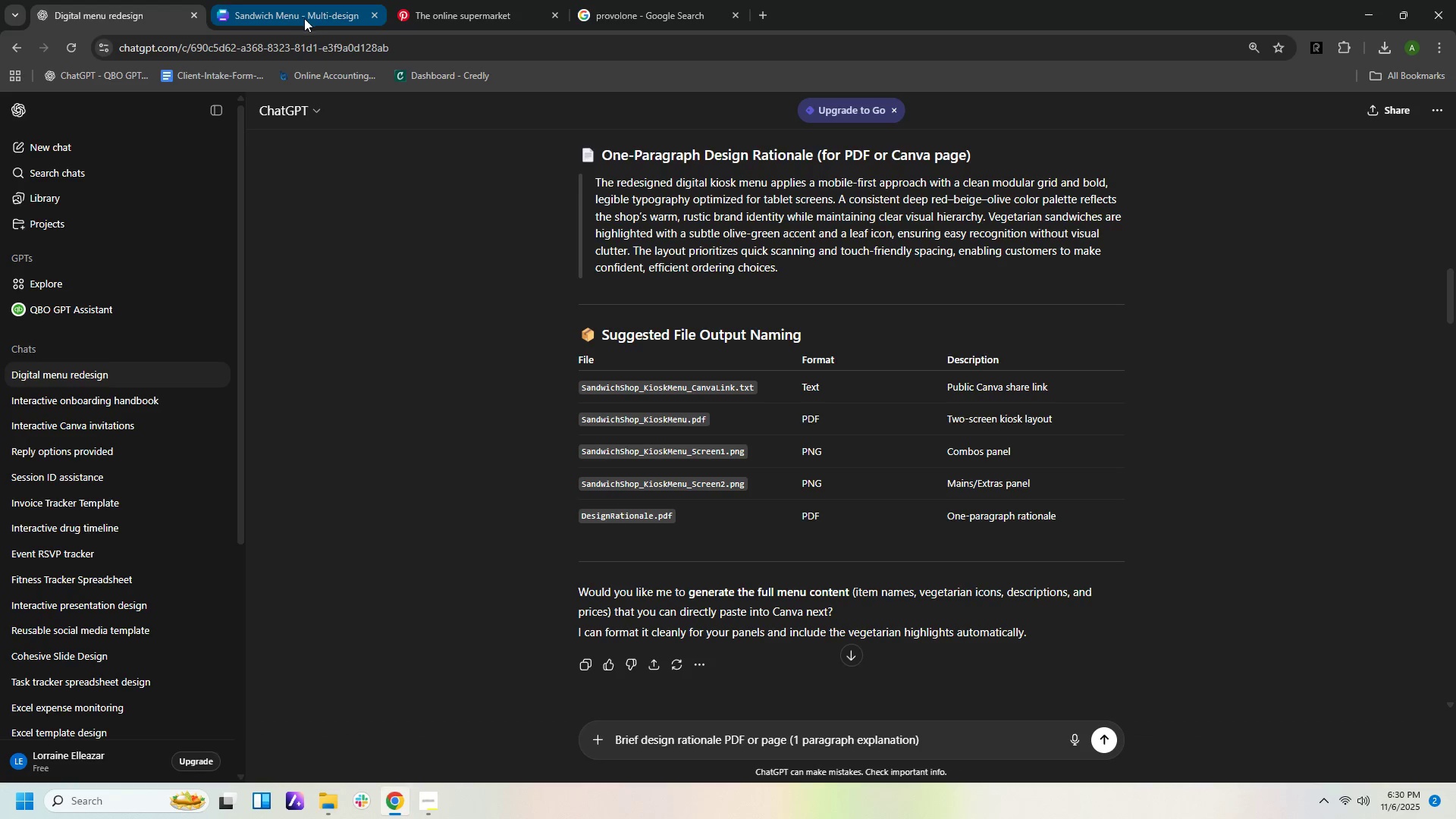 
wait(14.49)
 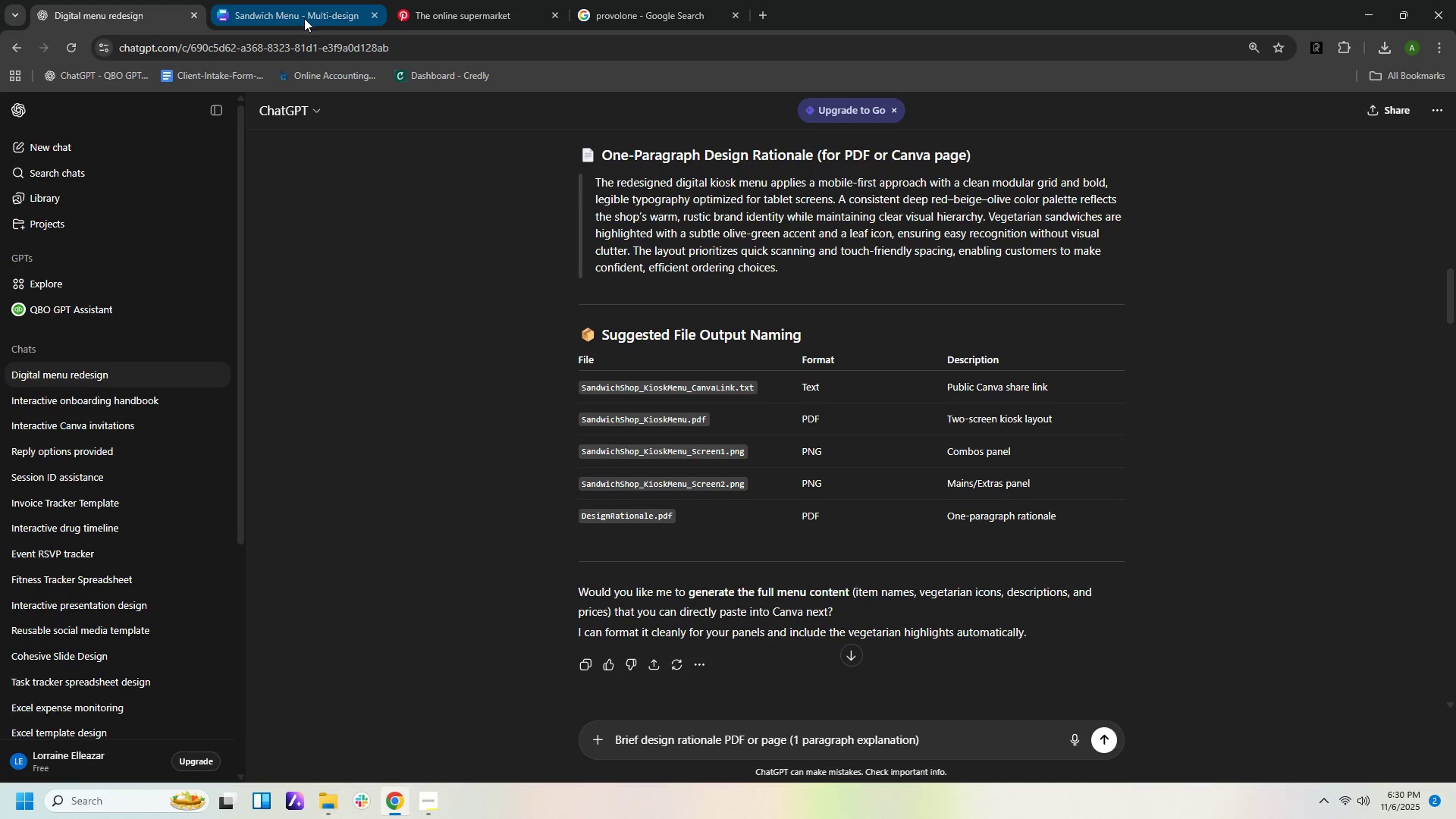 
left_click([240, 9])
 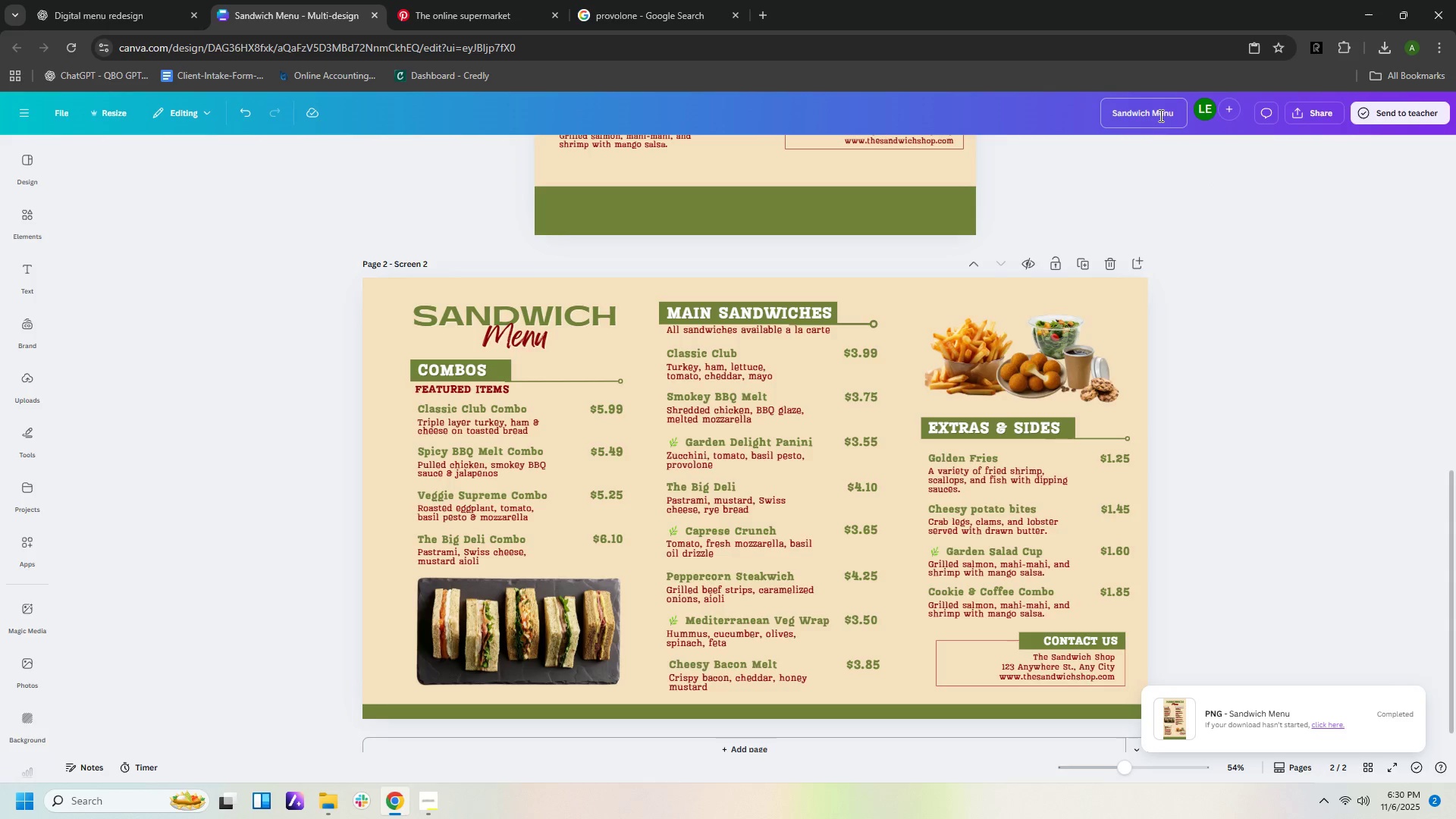 
left_click([1159, 115])
 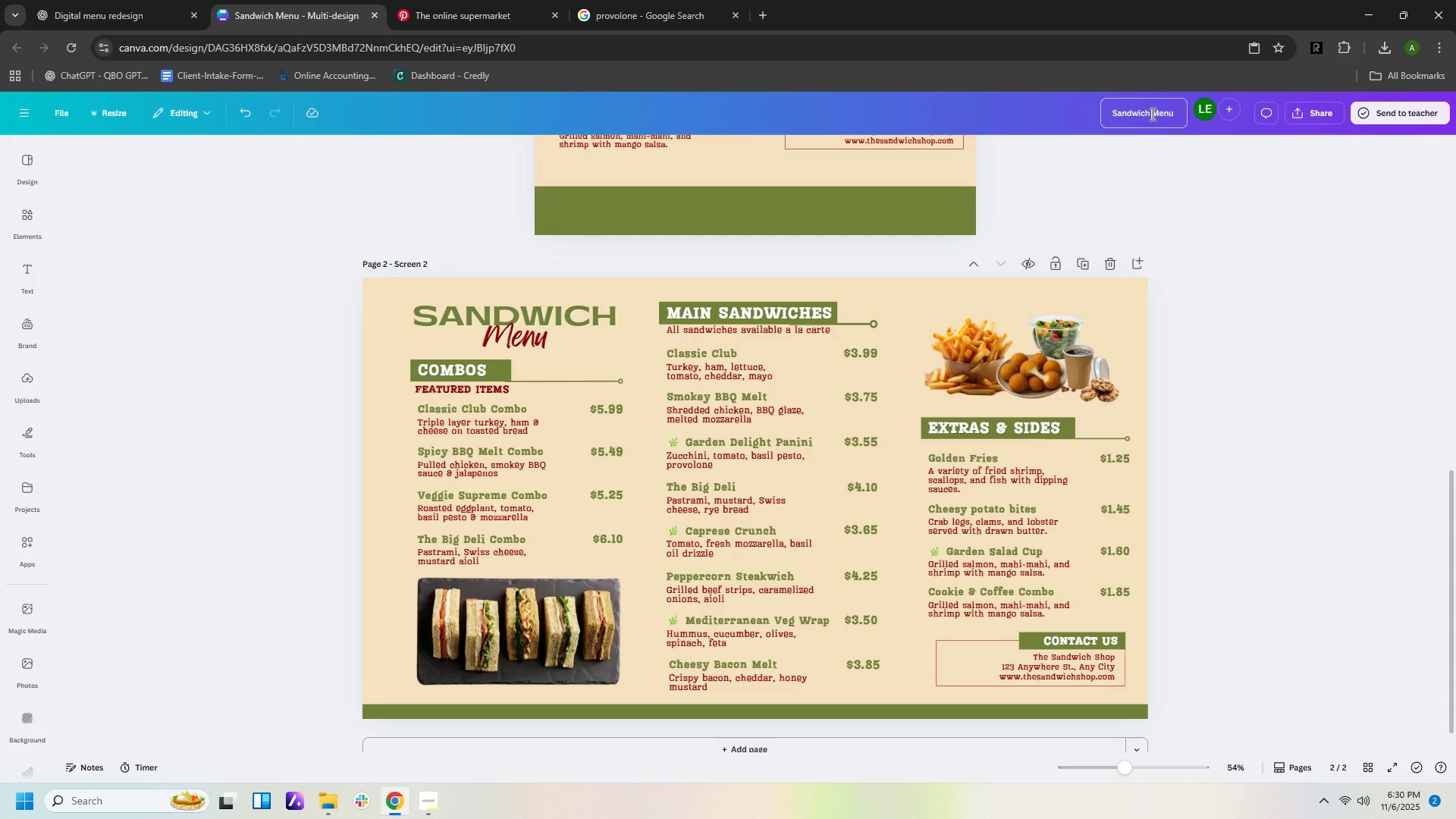 
left_click([1151, 114])
 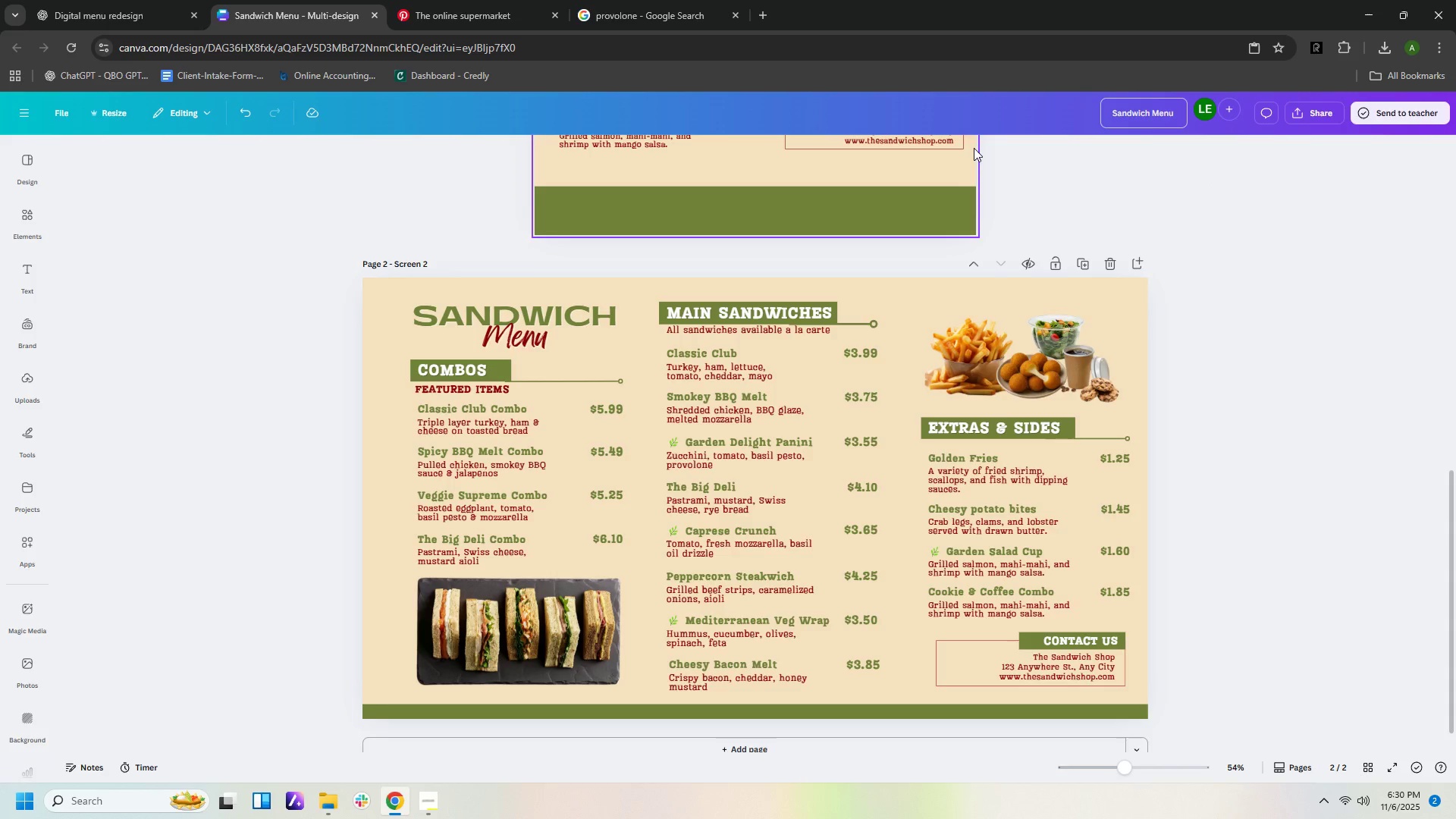 
type(Shop Kiosk )
 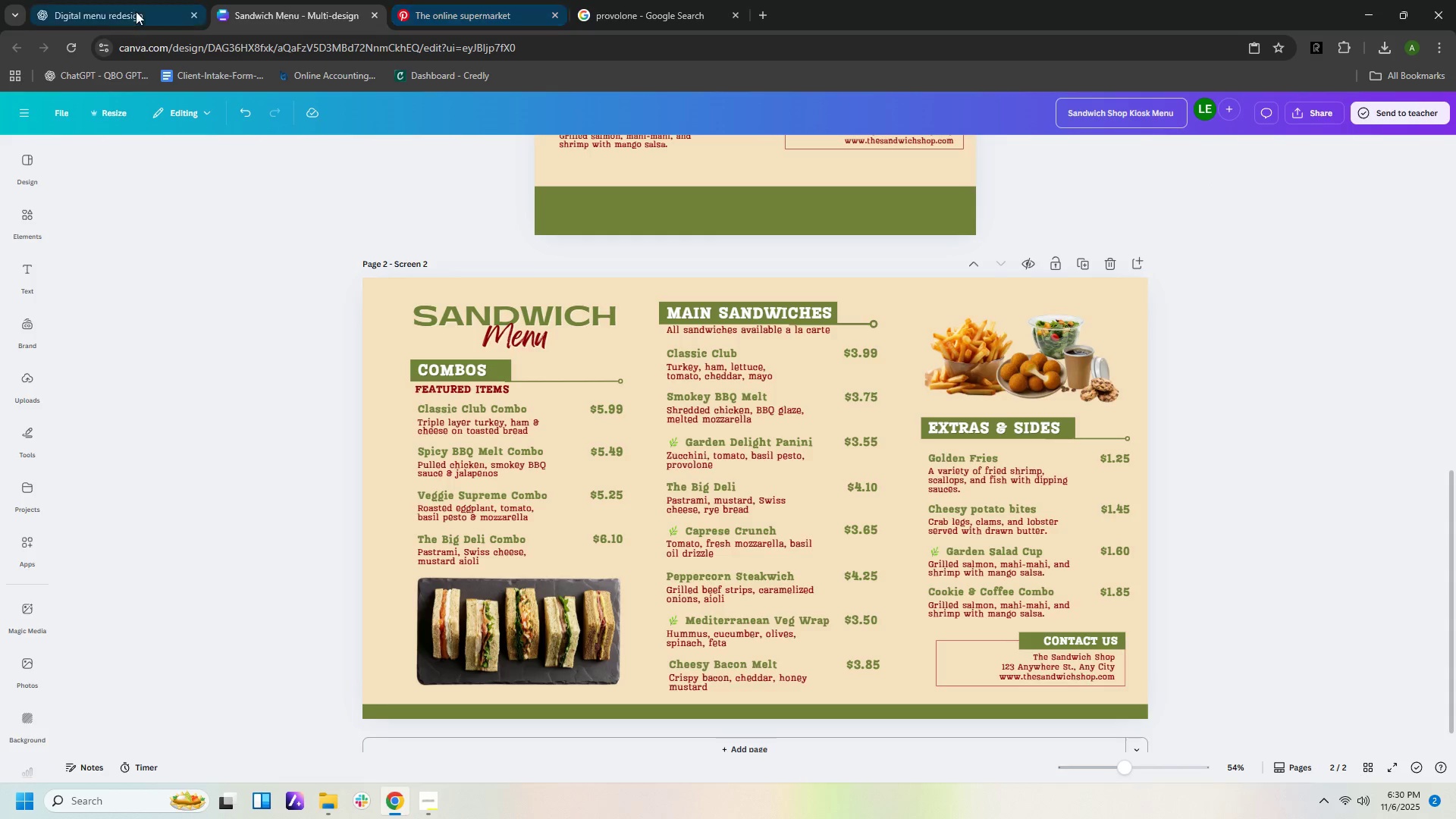 
left_click([138, 1])
 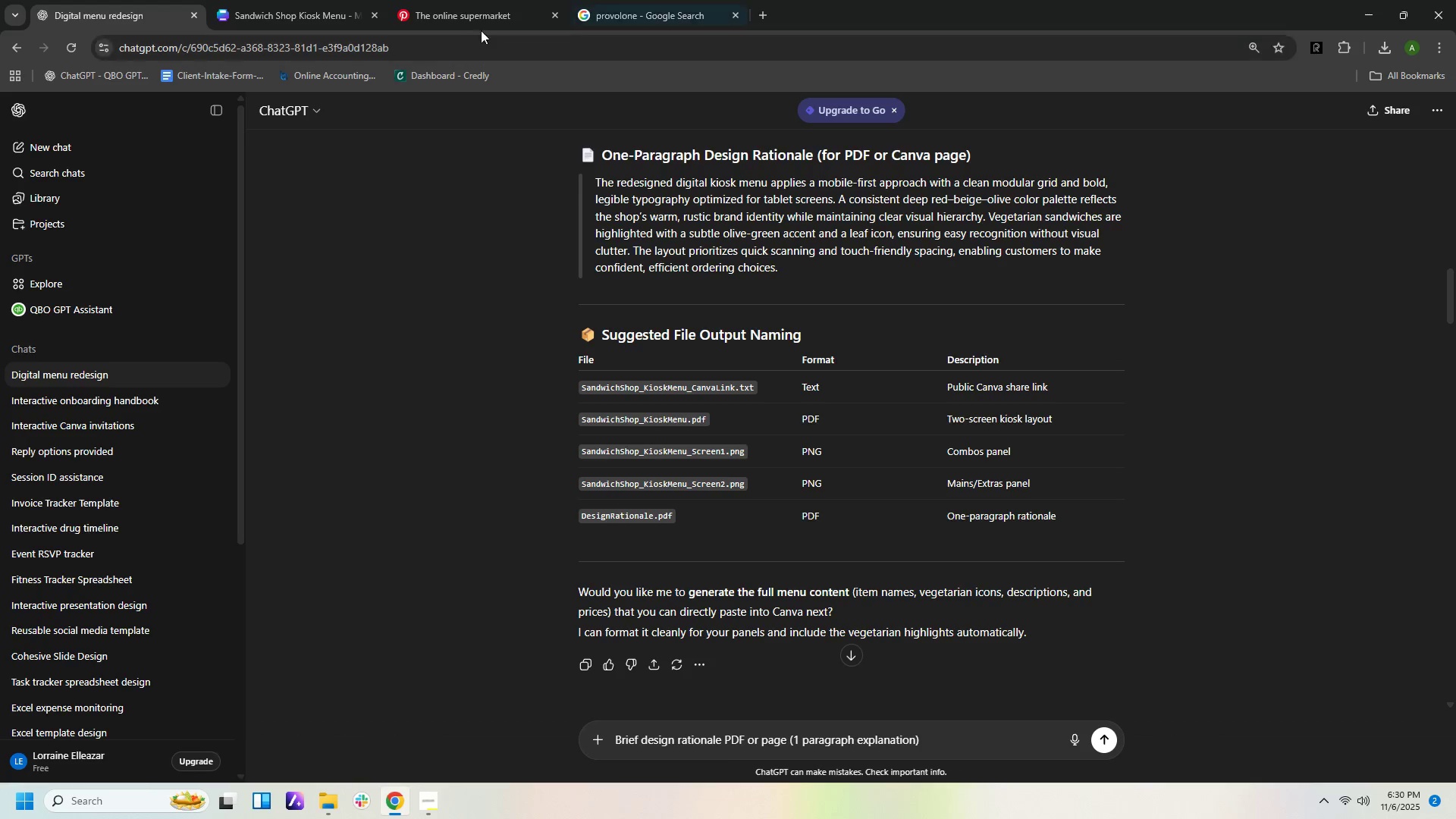 
left_click([331, 20])
 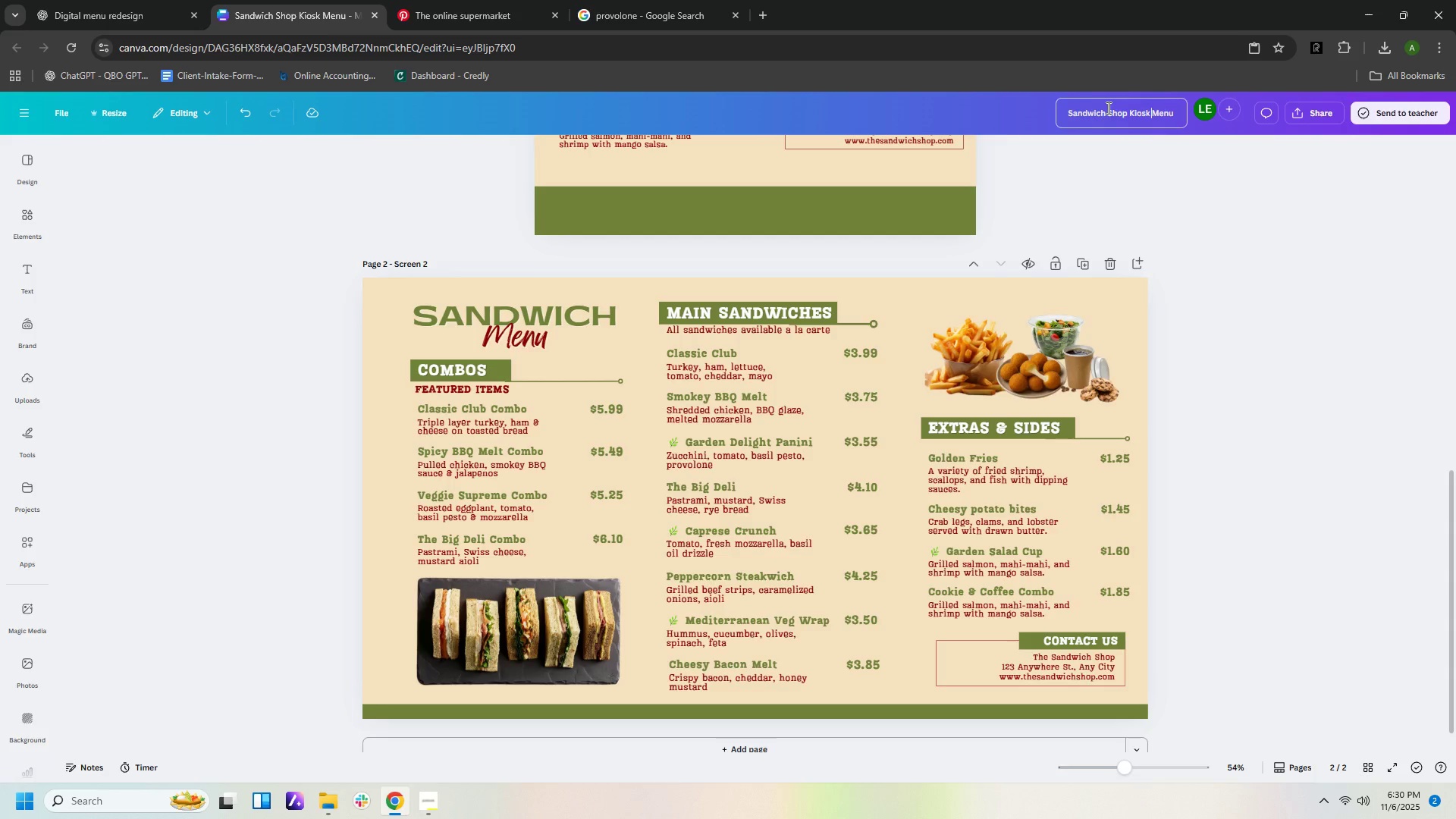 
left_click([1107, 108])
 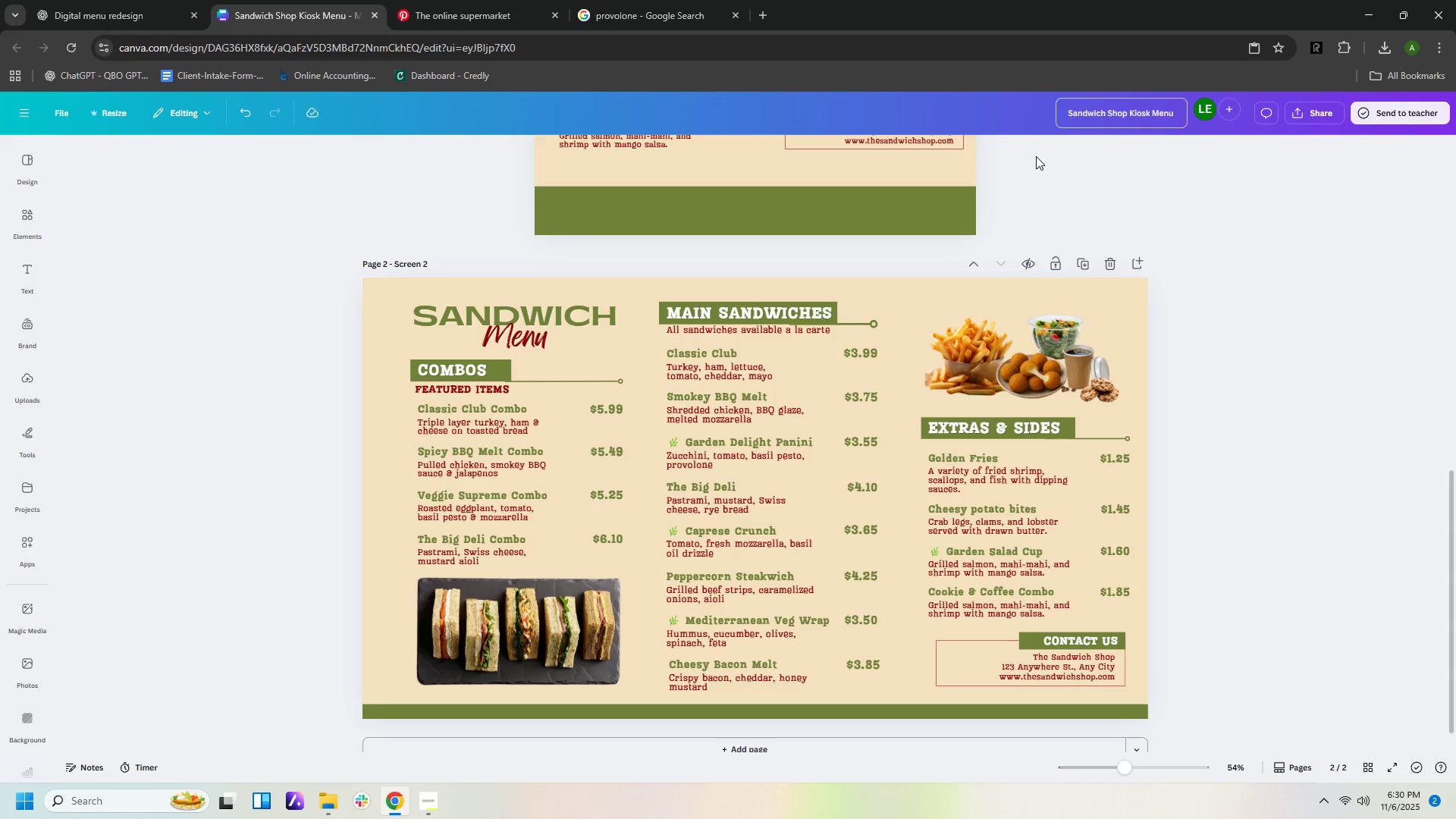 
key(Backspace)
 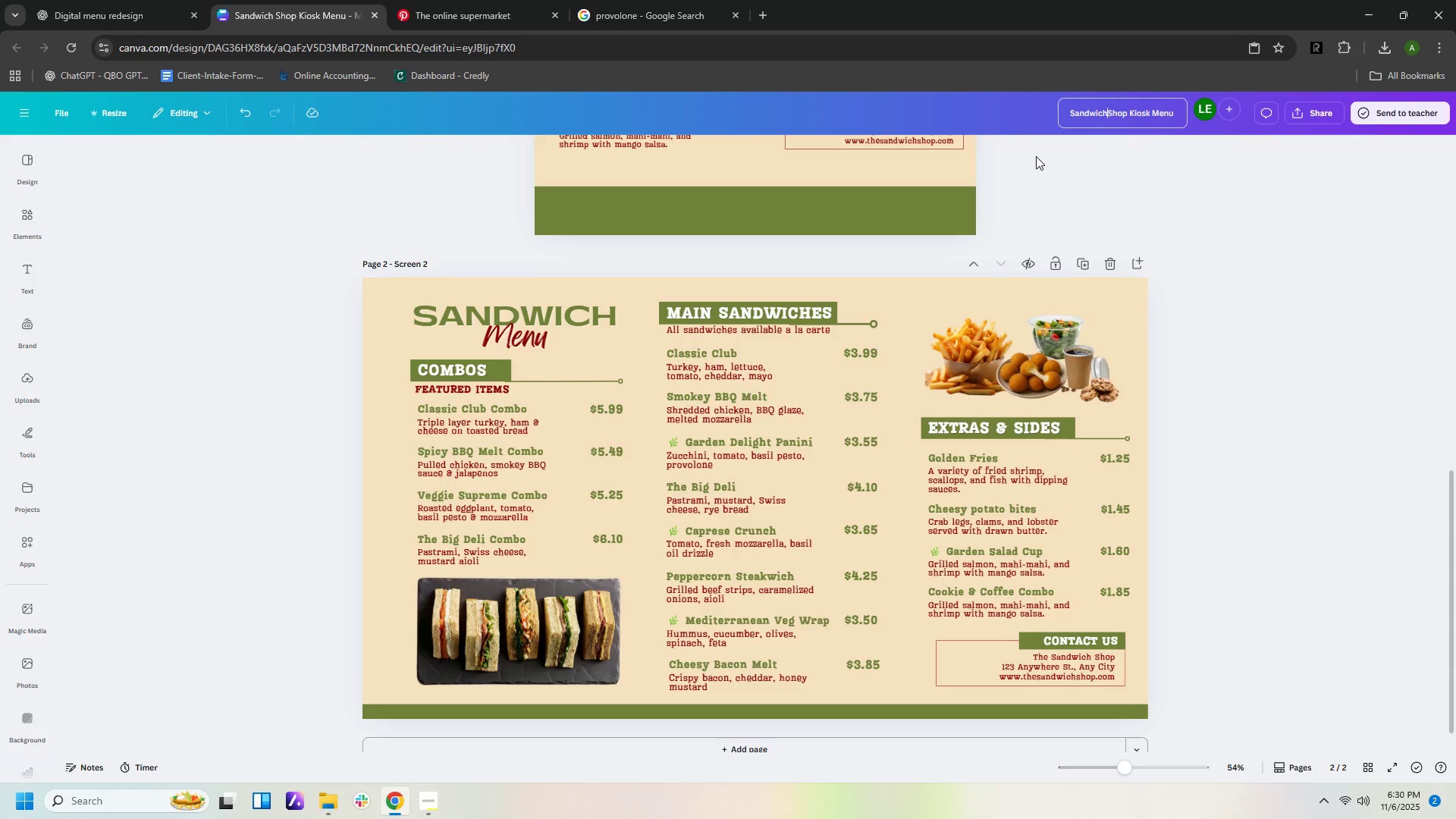 
key(ArrowRight)
 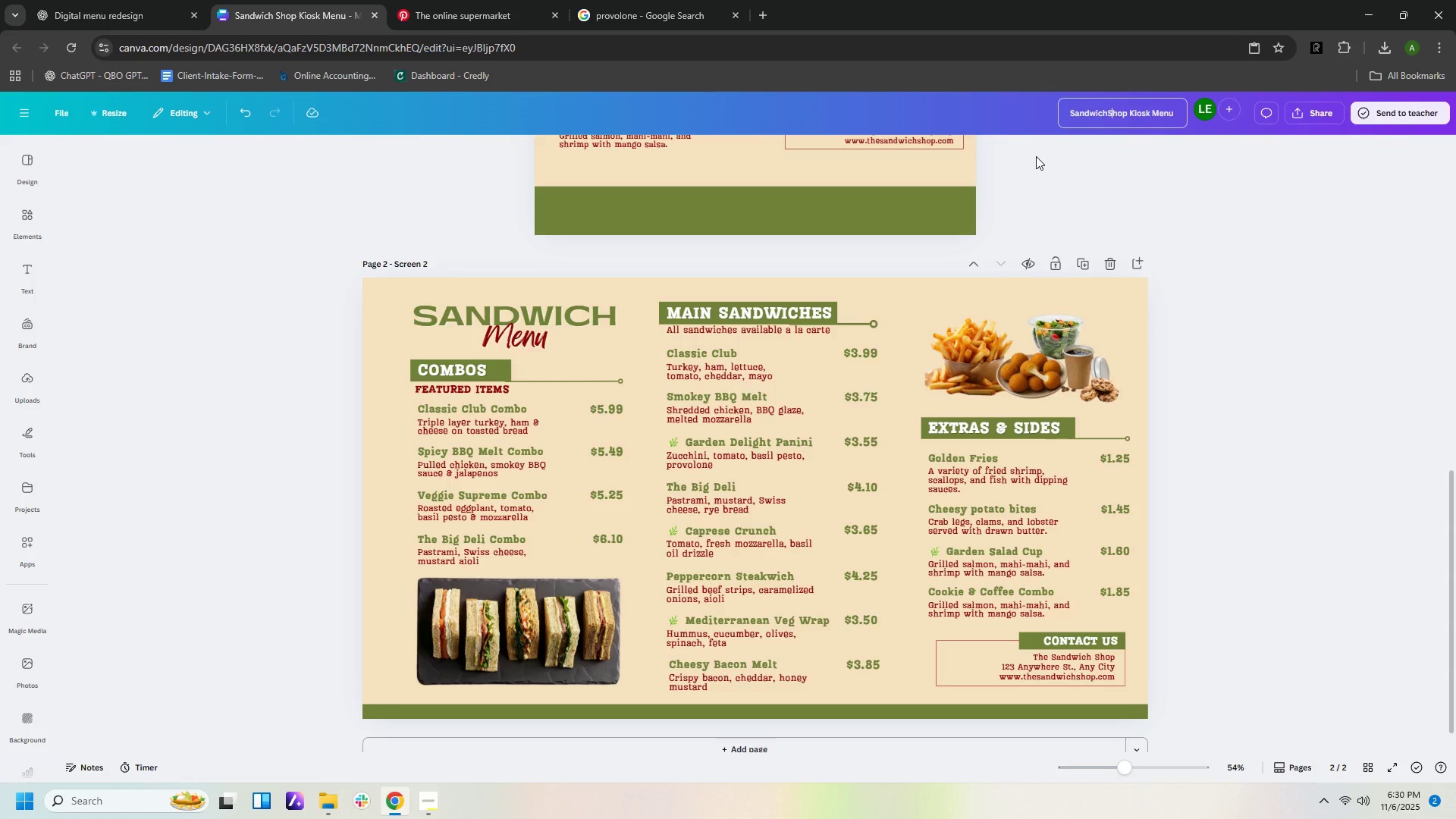 
key(ArrowRight)
 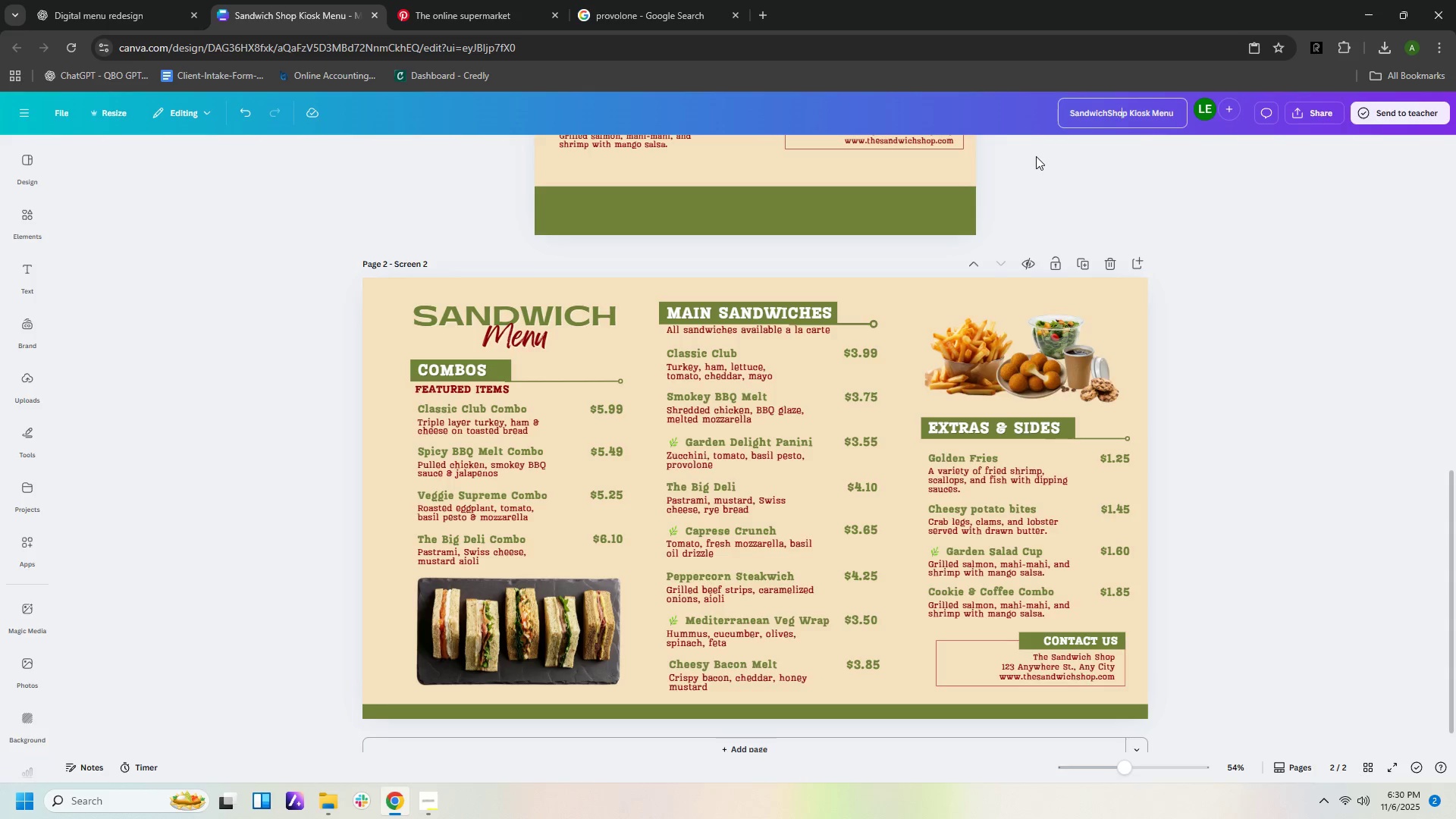 
key(ArrowRight)
 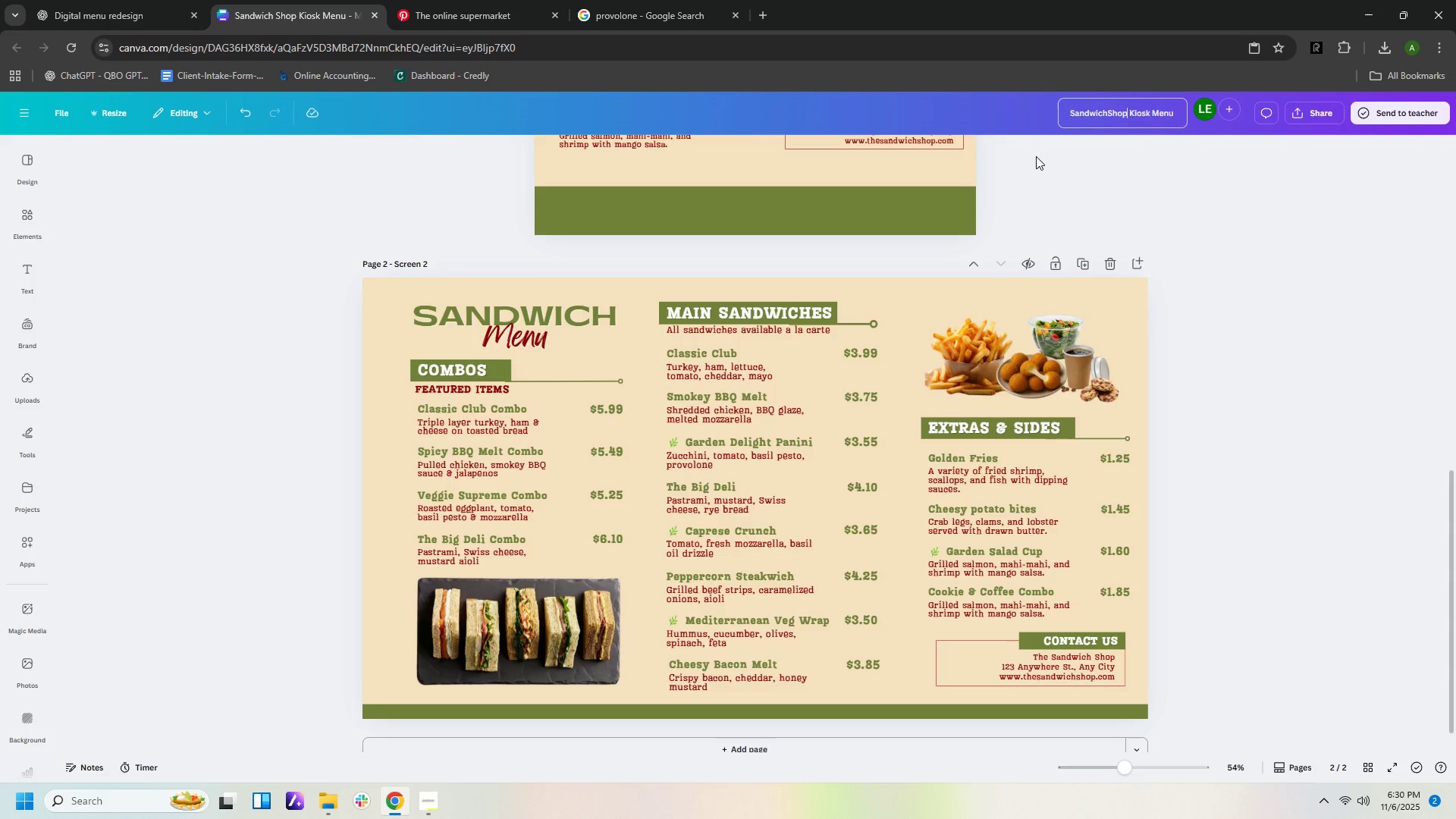 
key(ArrowRight)
 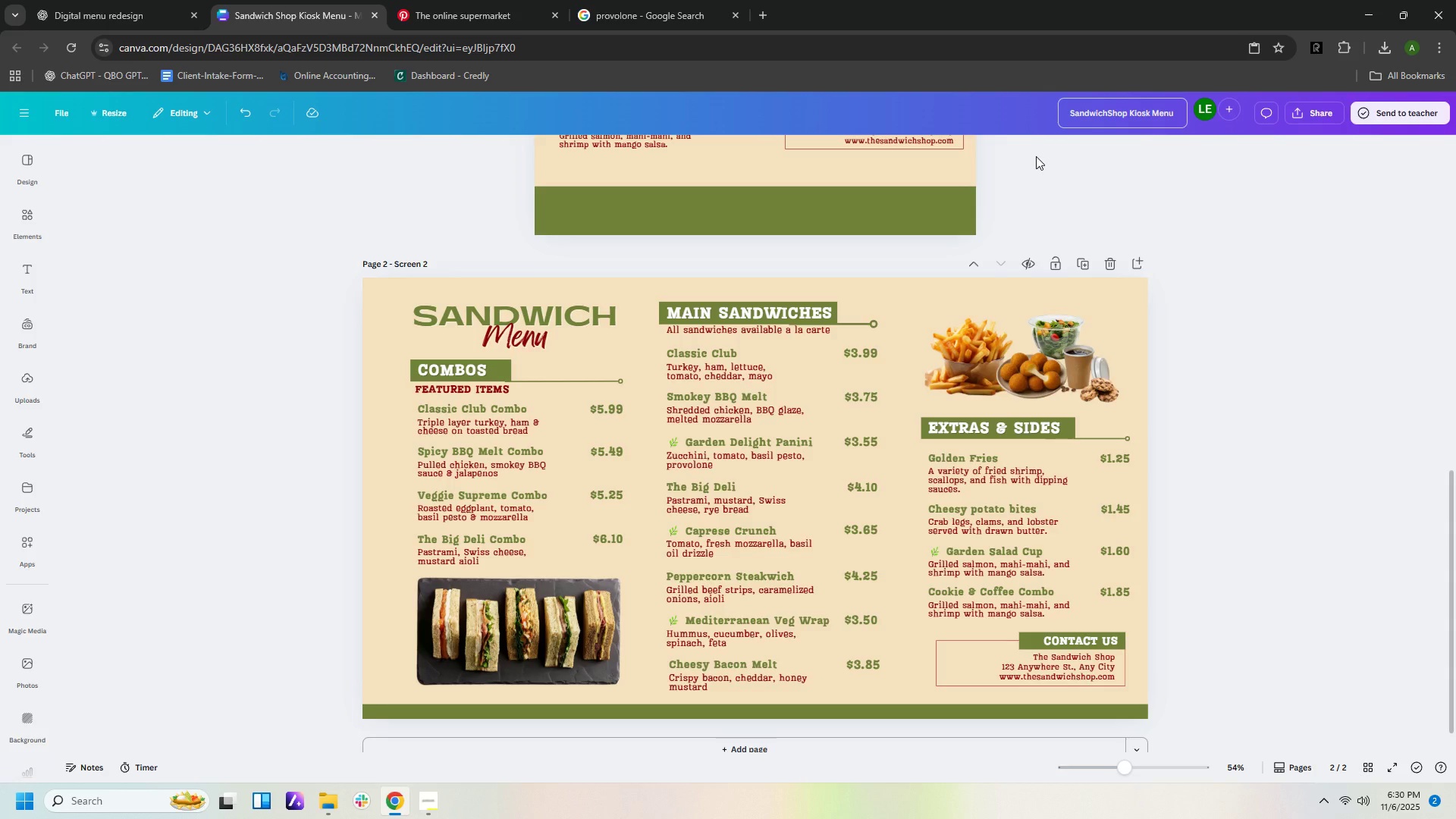 
key(Shift+Minus)
 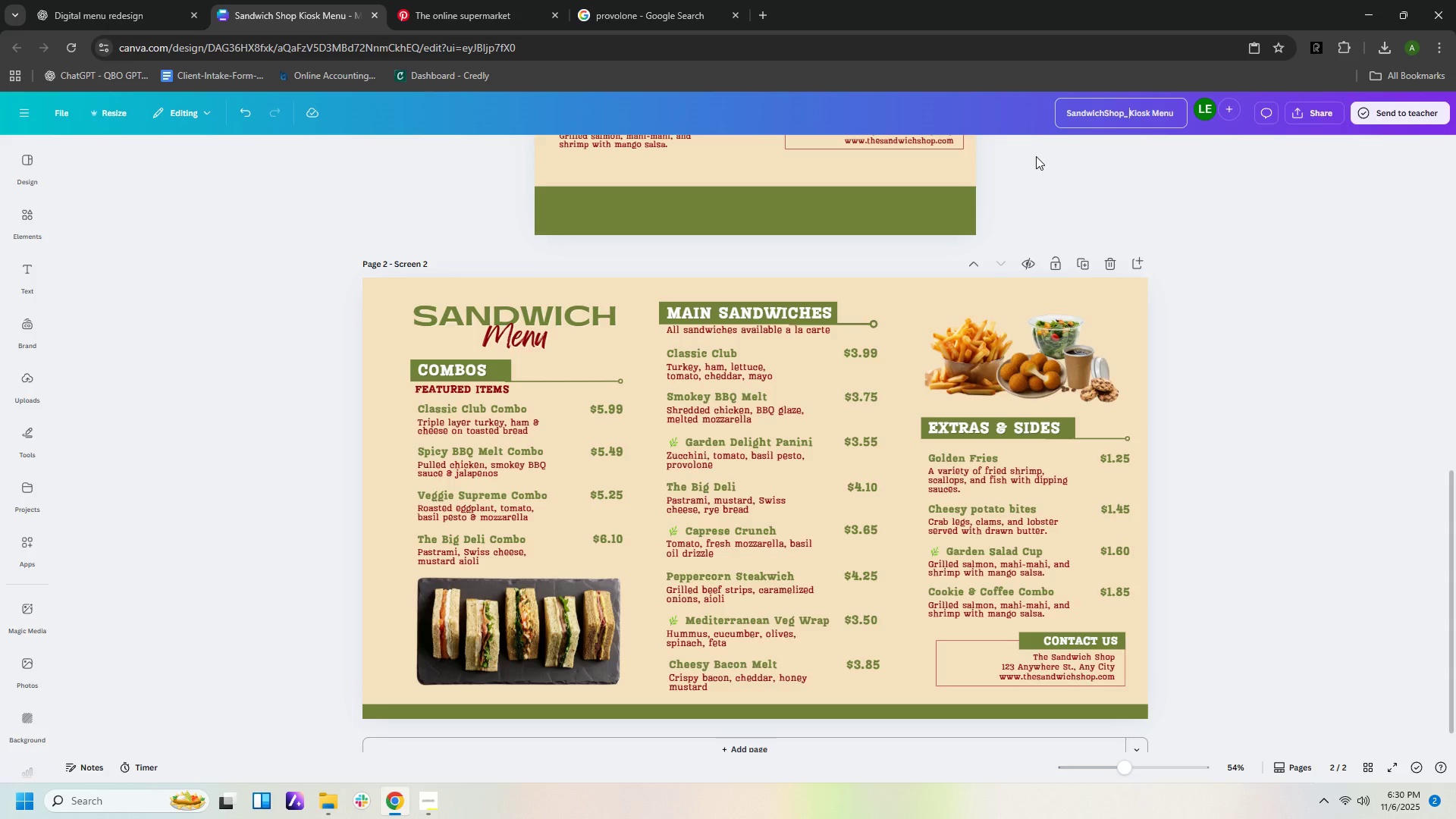 
key(ArrowRight)
 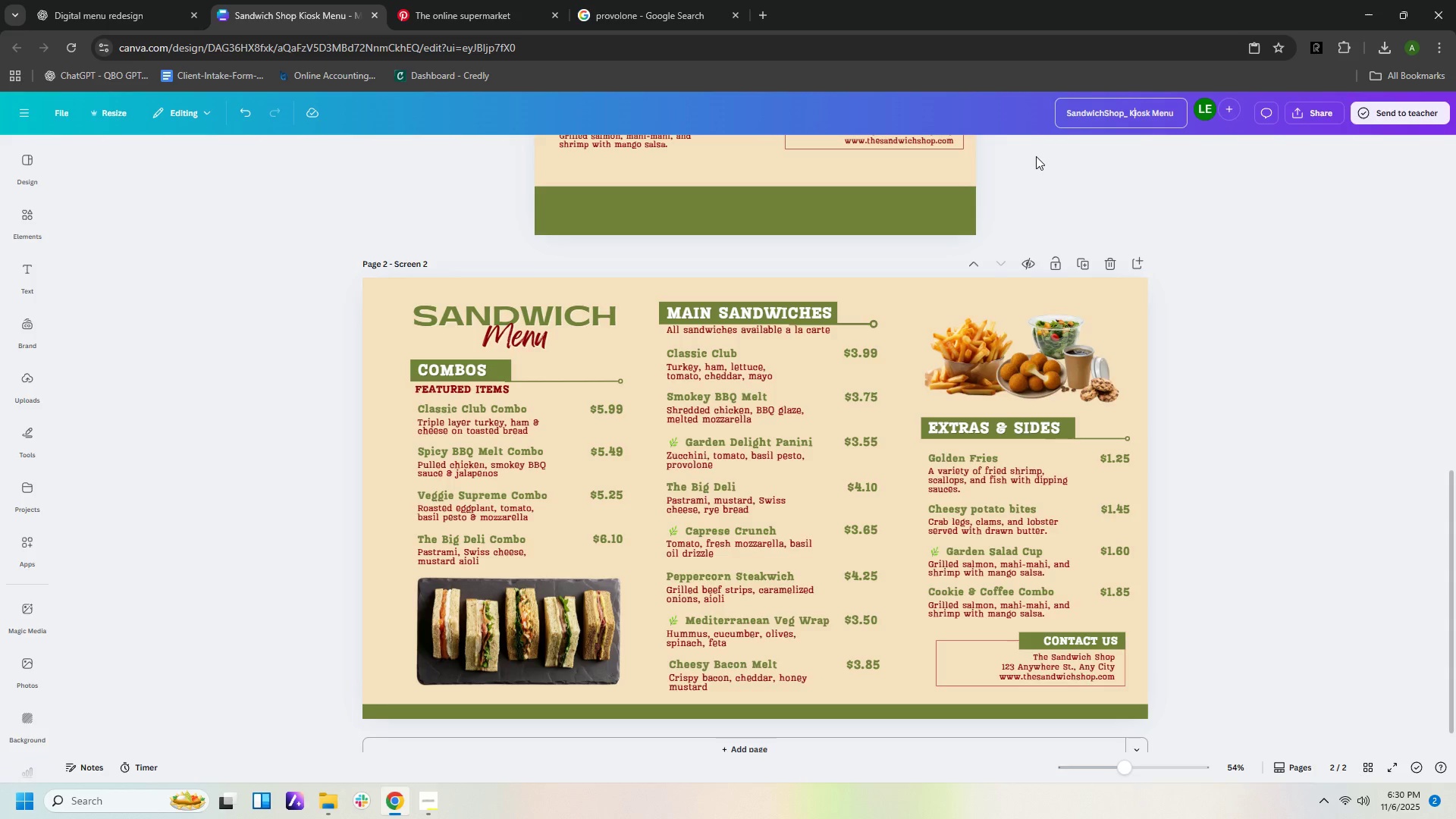 
key(ArrowRight)
 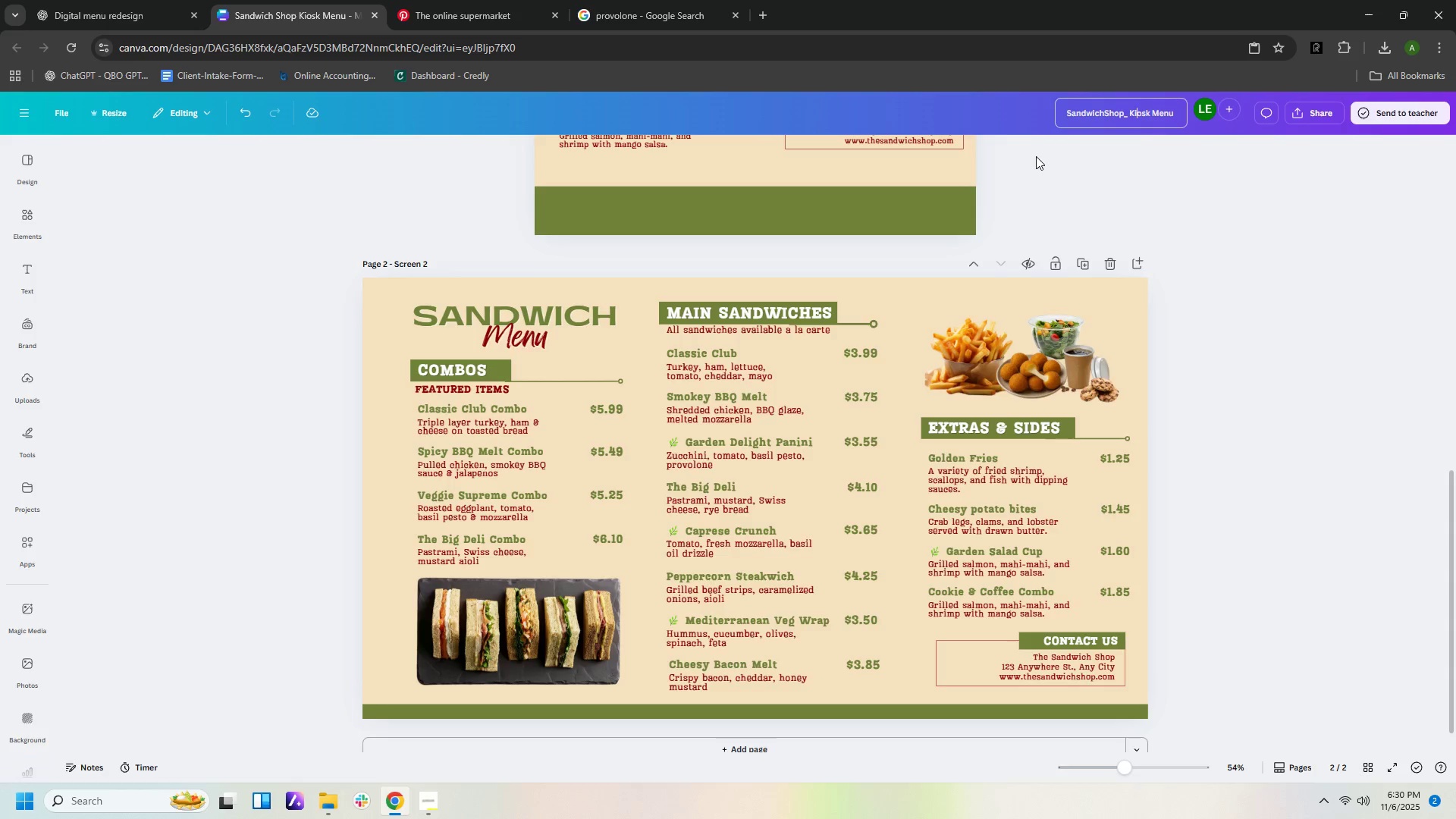 
key(ArrowRight)
 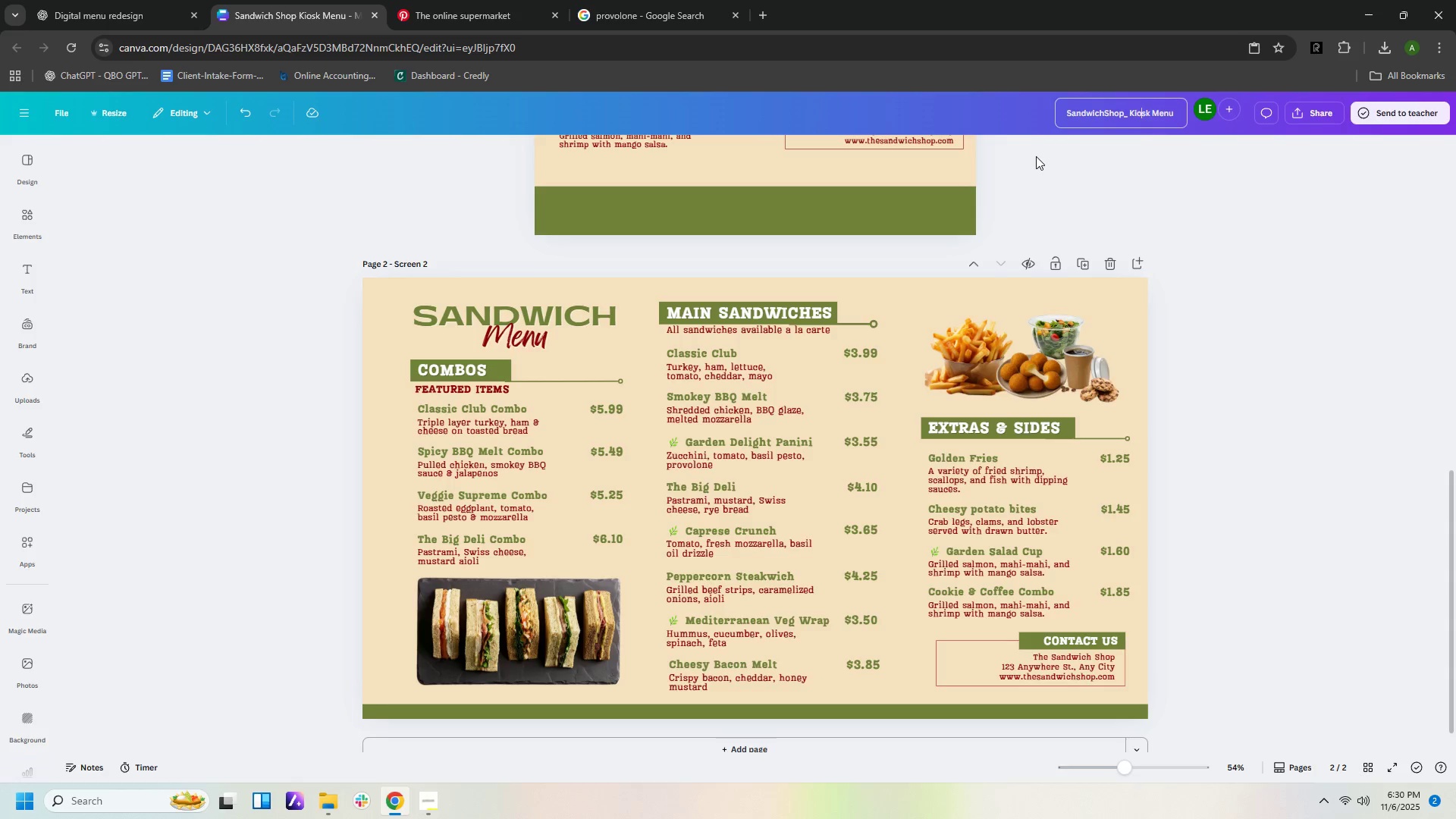 
key(ArrowRight)
 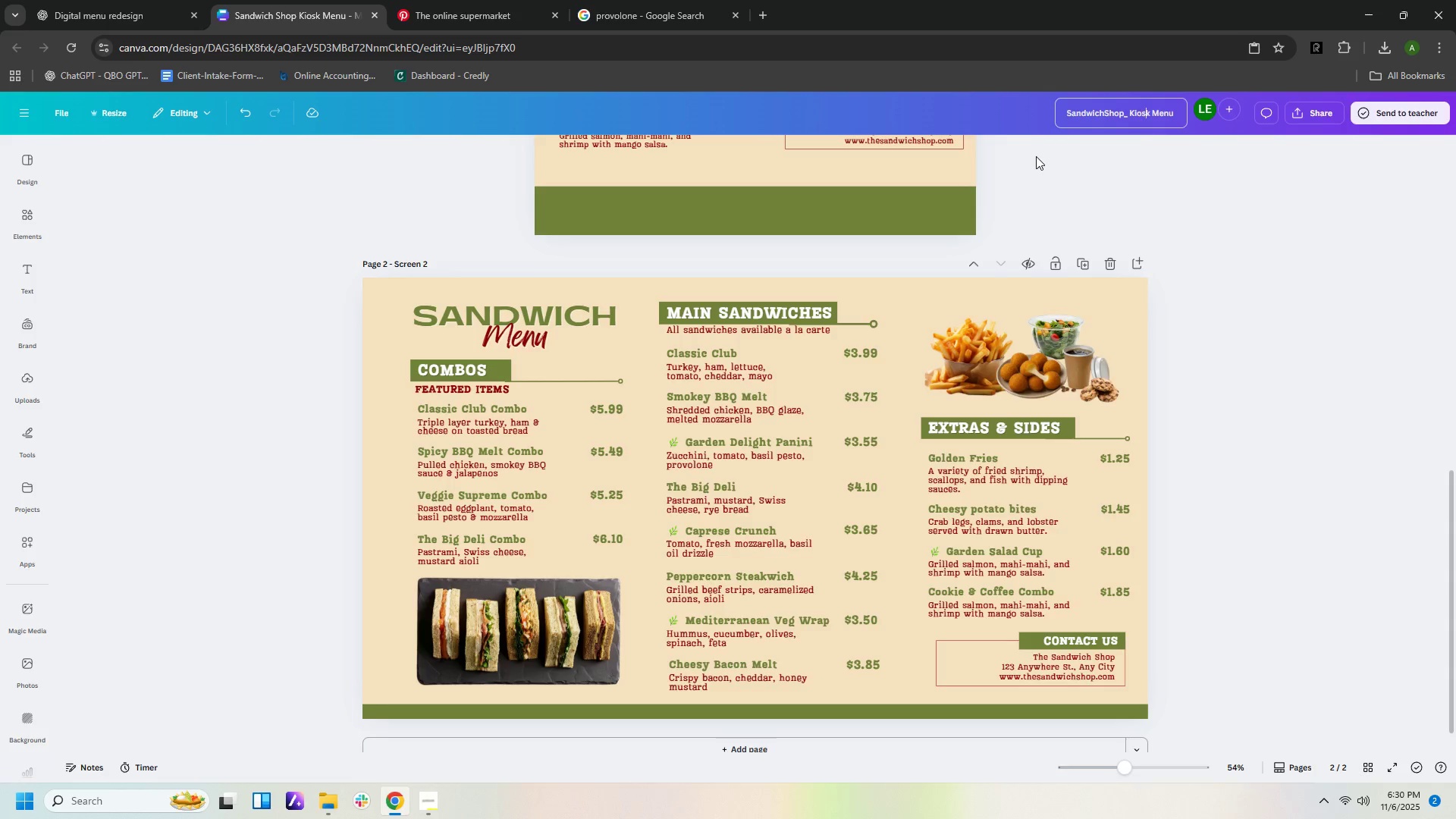 
key(ArrowRight)
 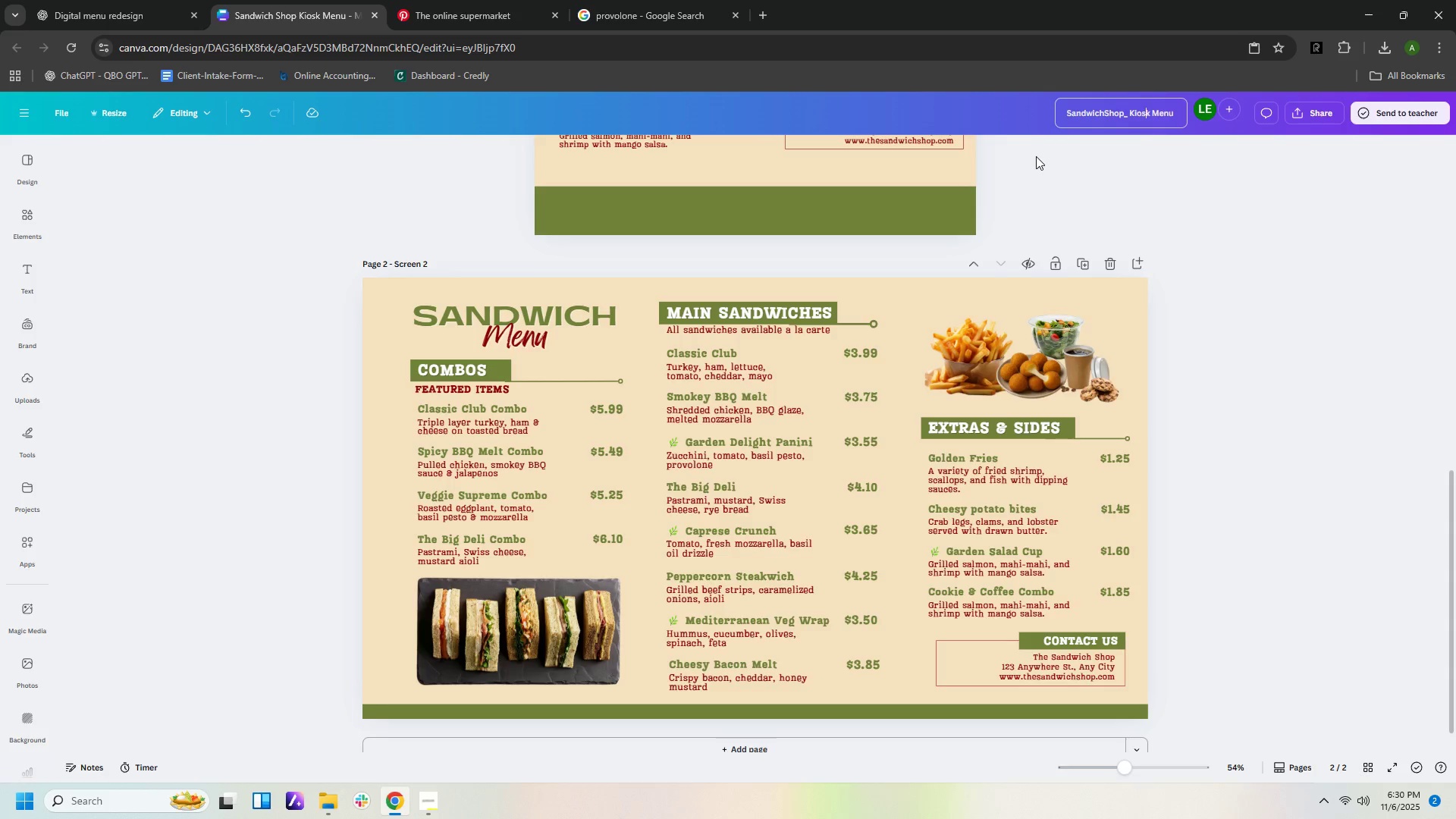 
key(ArrowRight)
 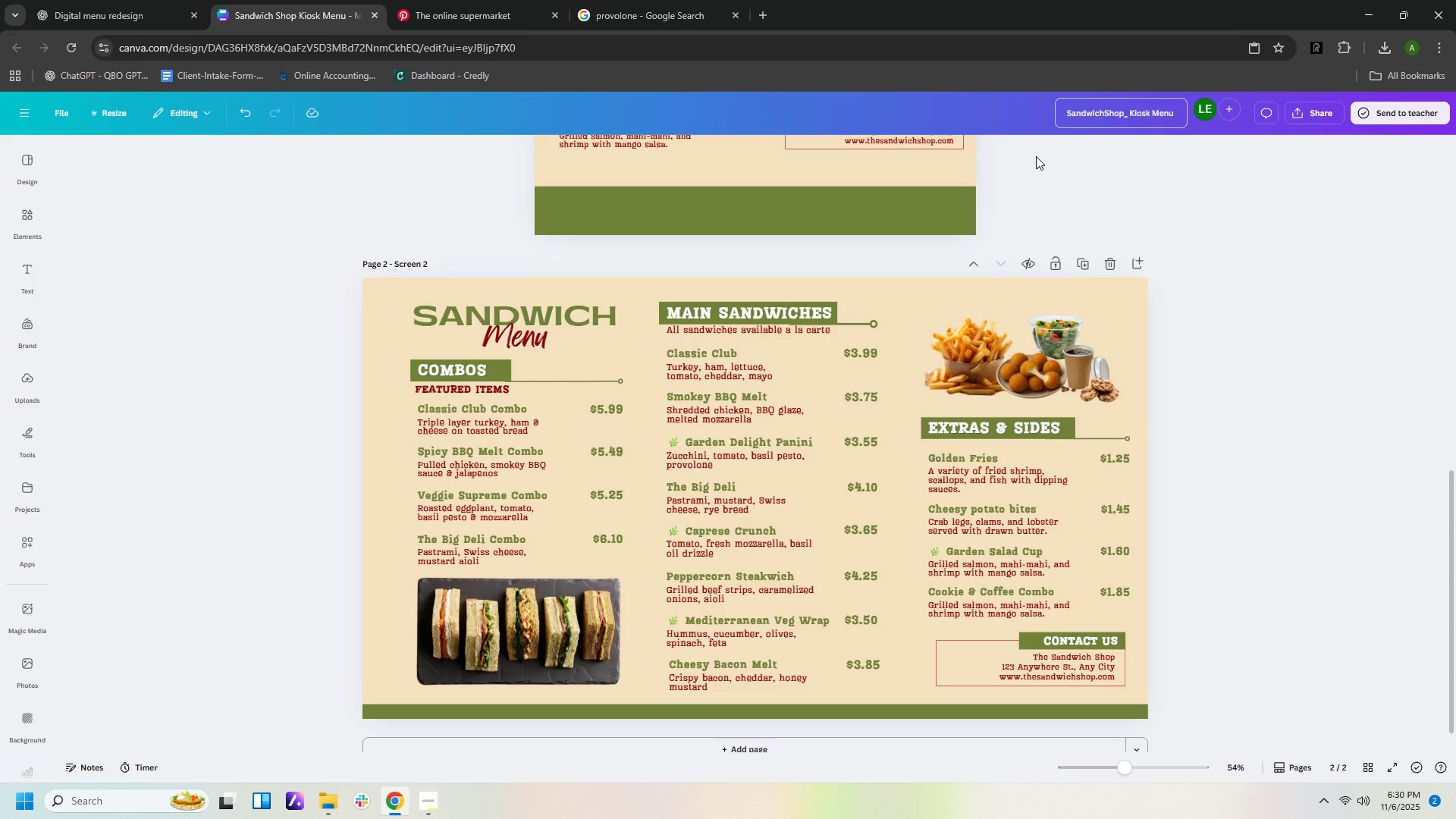 
key(Delete)
 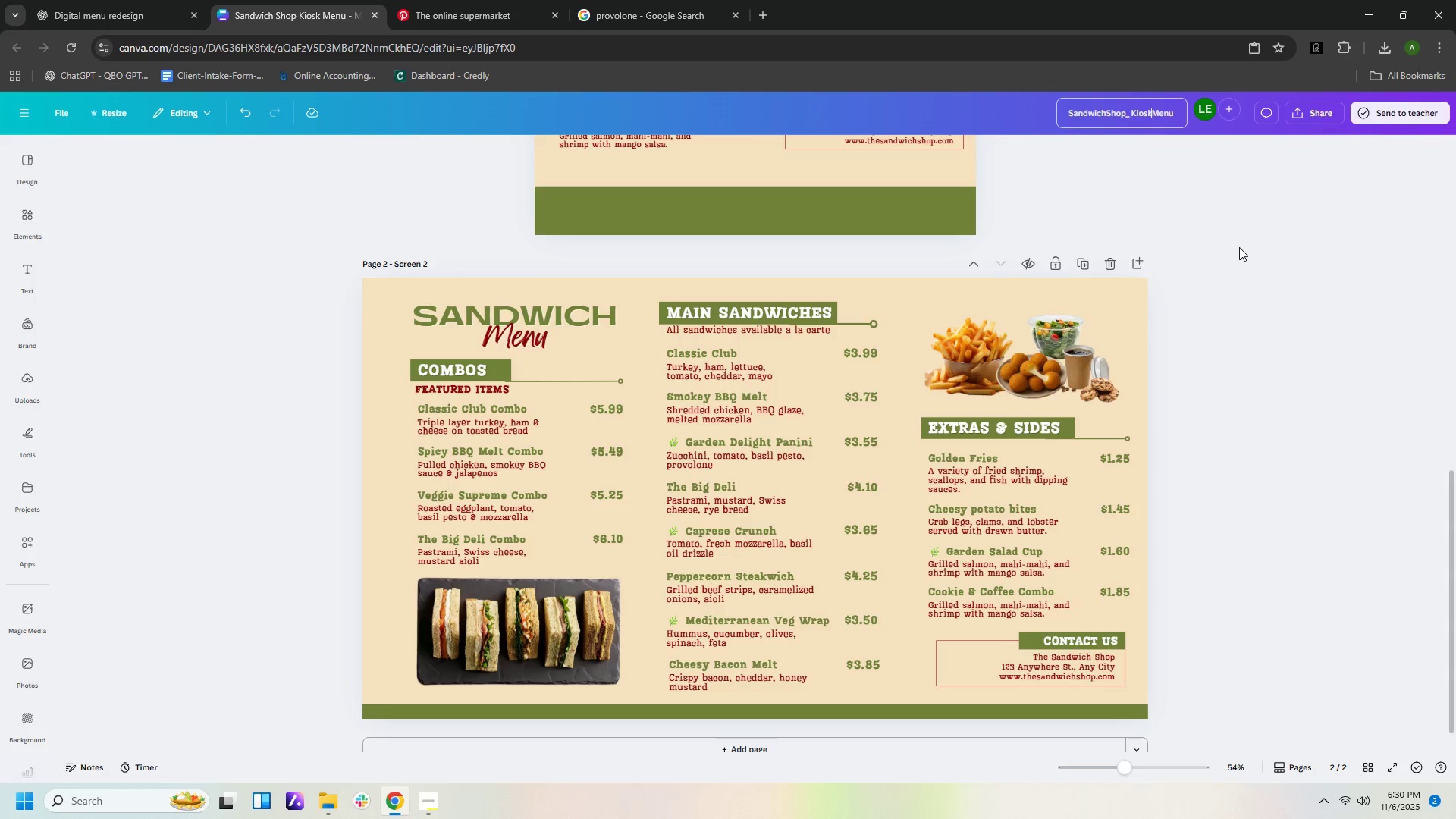 
left_click([1239, 247])
 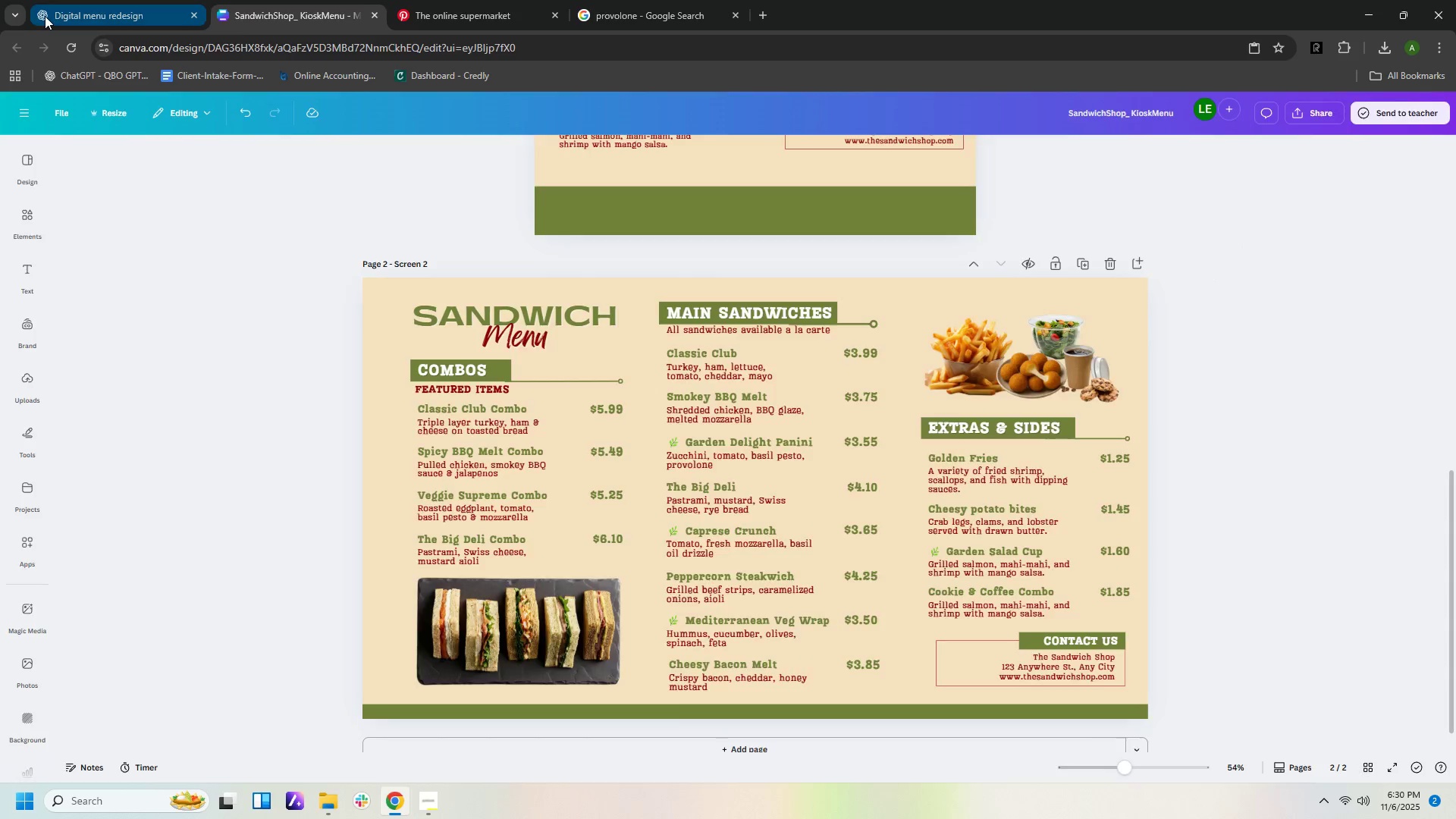 
left_click([45, 16])
 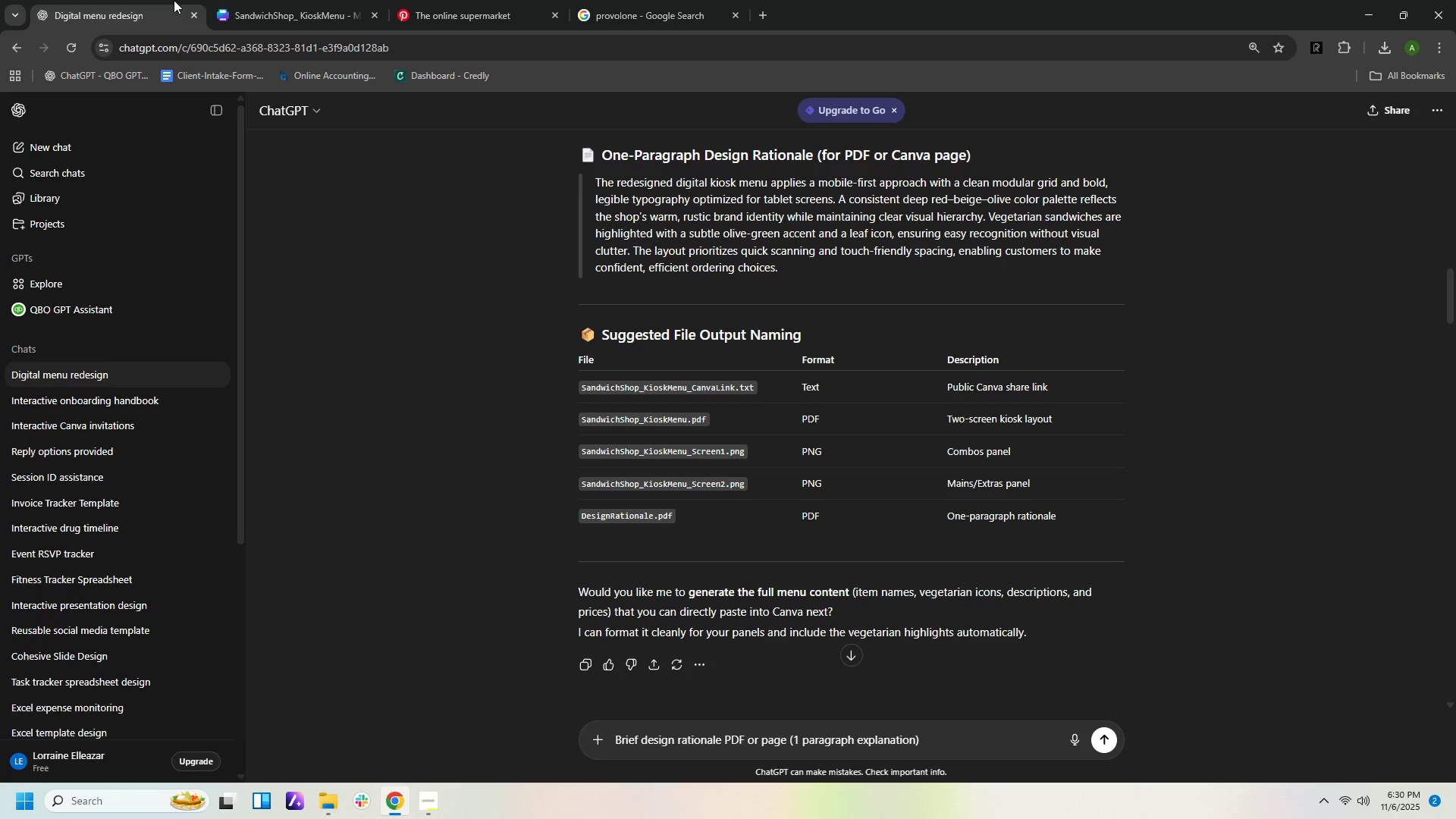 
wait(8.4)
 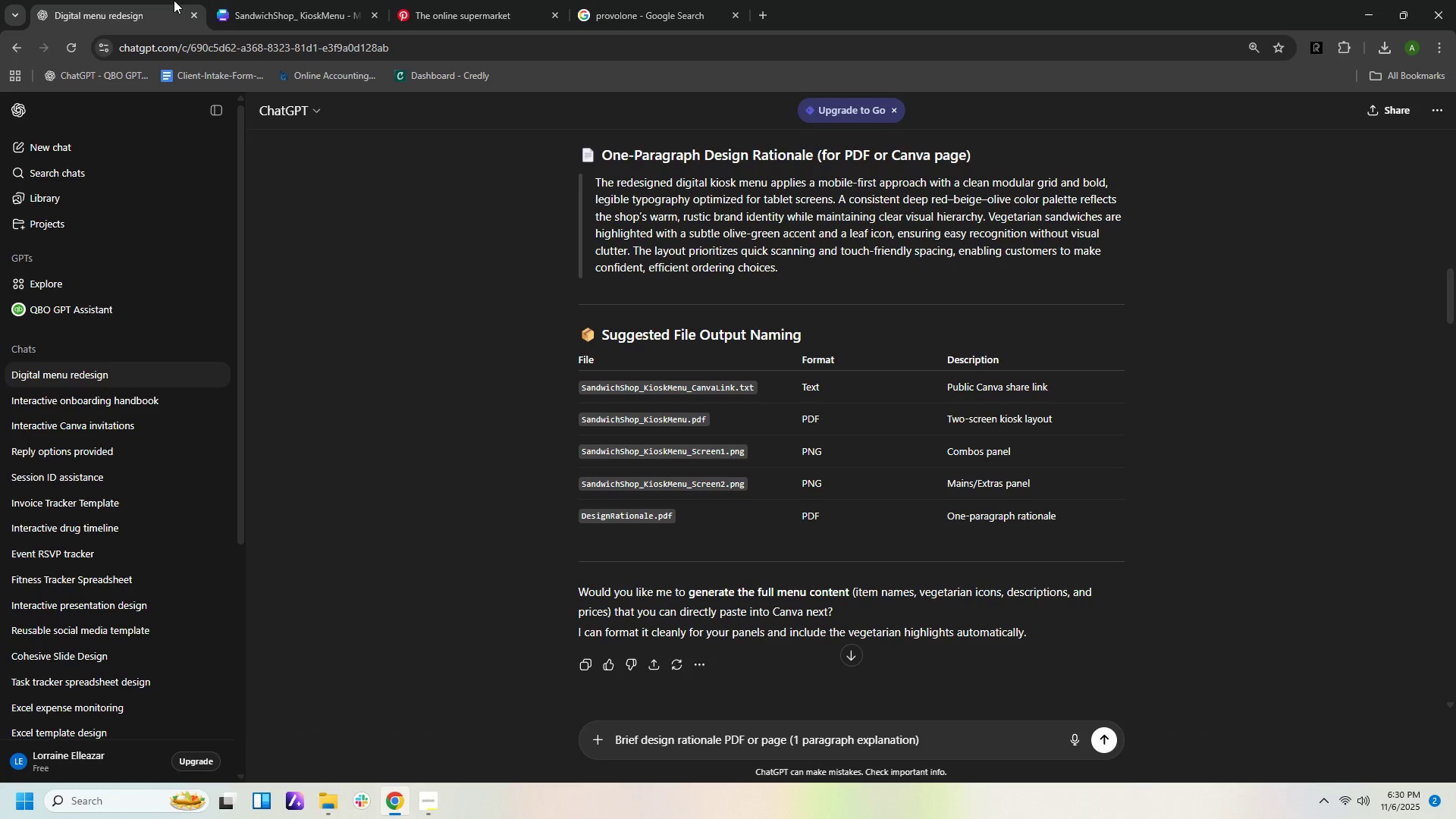 
left_click([339, 14])
 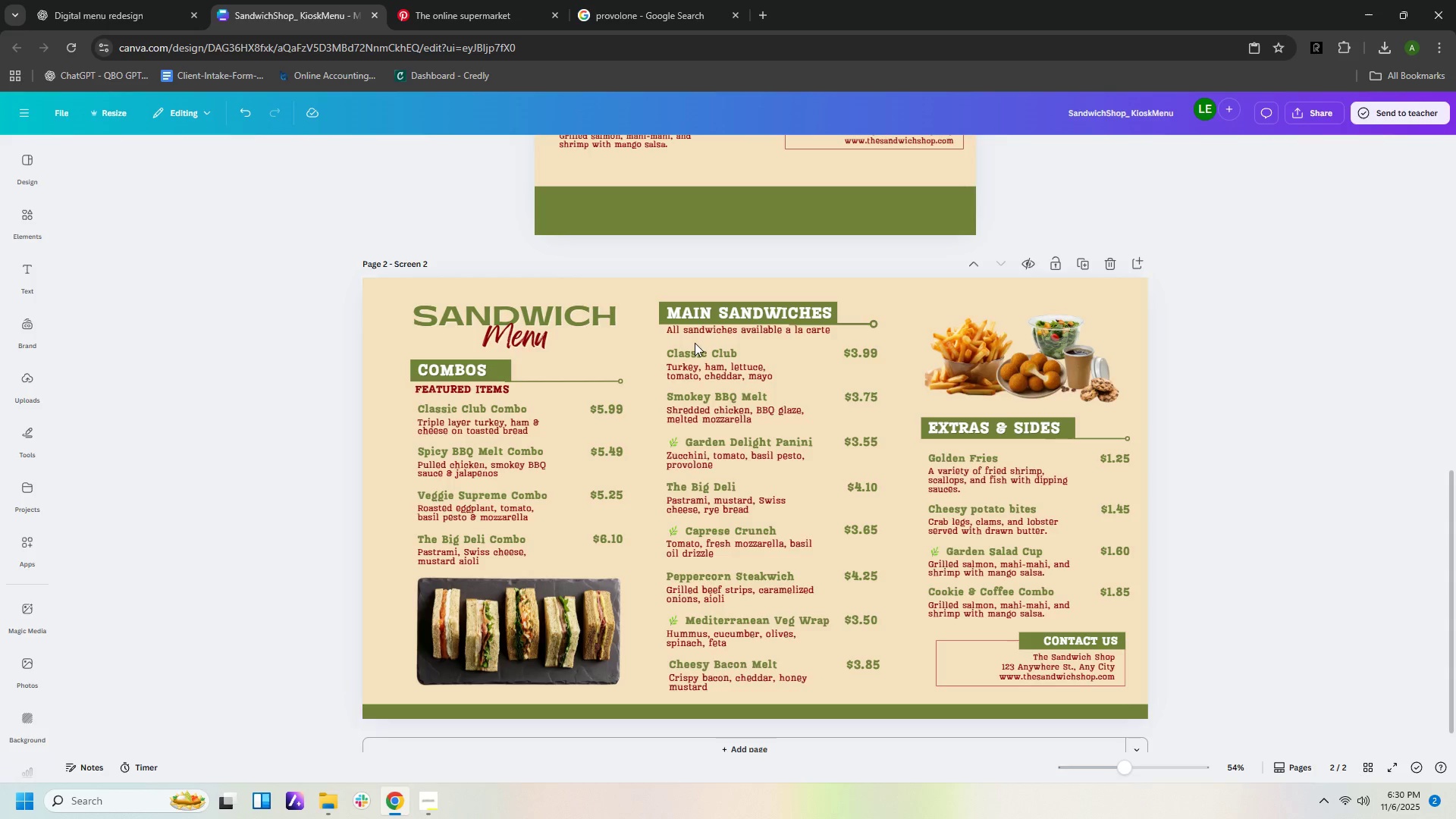 
scroll: coordinate [789, 378], scroll_direction: up, amount: 12.0
 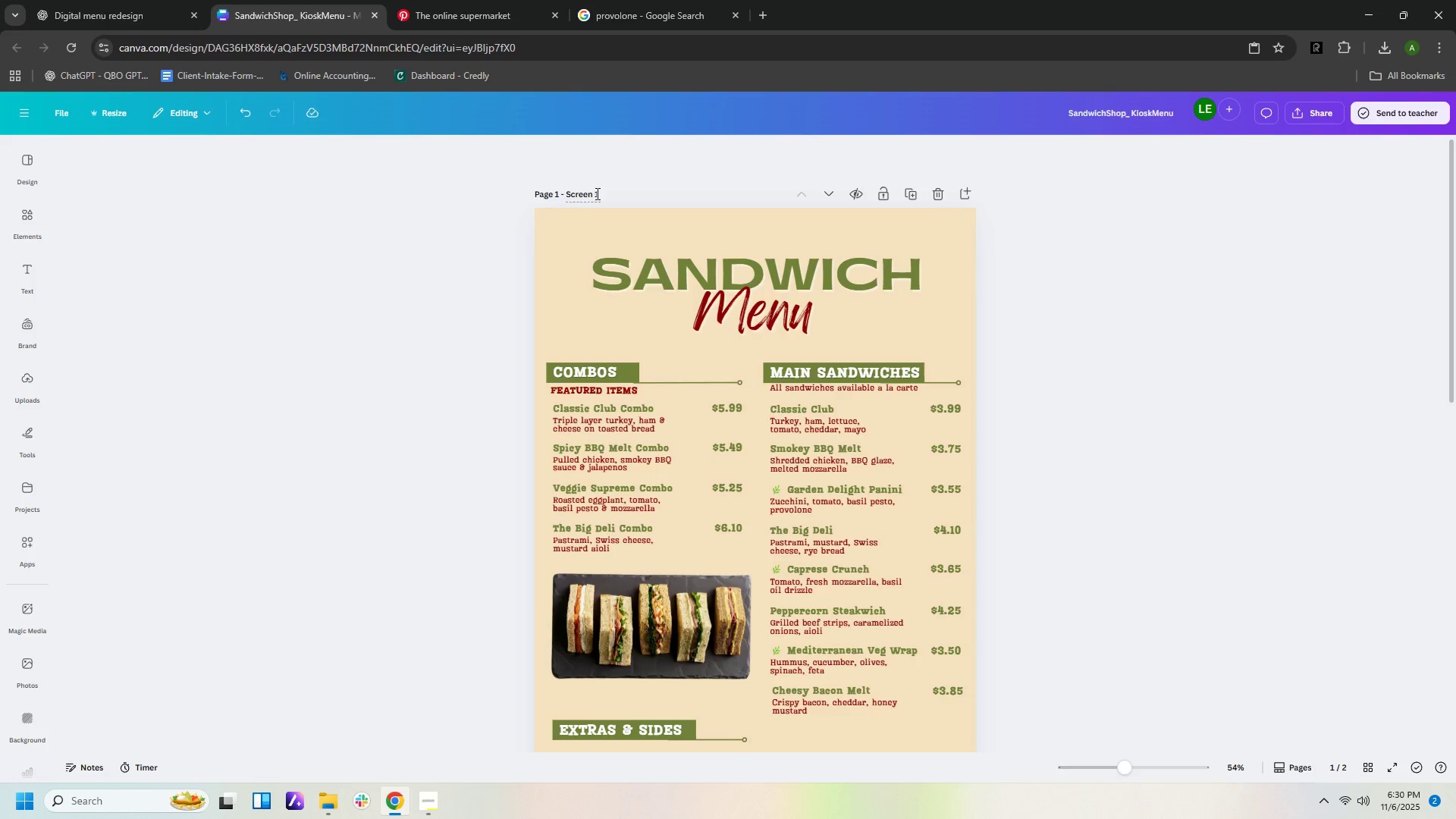 
double_click([596, 193])
 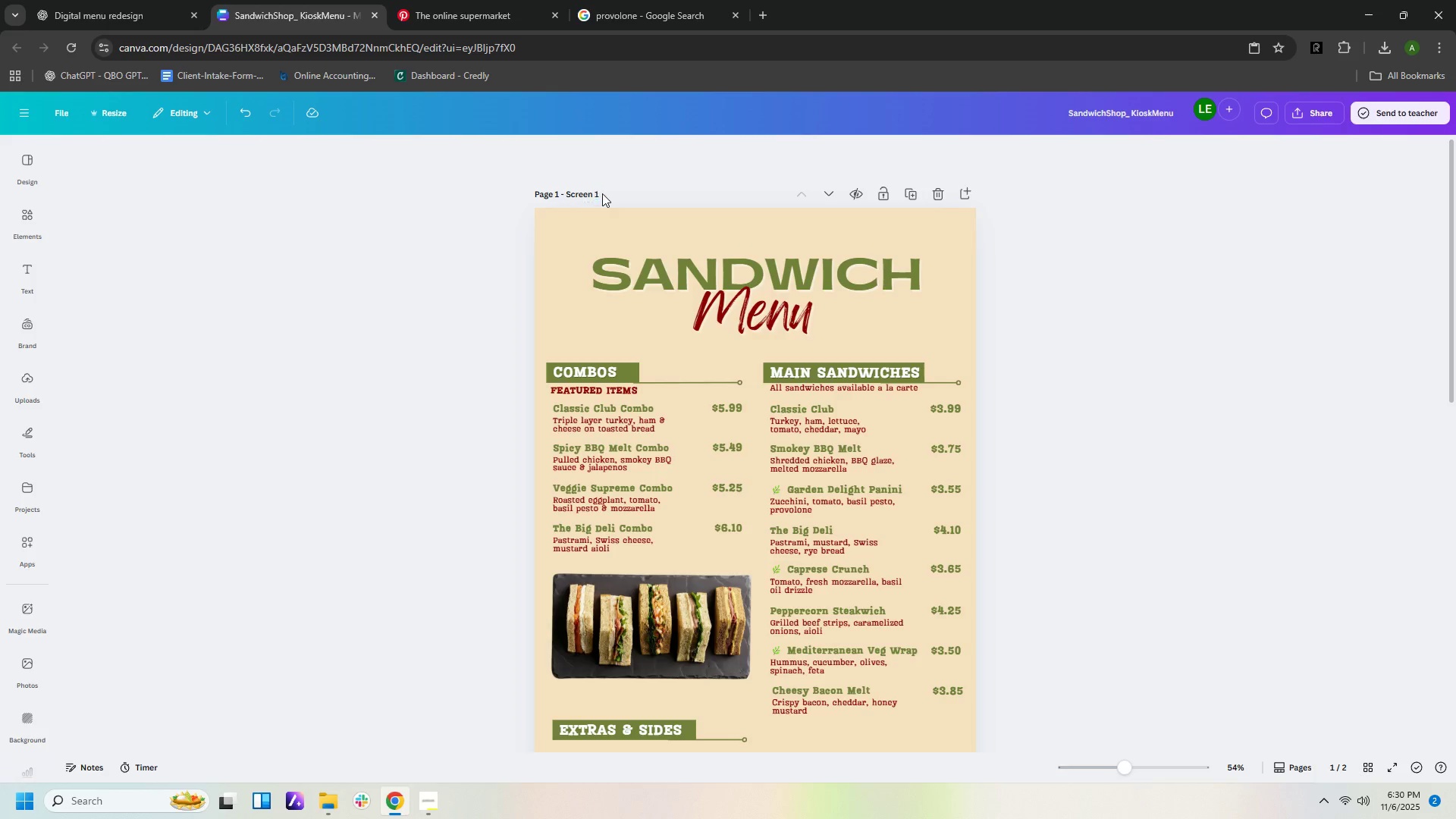 
left_click([602, 193])
 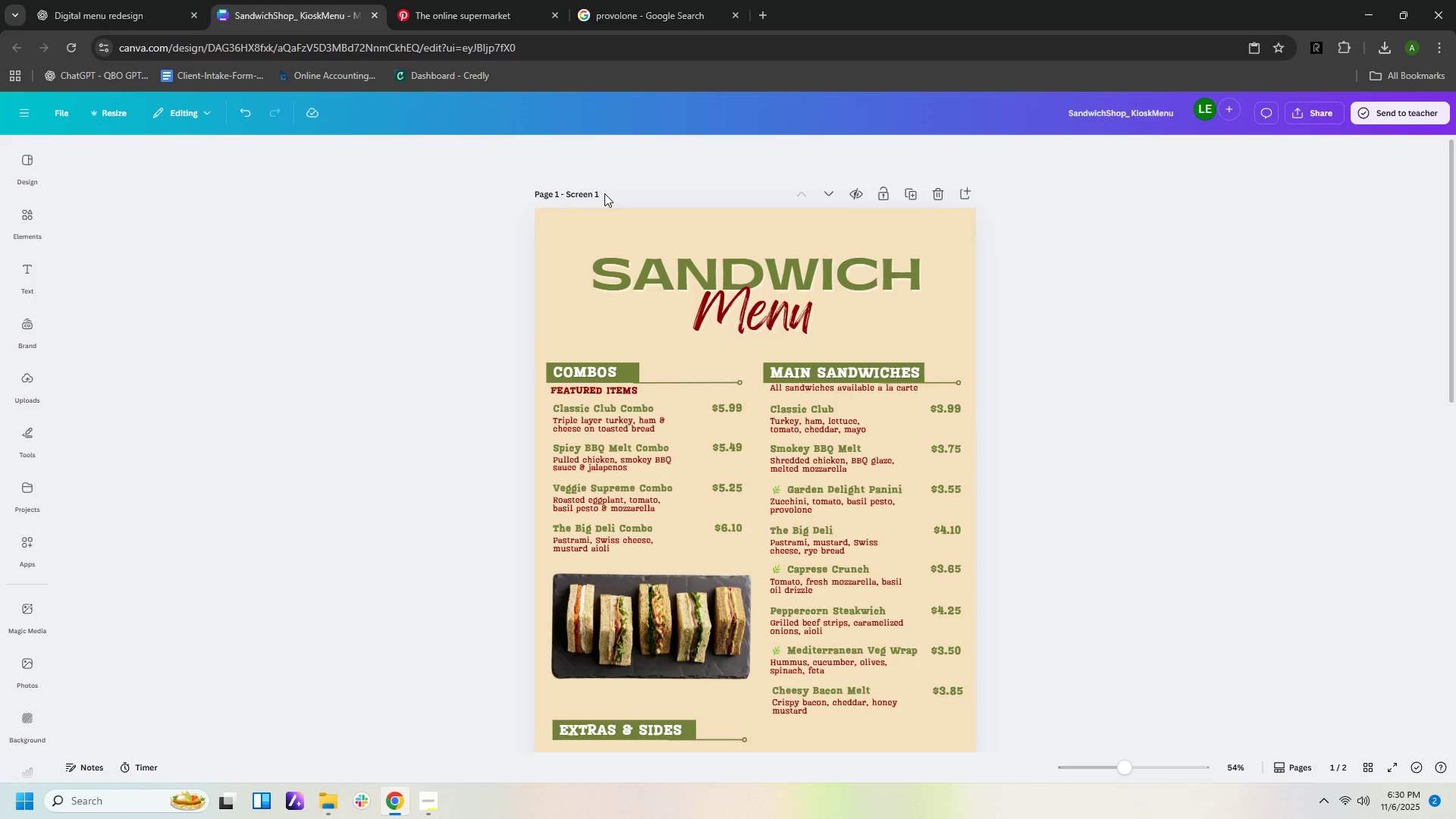 
left_click([604, 193])
 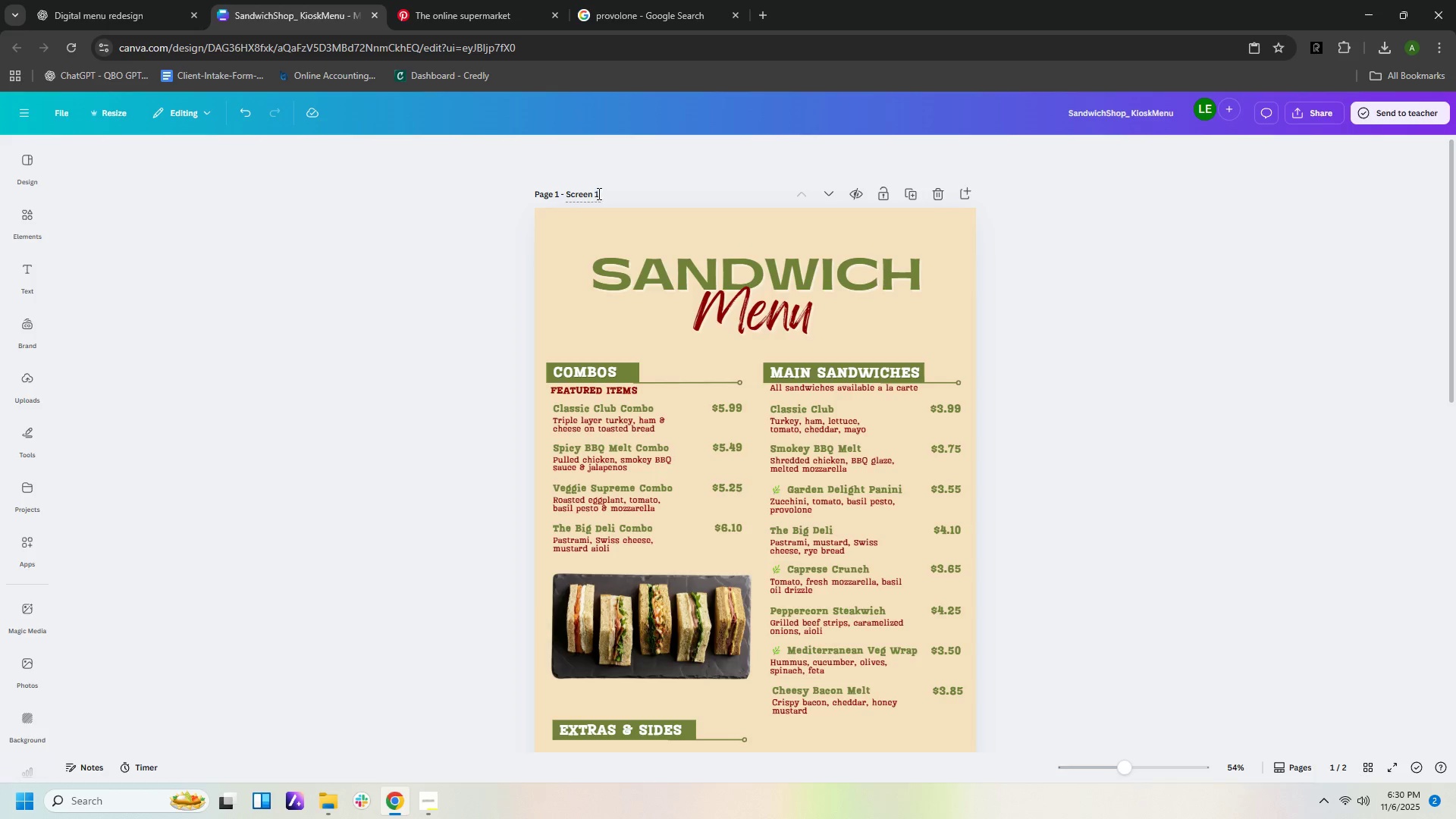 
double_click([598, 193])
 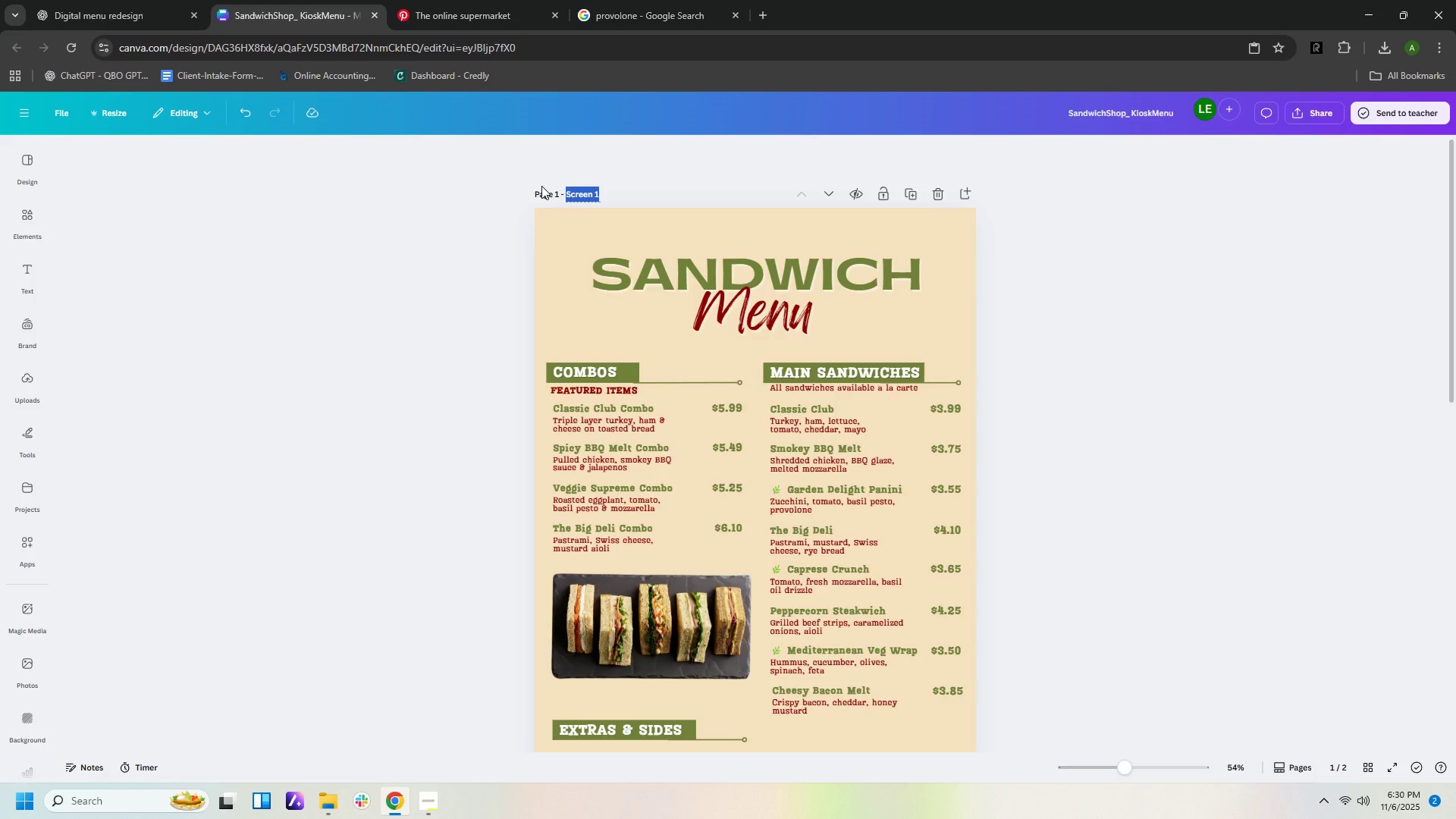 
type(SandwishShip)
key(Backspace)
type(op_KioskMenu_Screebn1)
 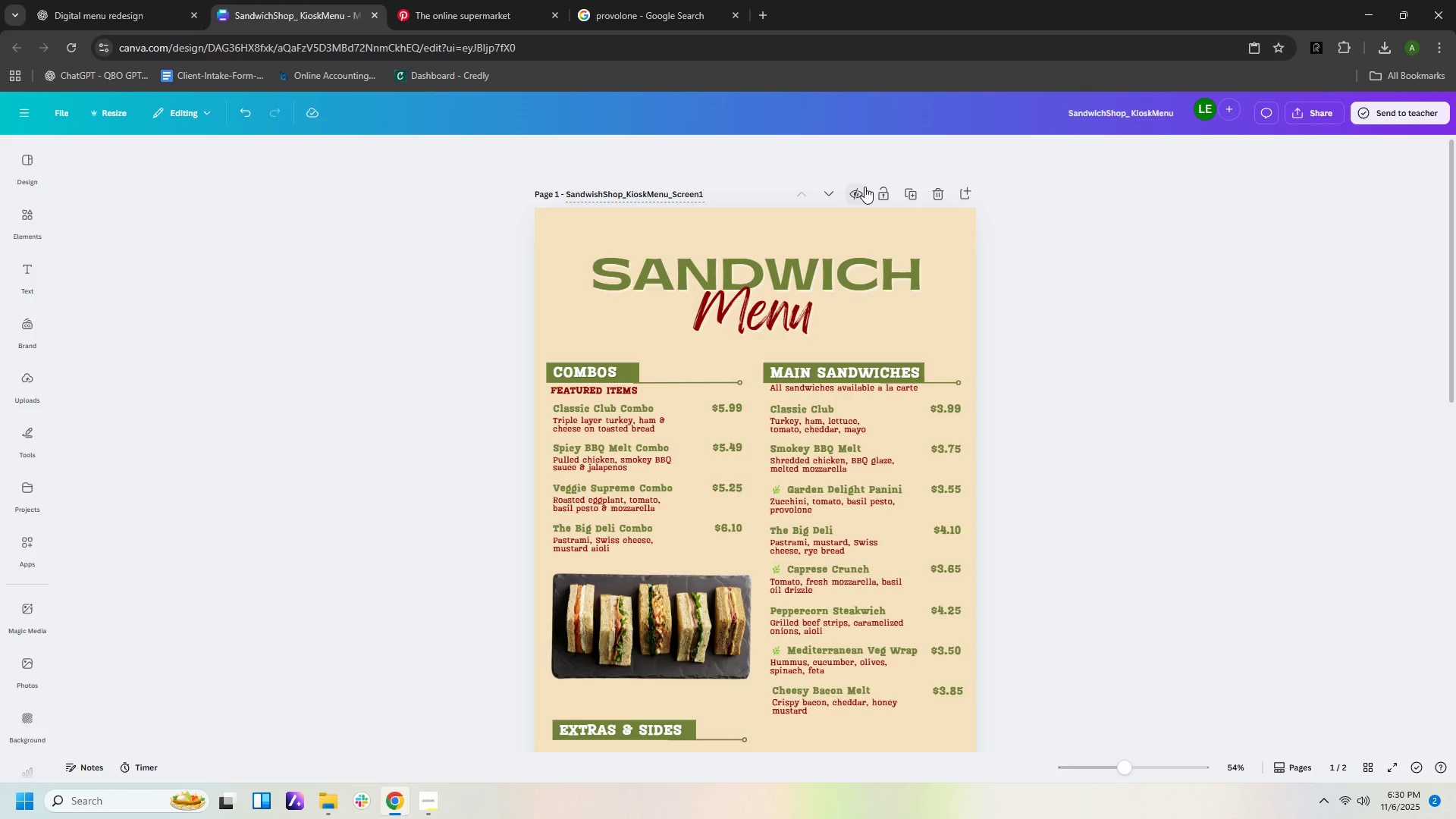 
scroll: coordinate [1031, 470], scroll_direction: down, amount: 6.0
 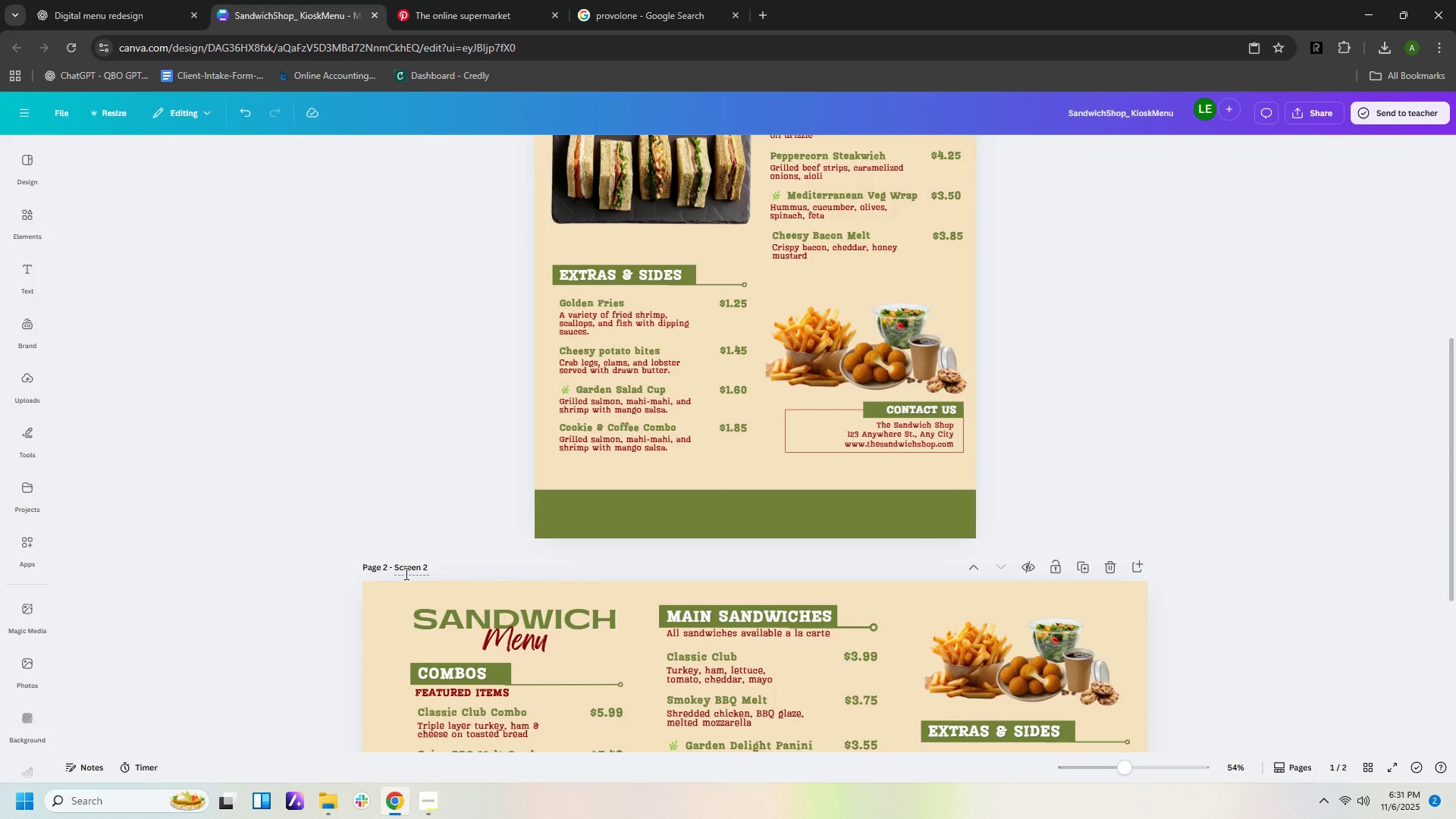 
left_click([418, 564])
 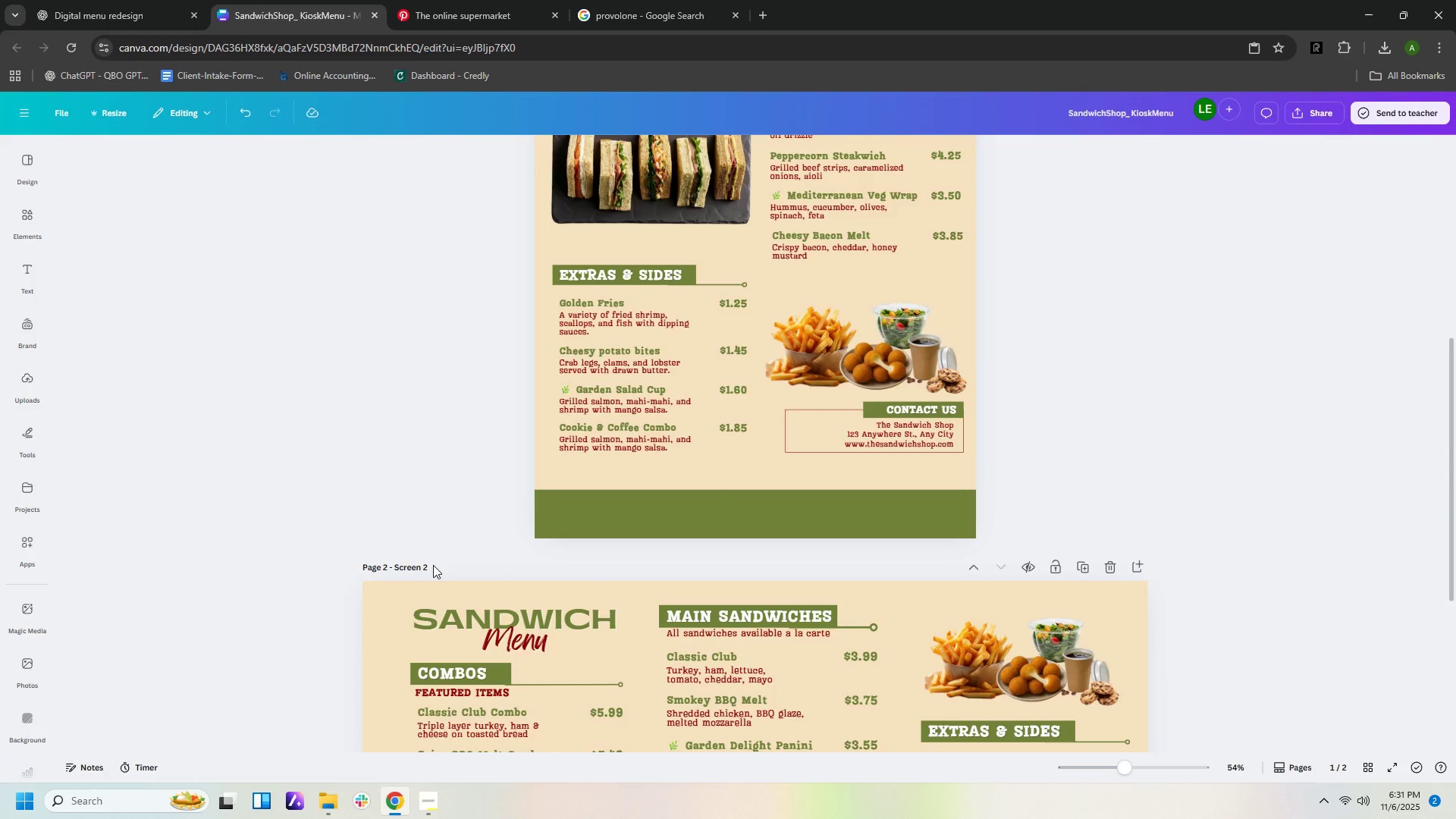 
left_click([433, 565])
 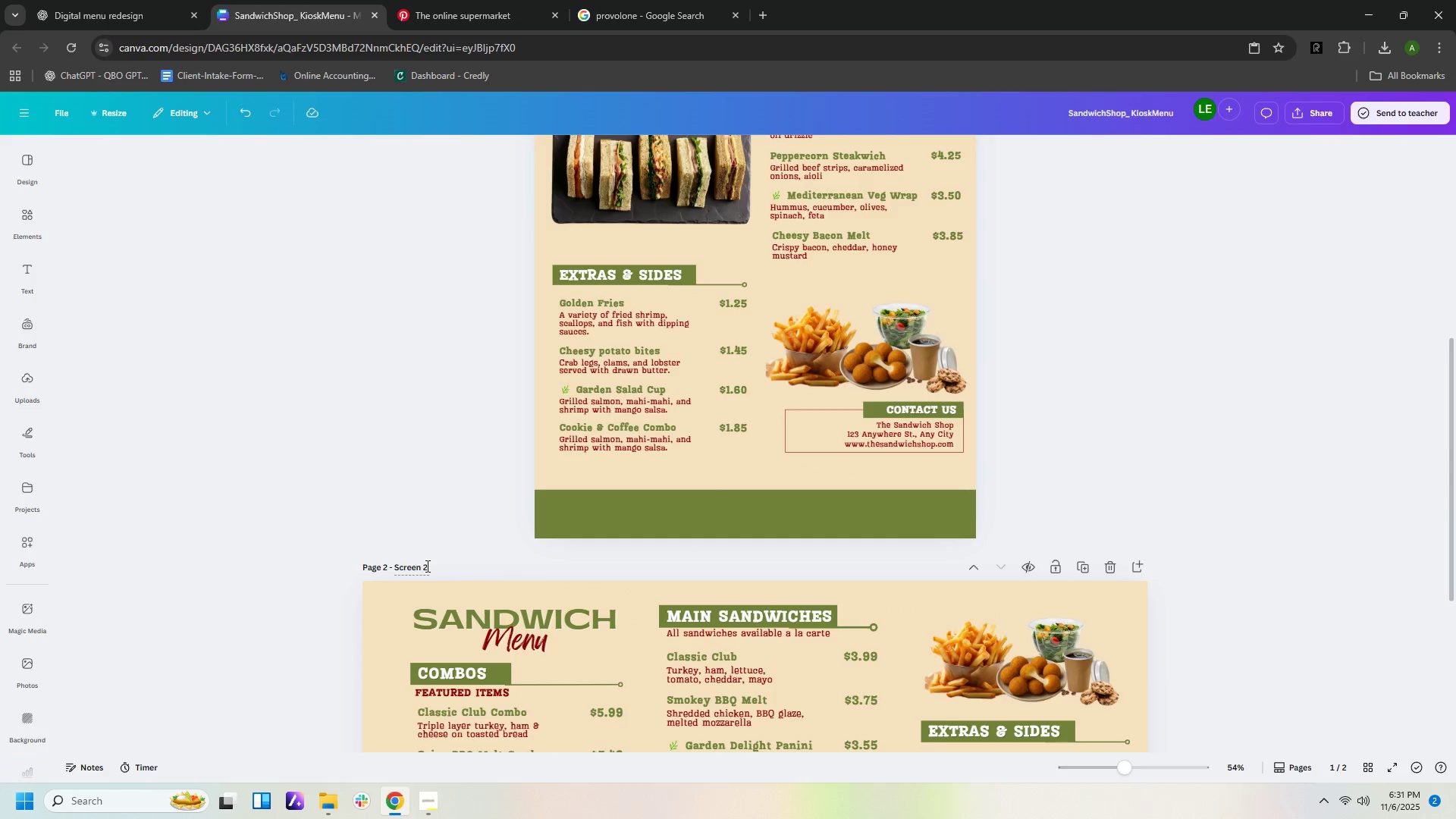 
left_click([426, 566])
 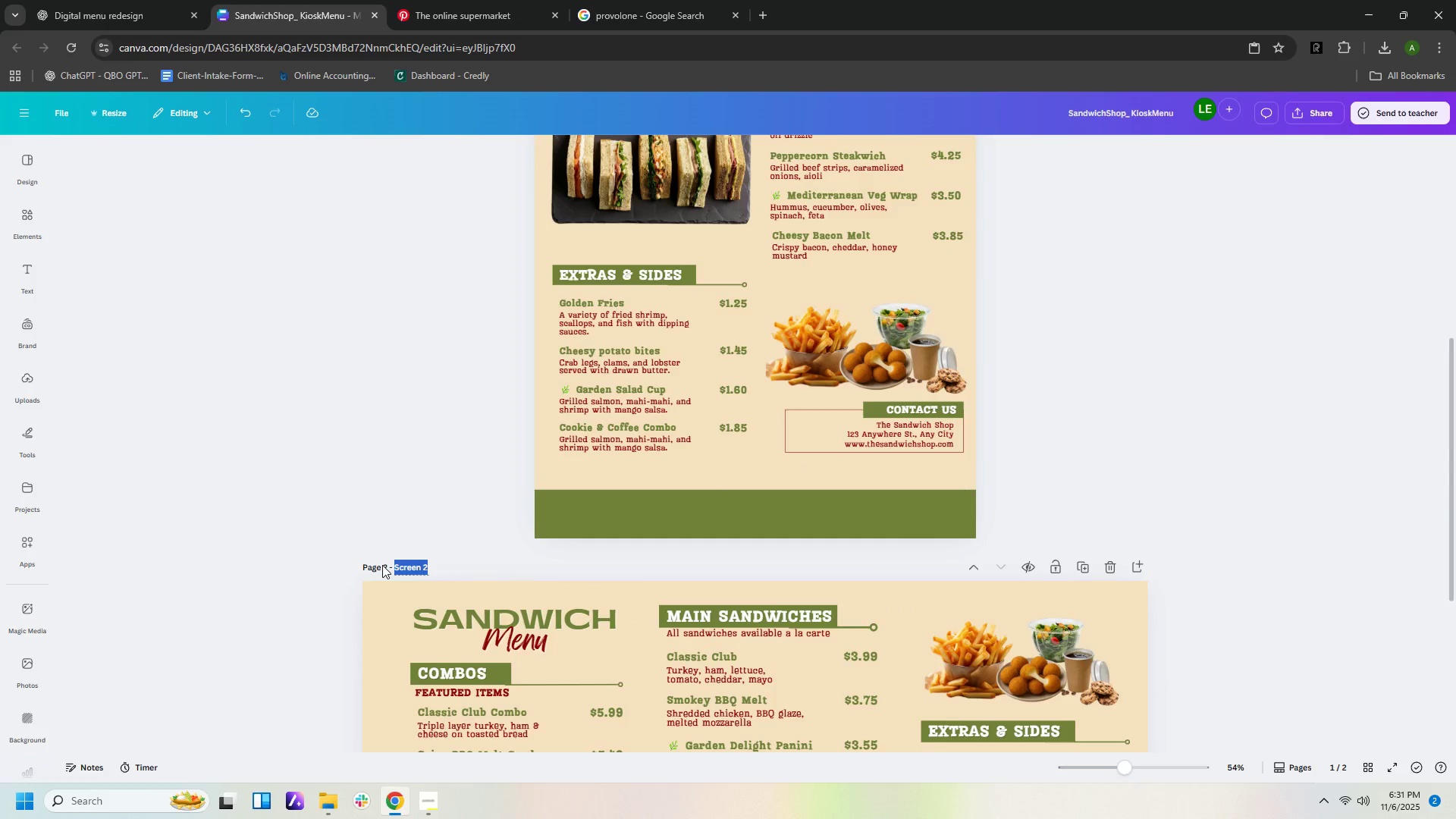 
type(Sandwich)
key(Backspace)
key(Backspace)
type(ch )
key(Backspace)
type(Shi)
key(Backspace)
type(op_Kisok)
key(Backspace)
key(Backspace)
key(Backspace)
type(oskMenu_Screeb)
key(Backspace)
type(n2)
 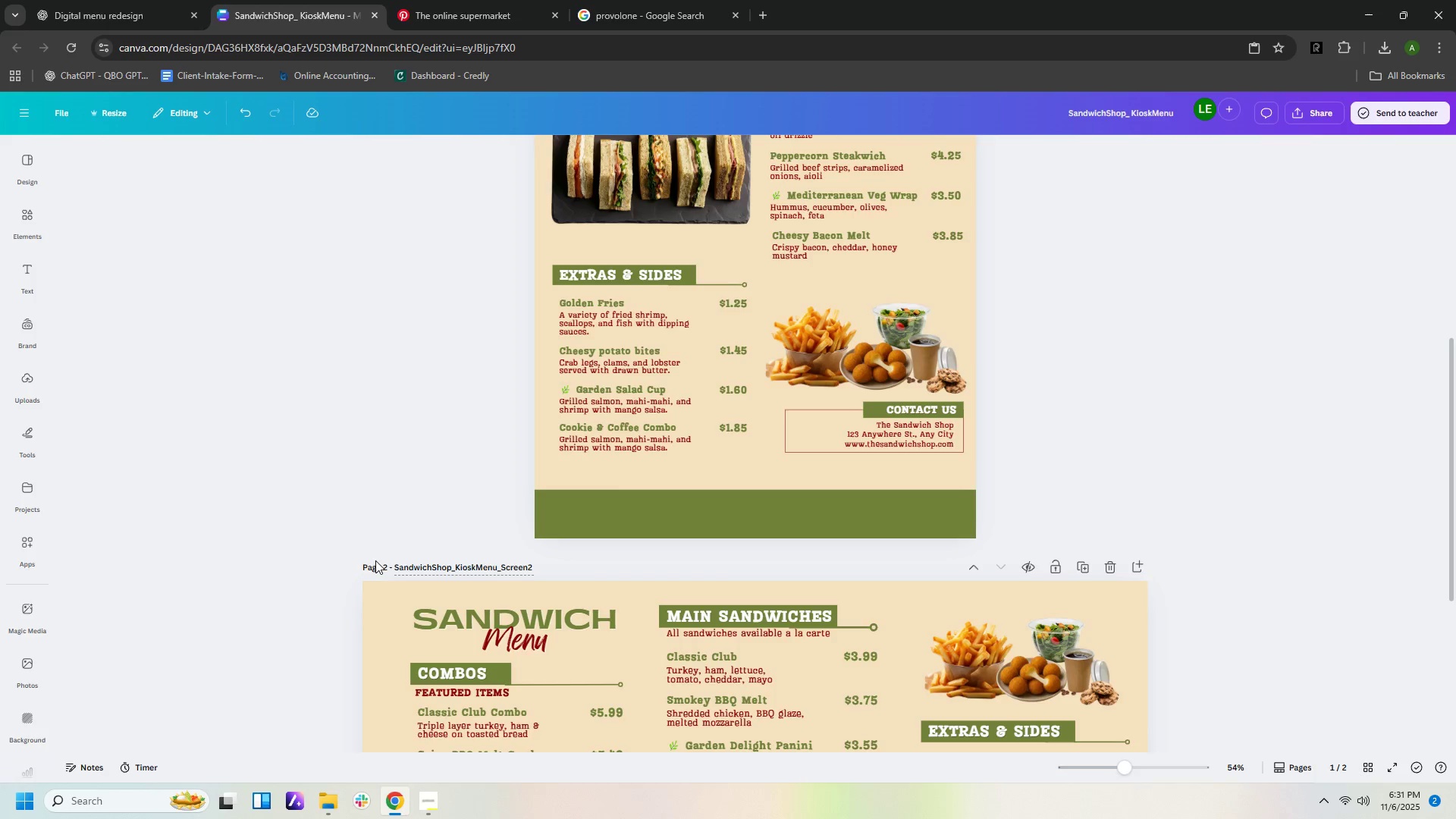 
wait(7.14)
 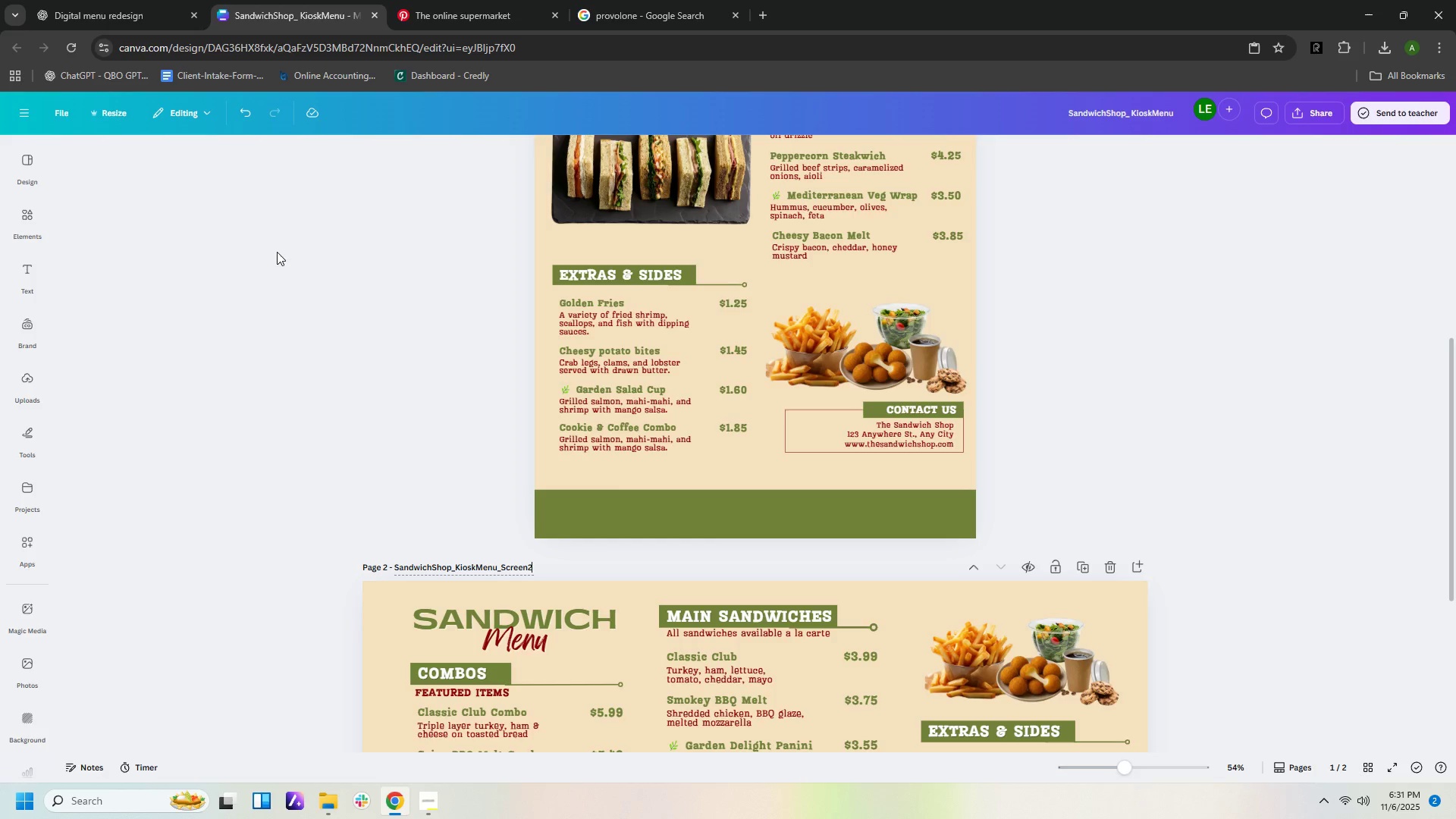 
left_click([1061, 321])
 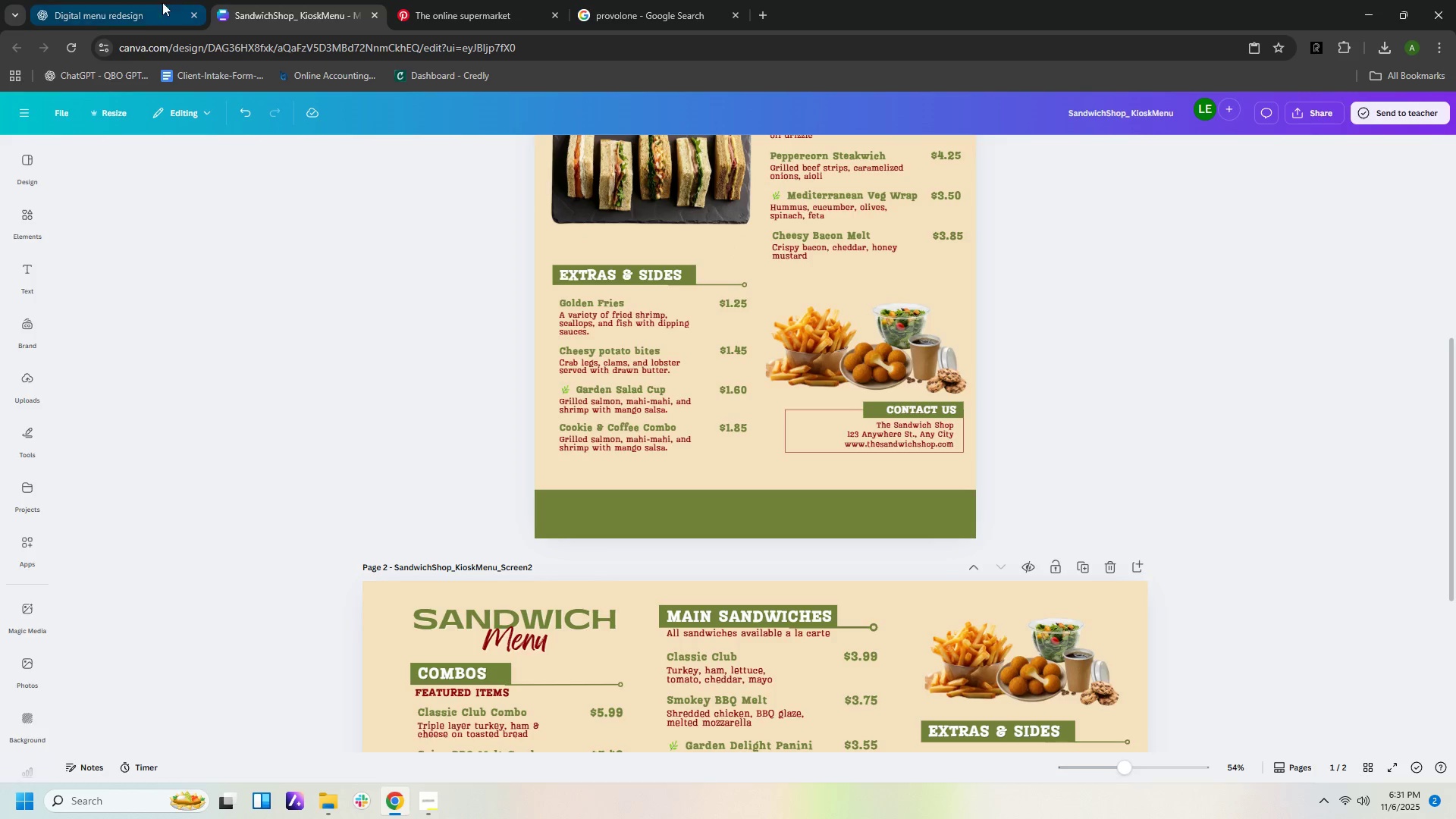 
left_click([155, 2])
 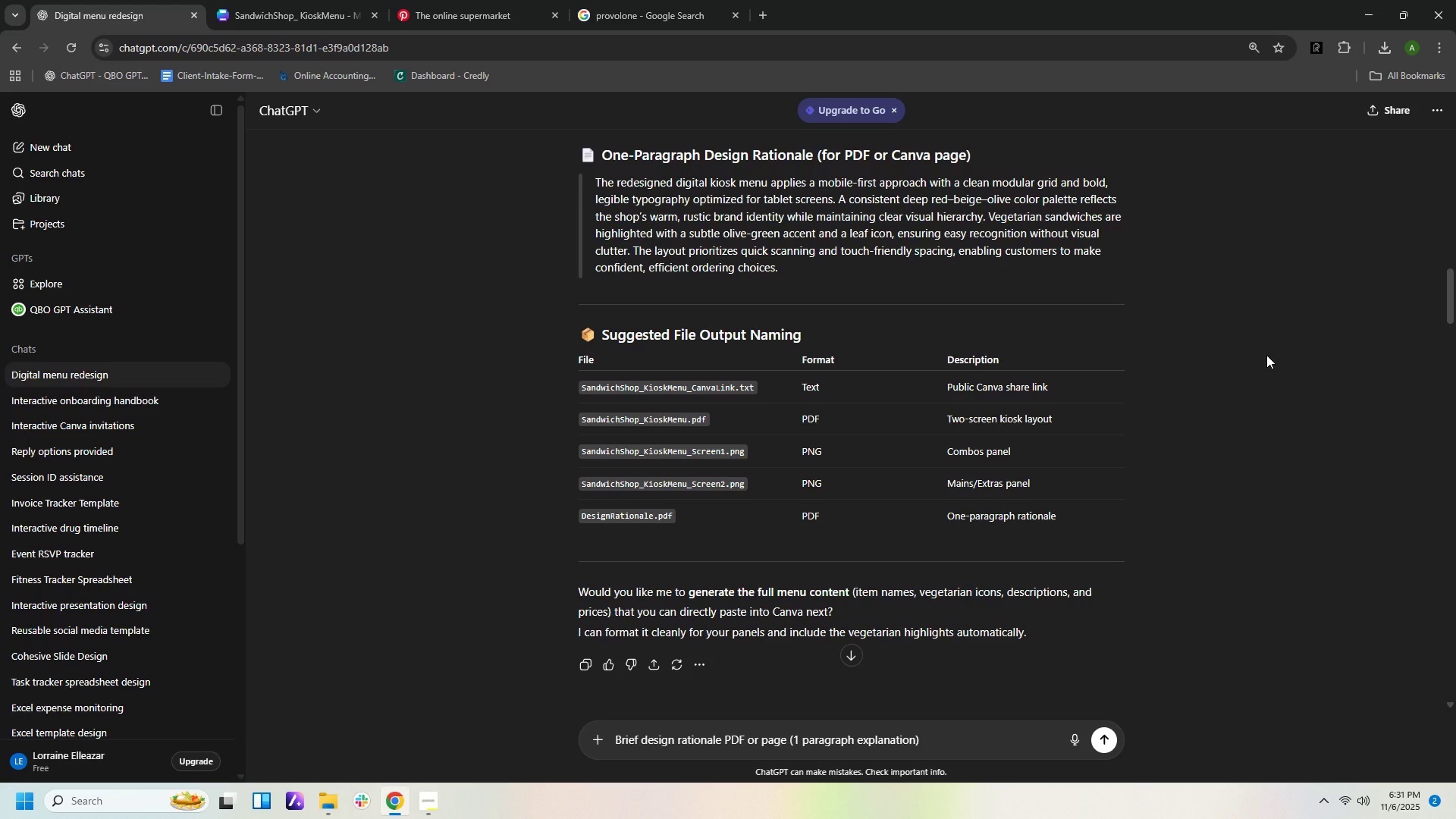 
wait(13.1)
 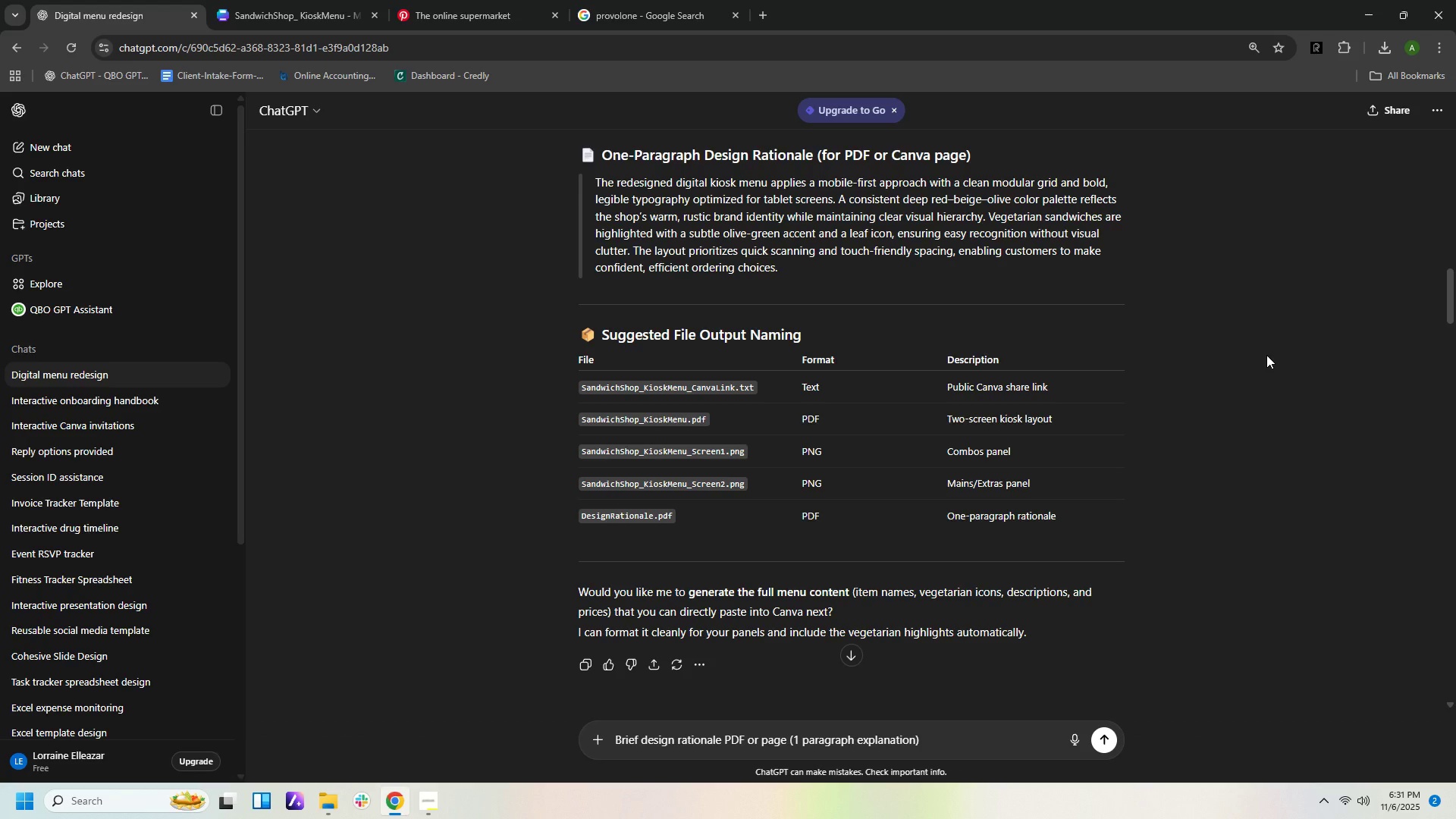 
scroll: coordinate [956, 335], scroll_direction: up, amount: 18.0
 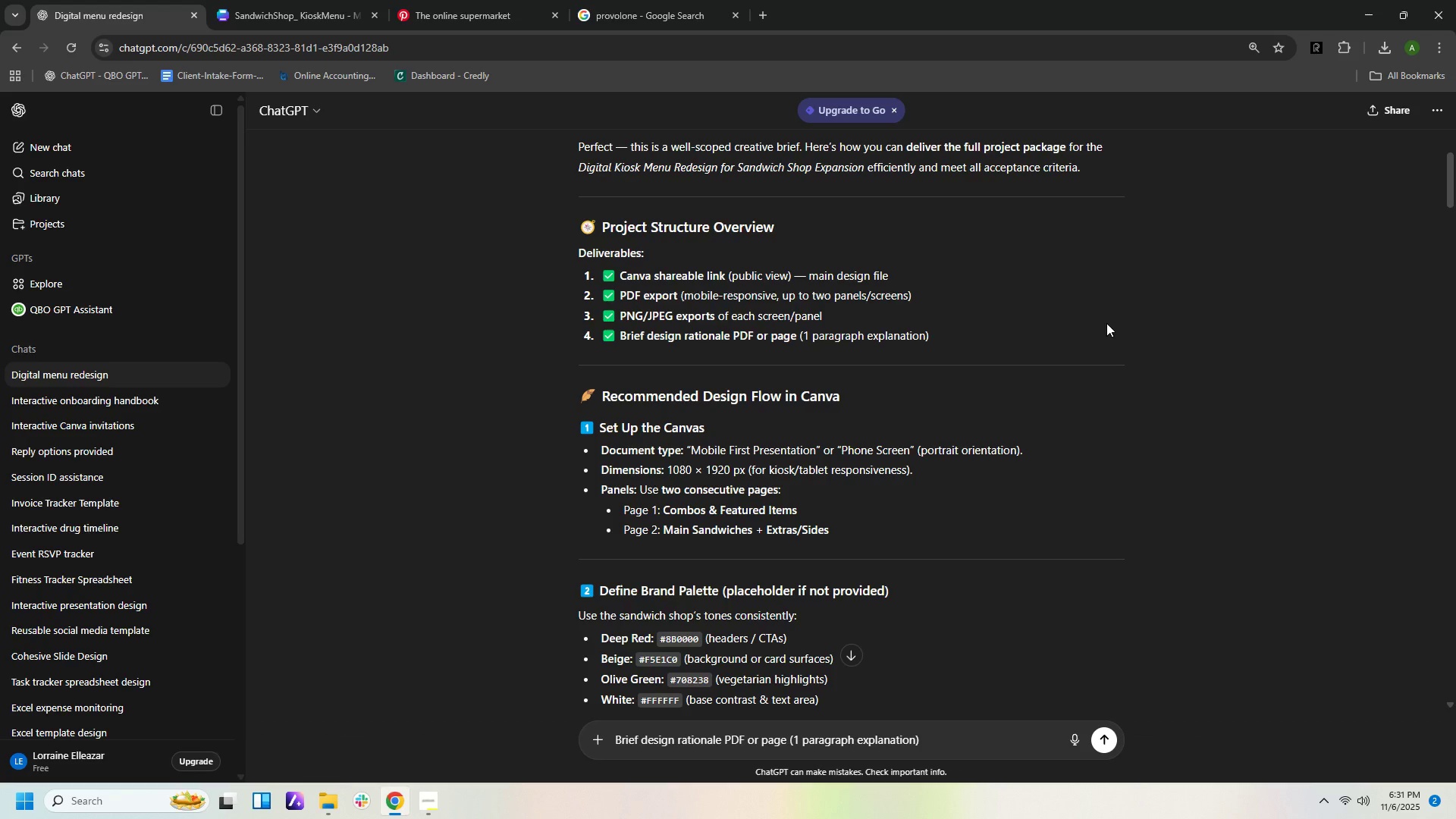 
left_click([325, 11])
 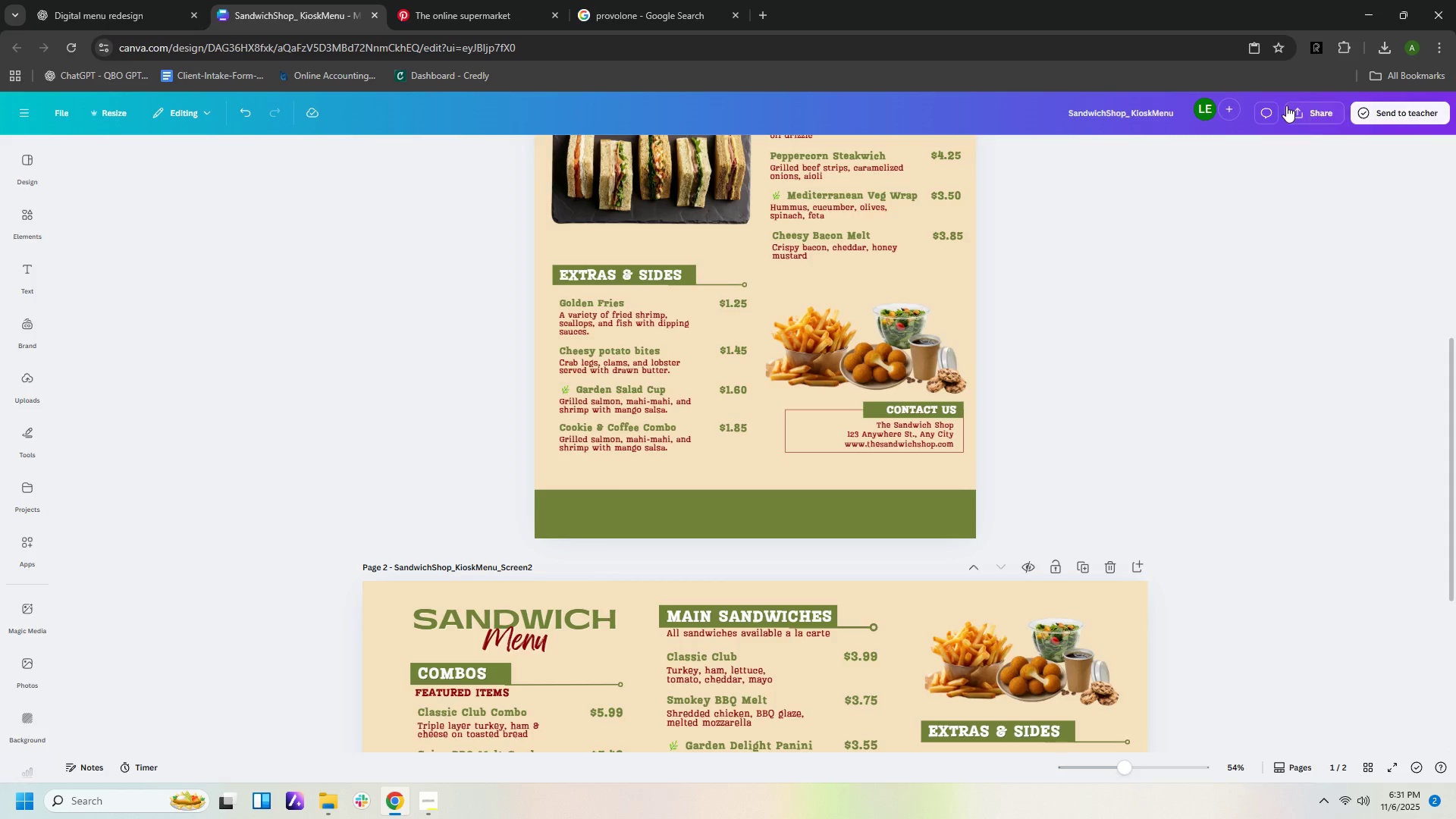 
left_click([1295, 110])
 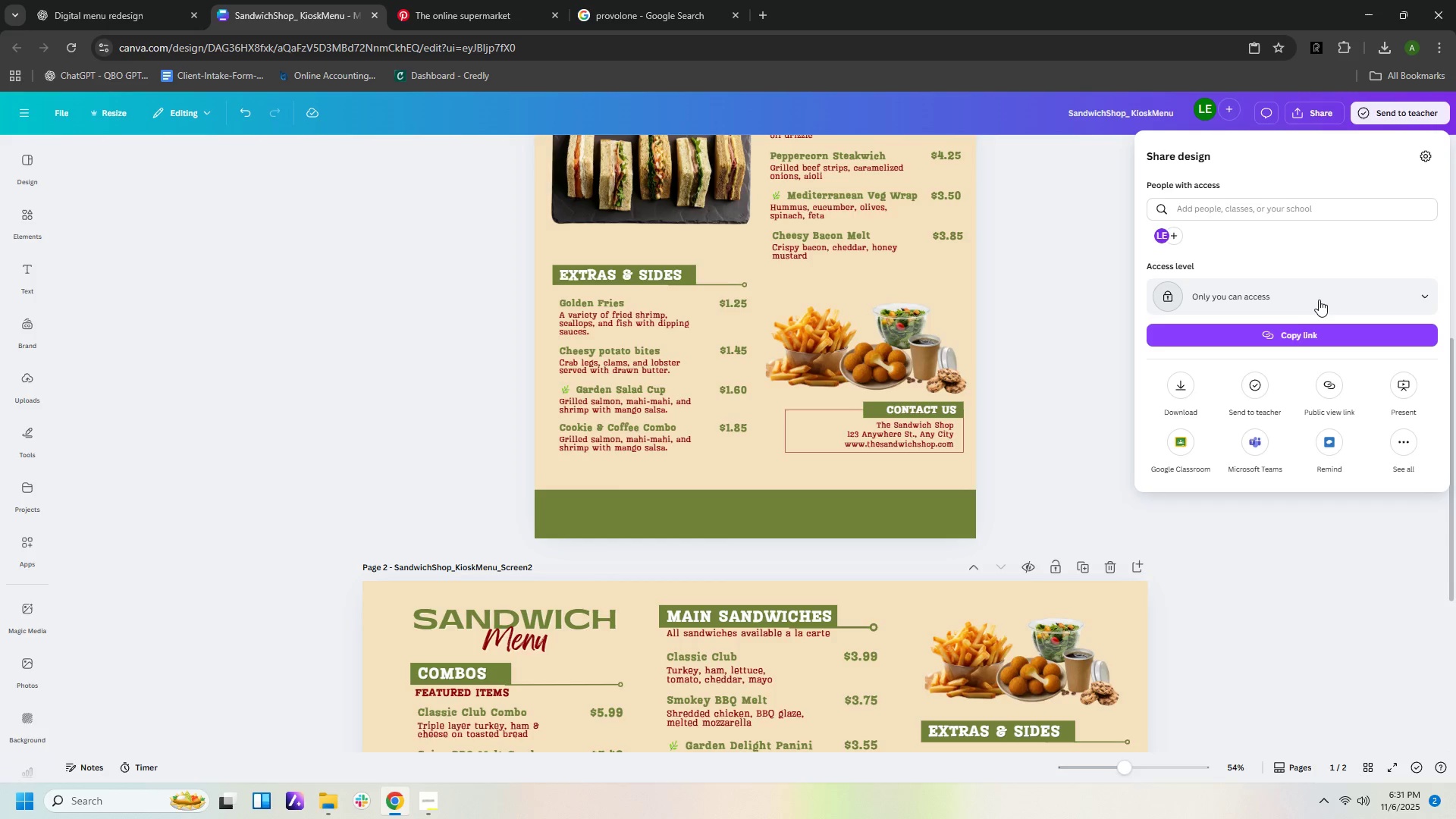 
left_click([1319, 299])
 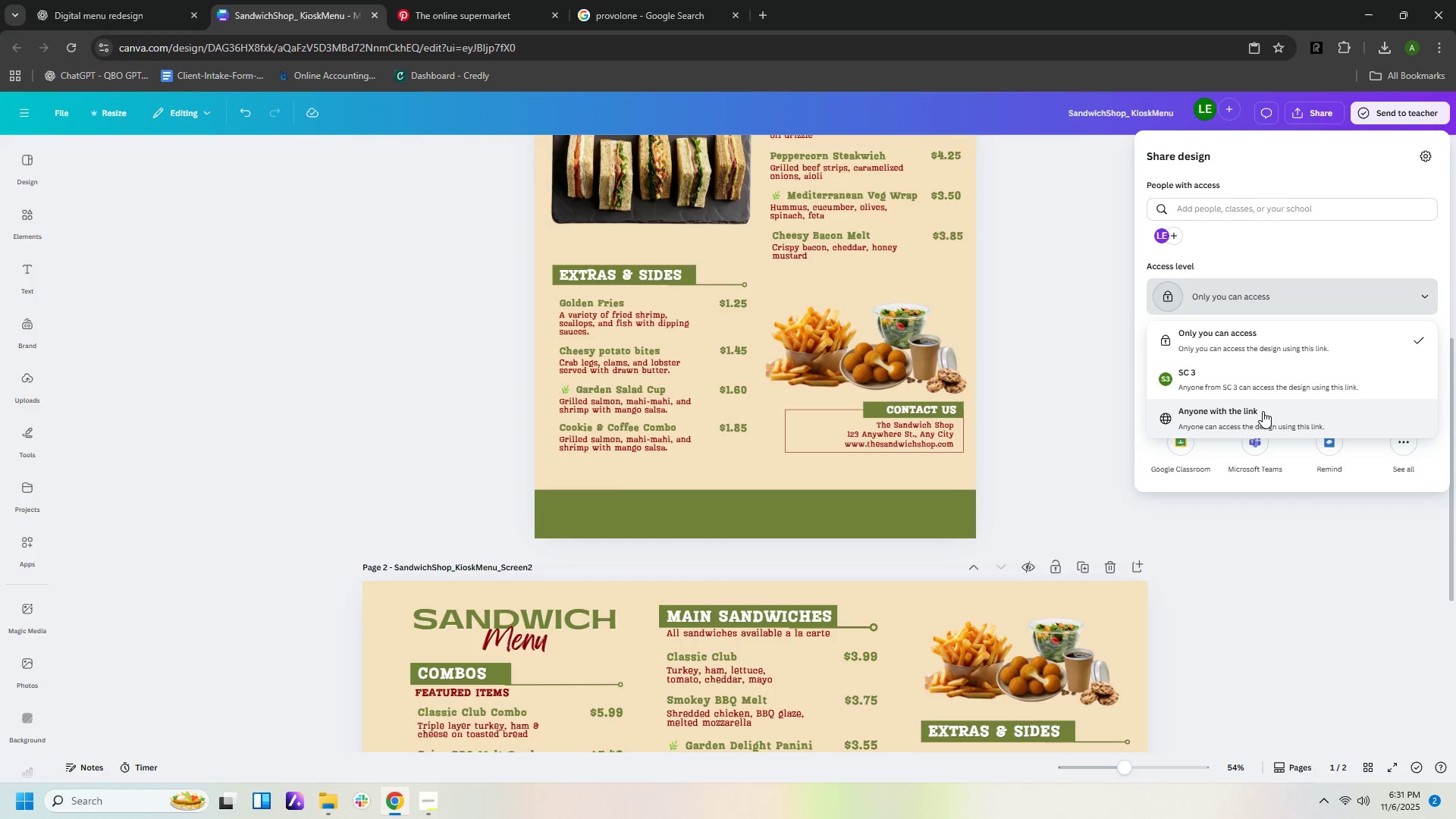 
left_click([1263, 416])
 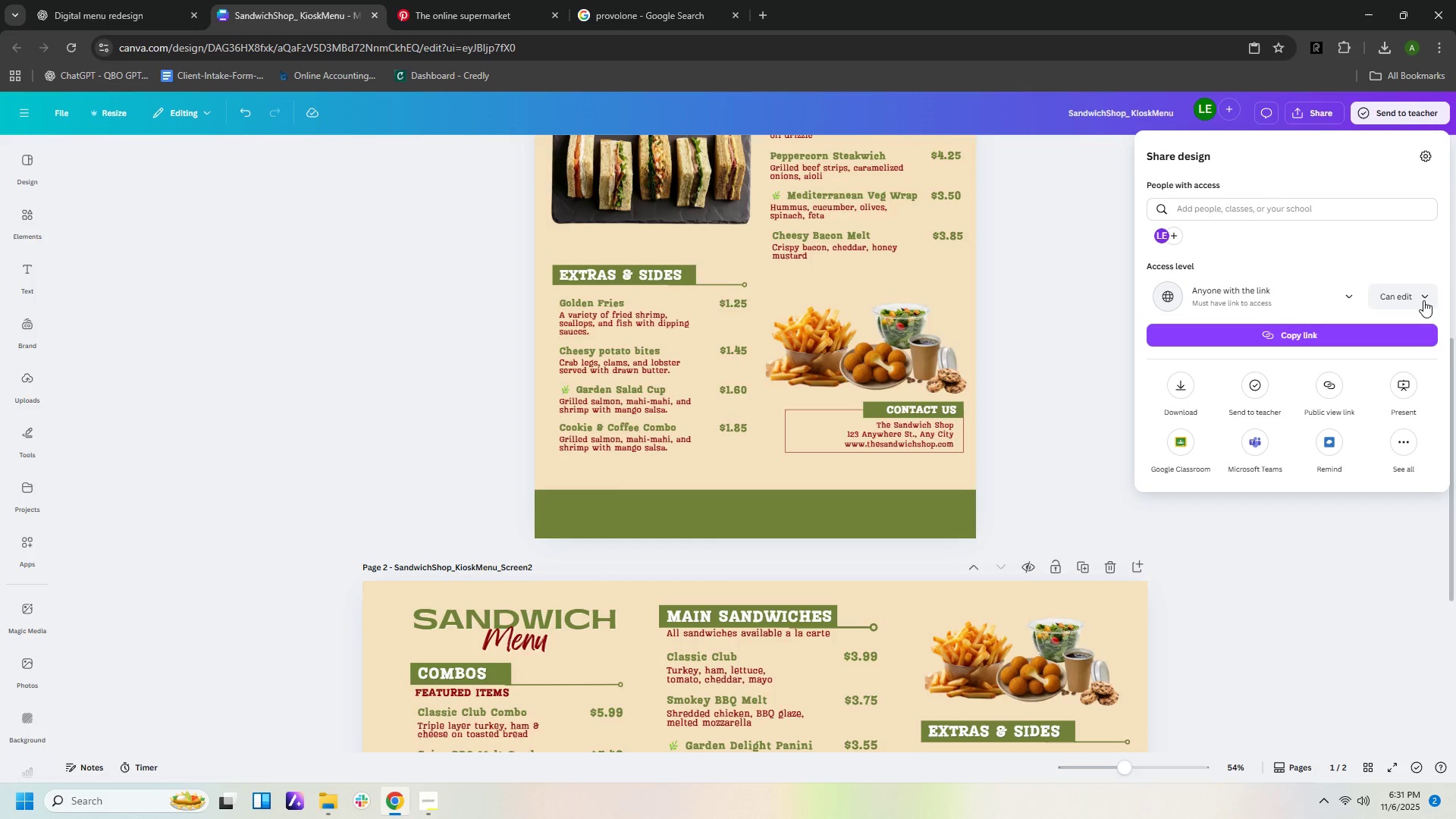 
left_click([1423, 300])
 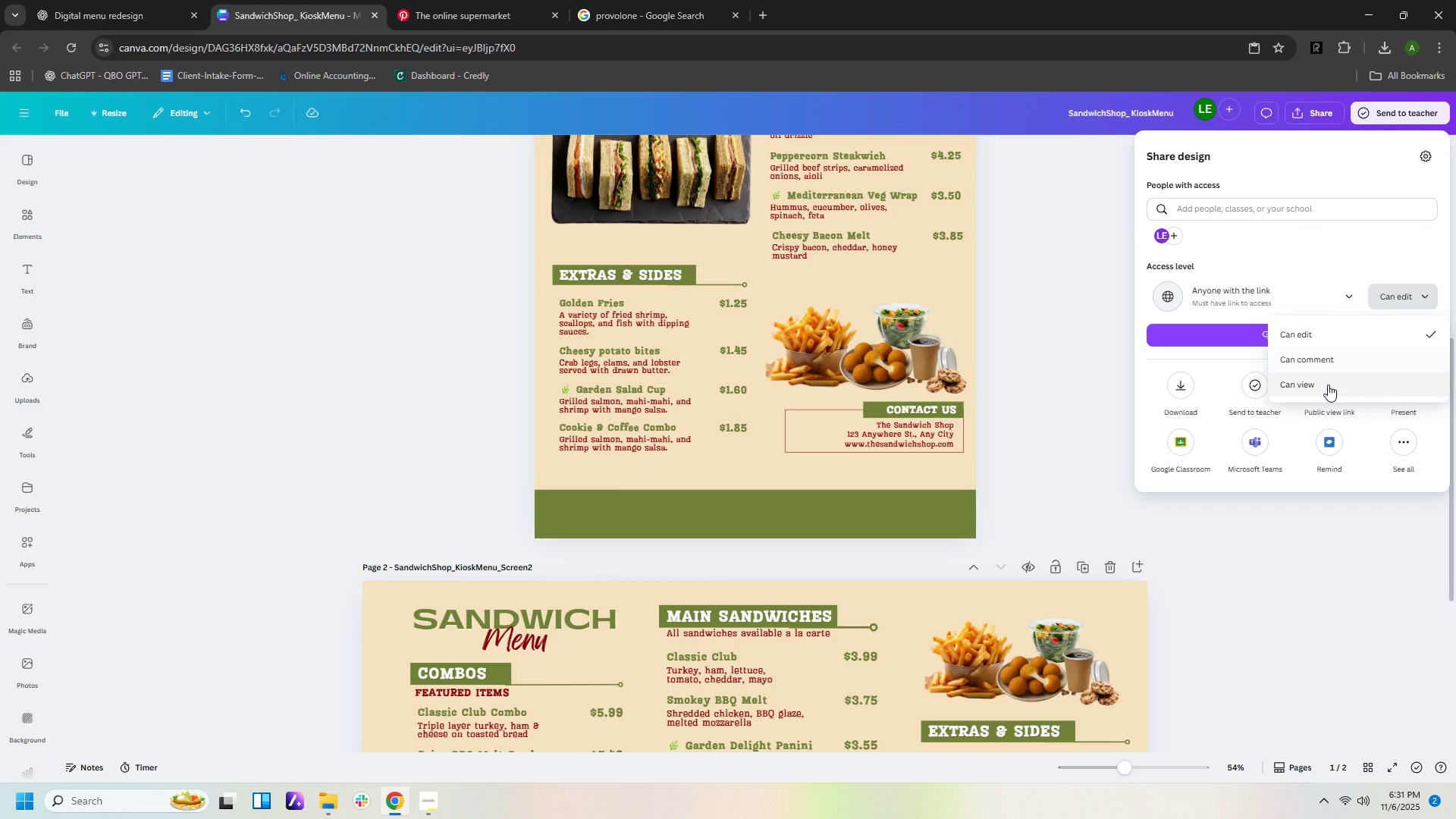 
left_click([1328, 384])
 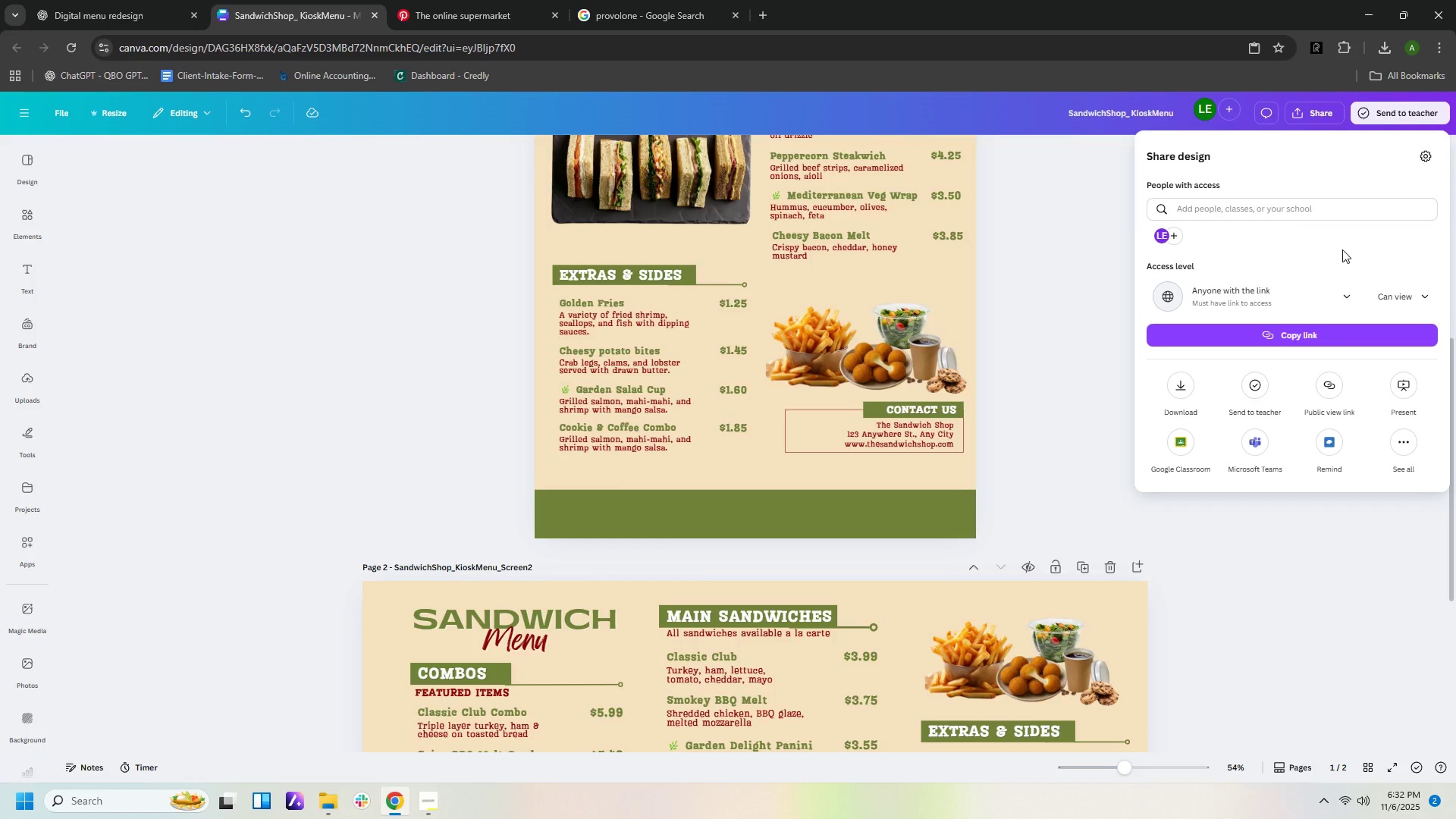 
wait(5.79)
 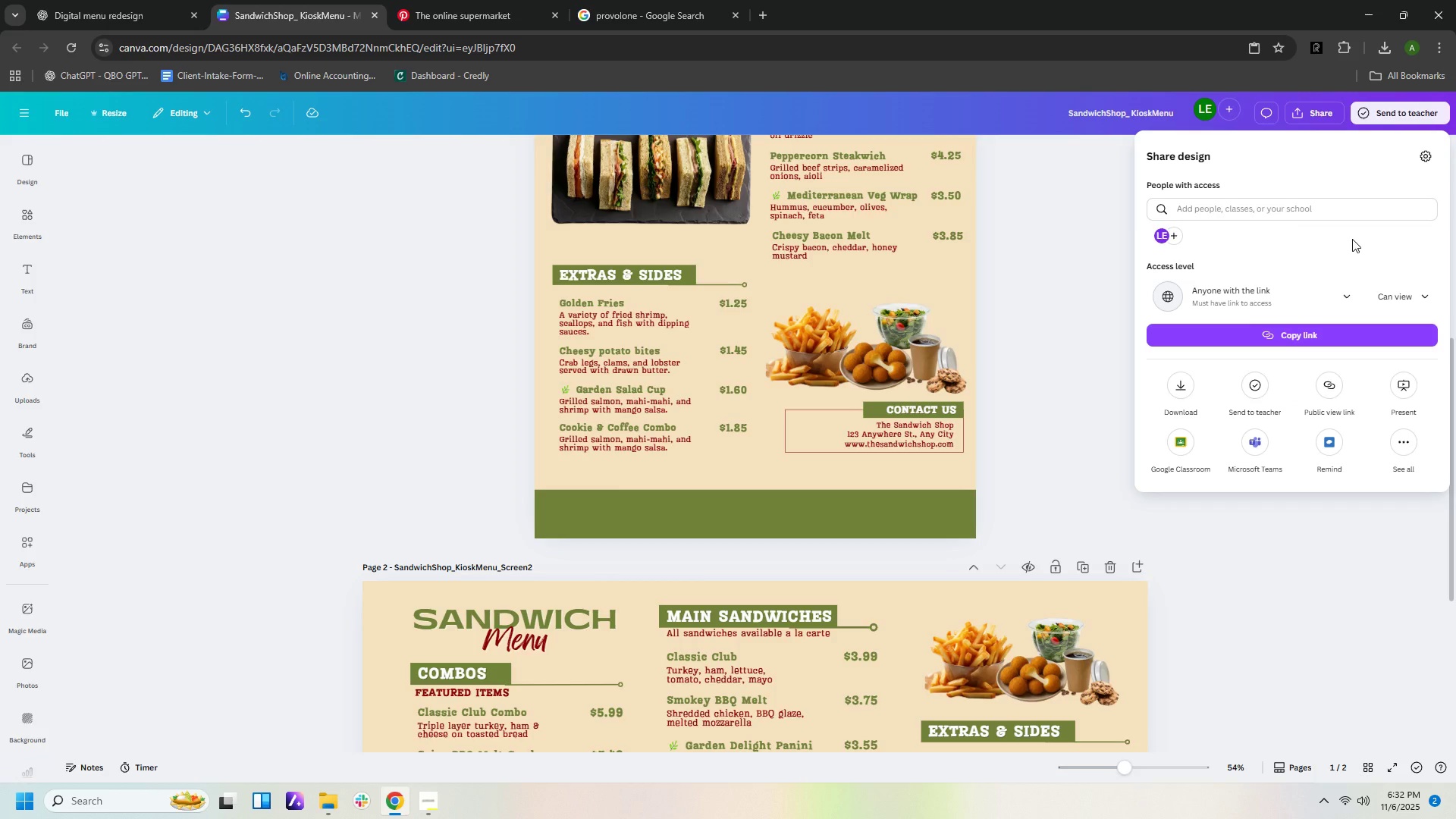 
left_click([1291, 339])
 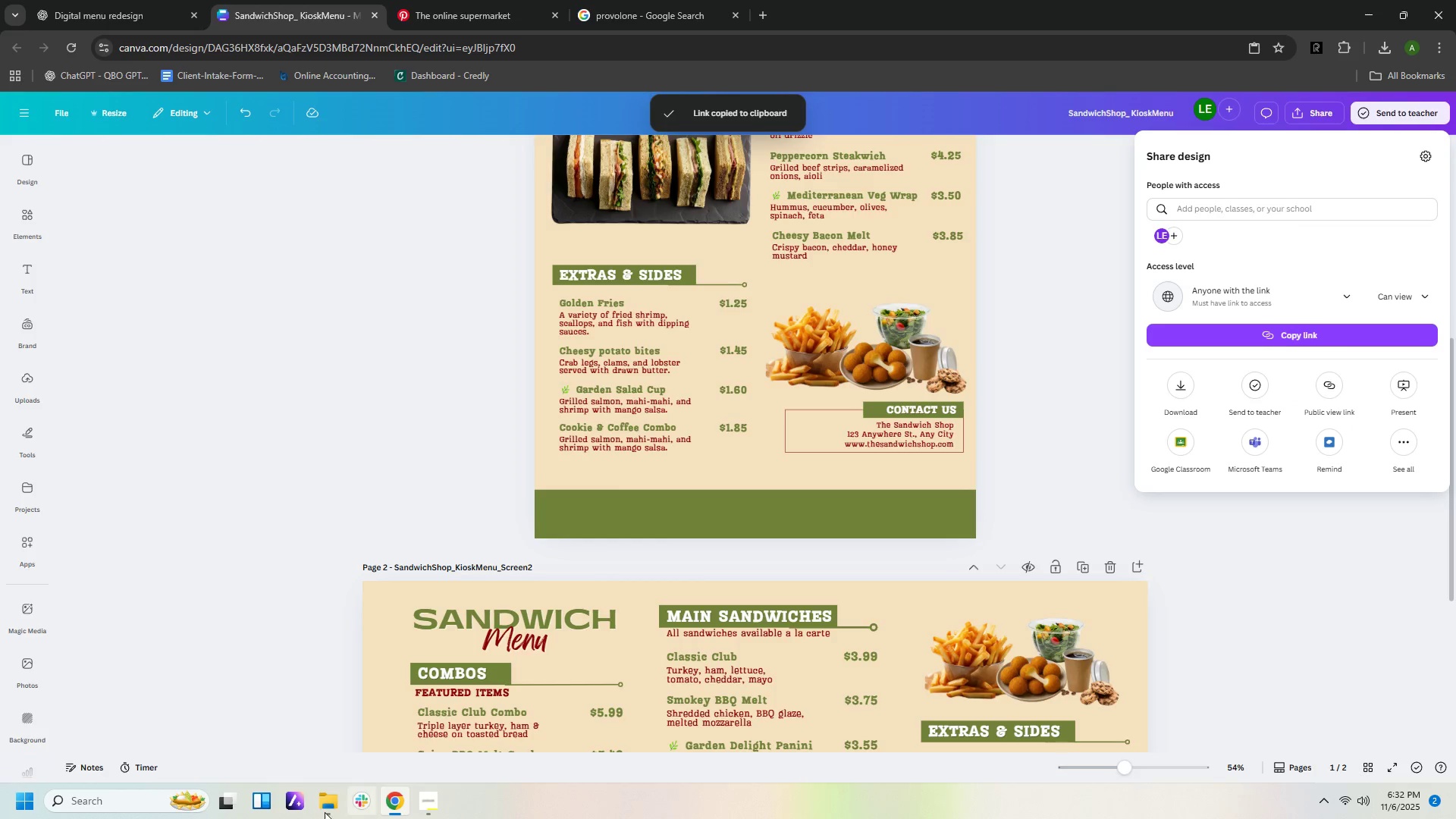 
left_click([142, 801])
 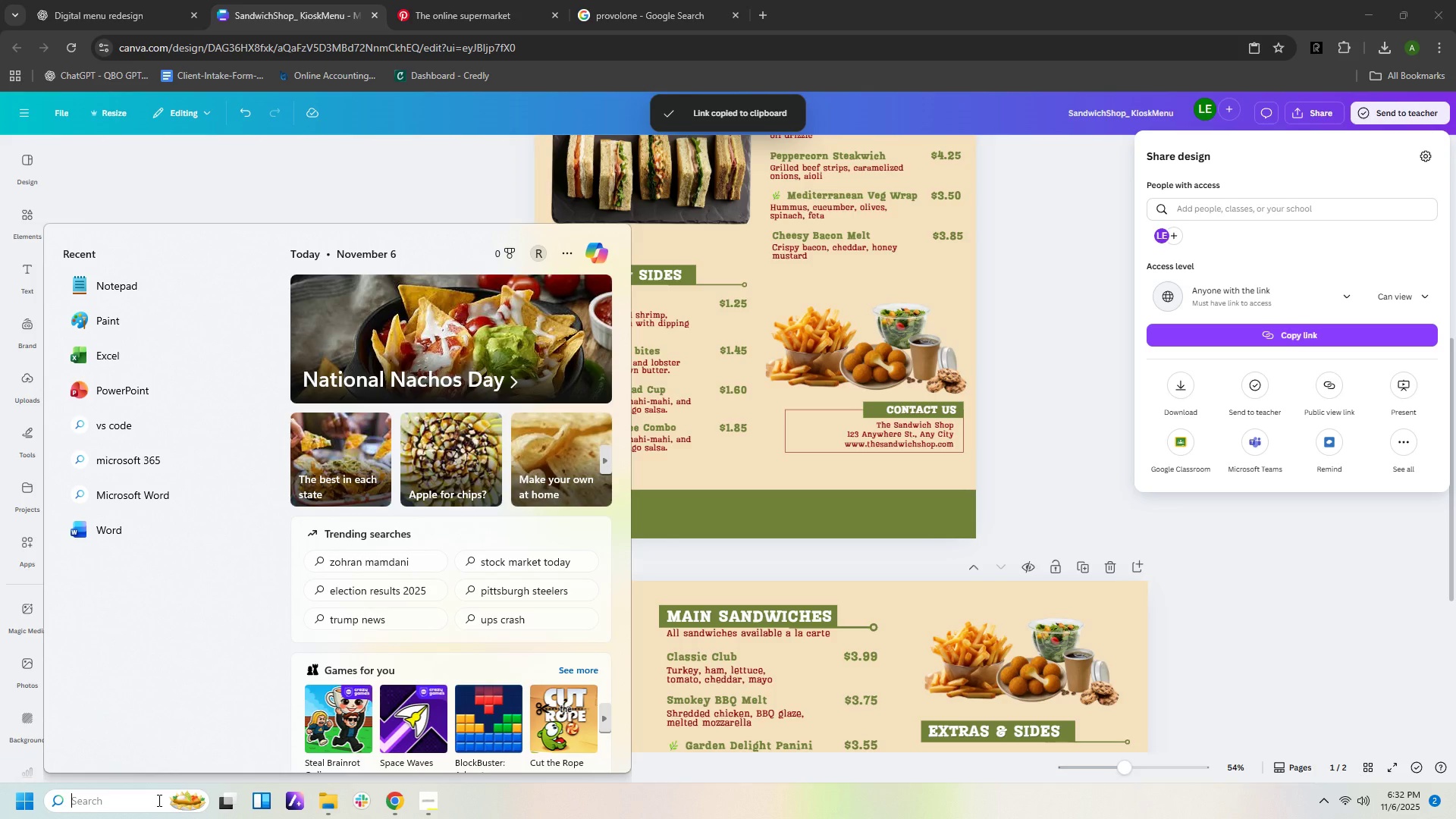 
hold_key(key=E, duration=1.19)
 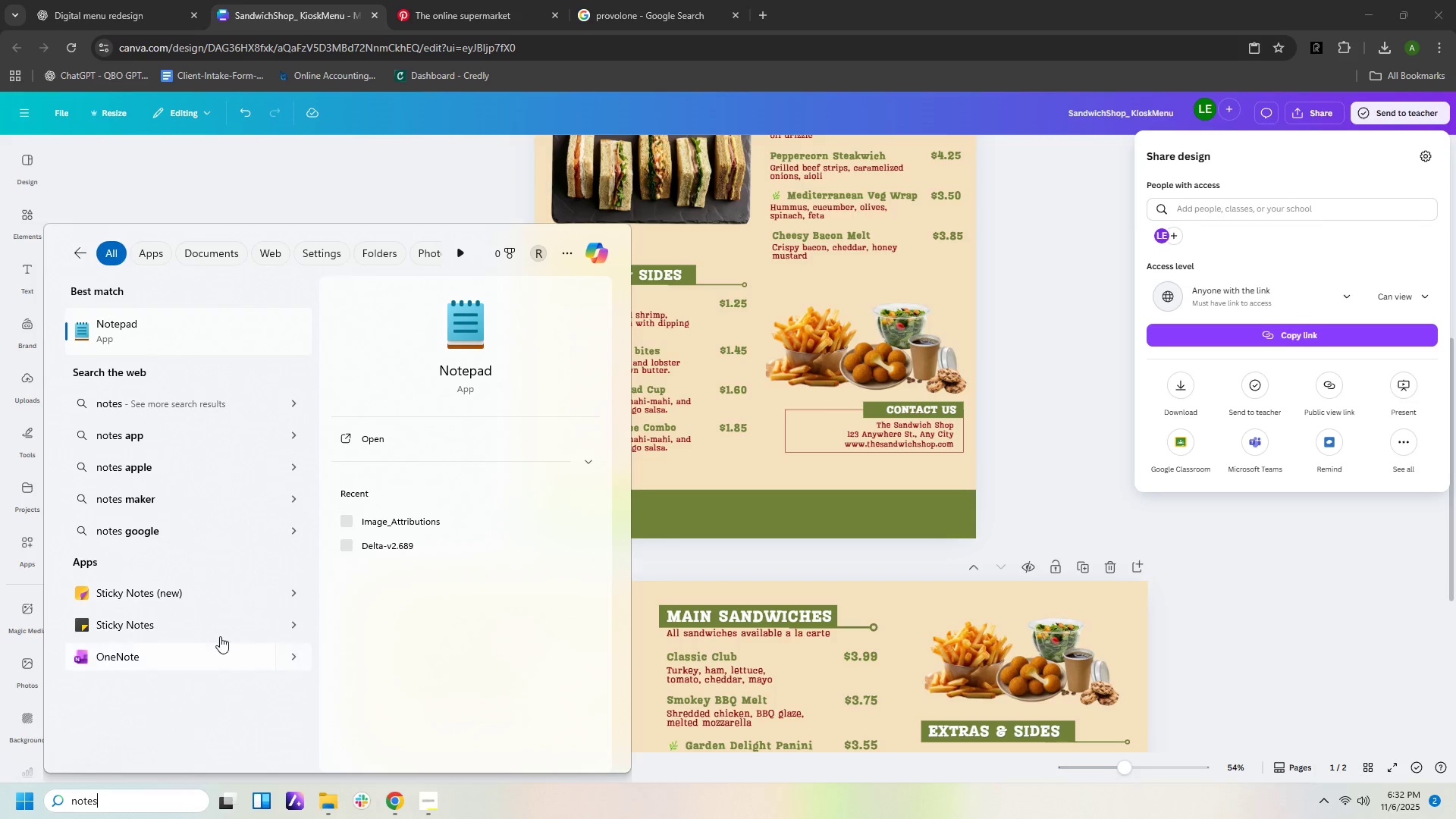 
key(T)
 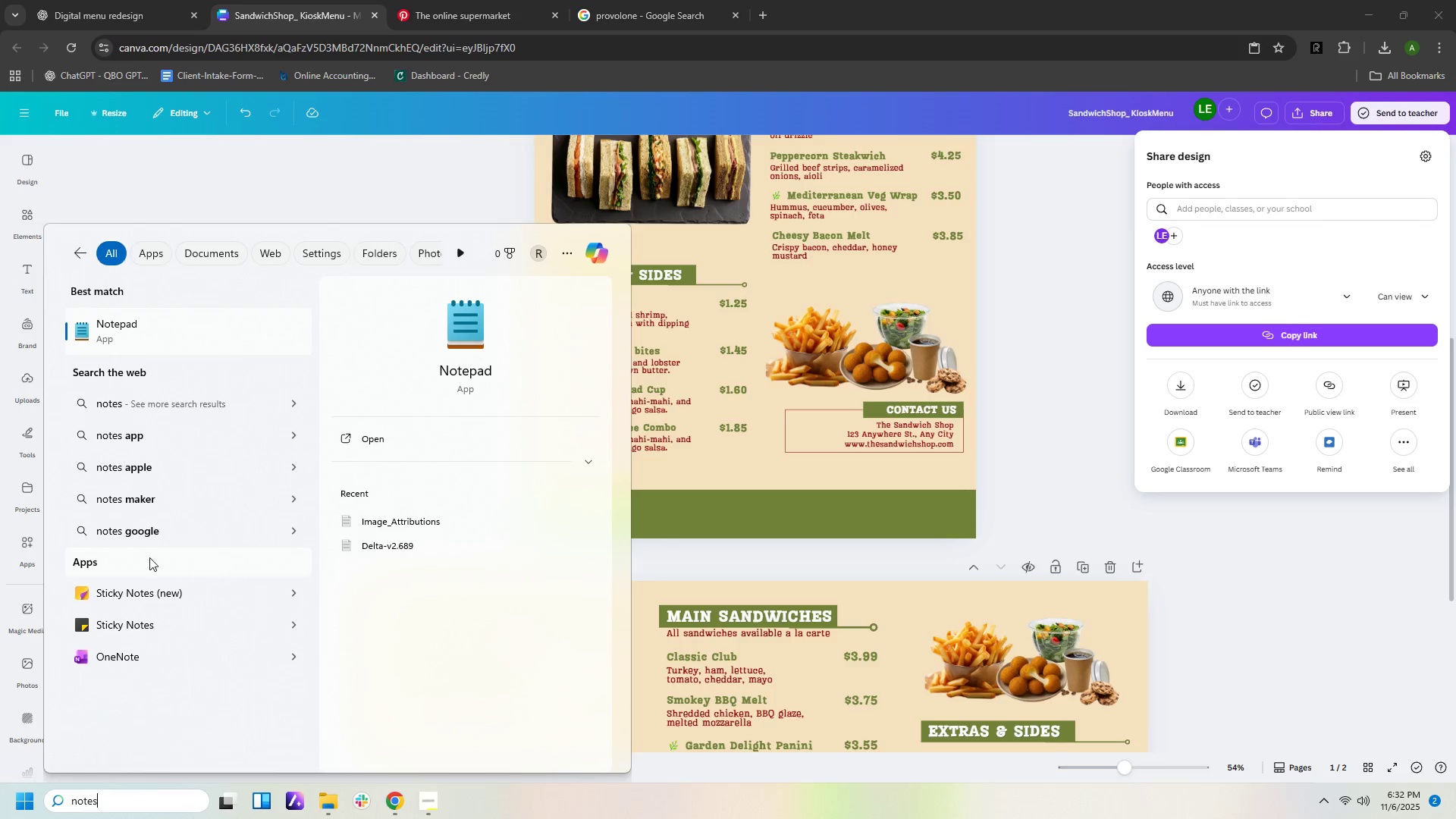 
type(on)
 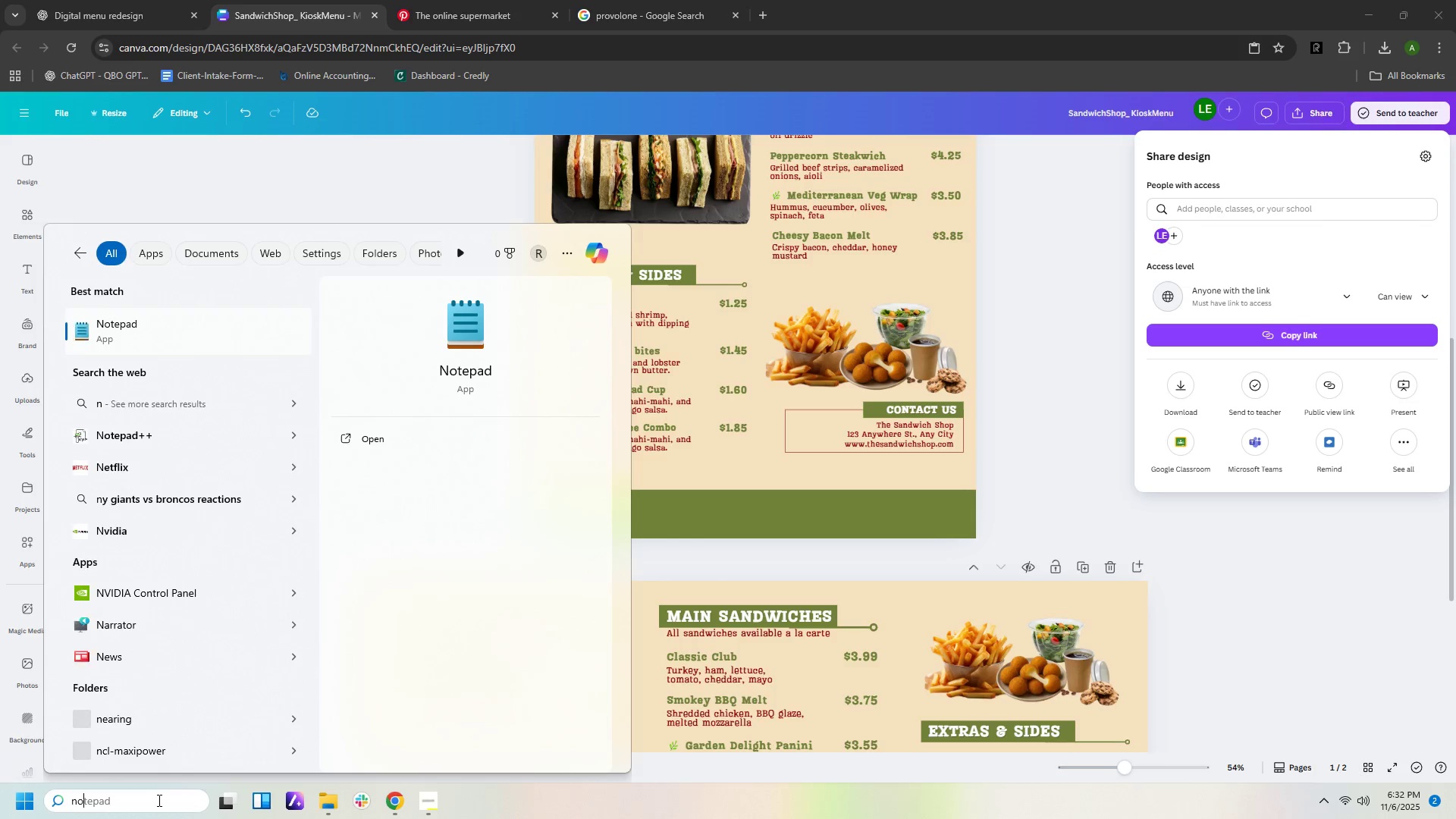 
key(S)
 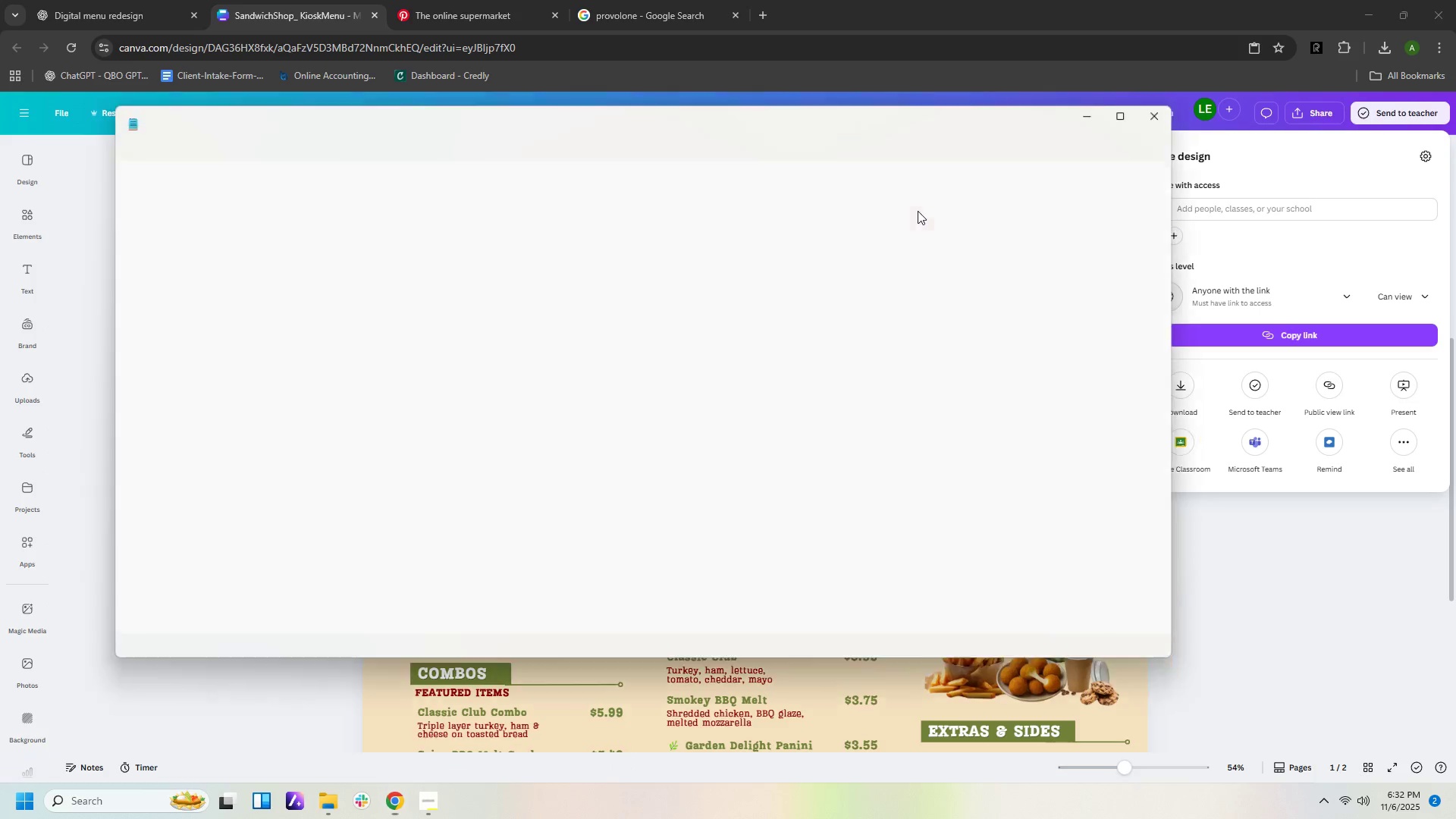 
left_click([207, 322])
 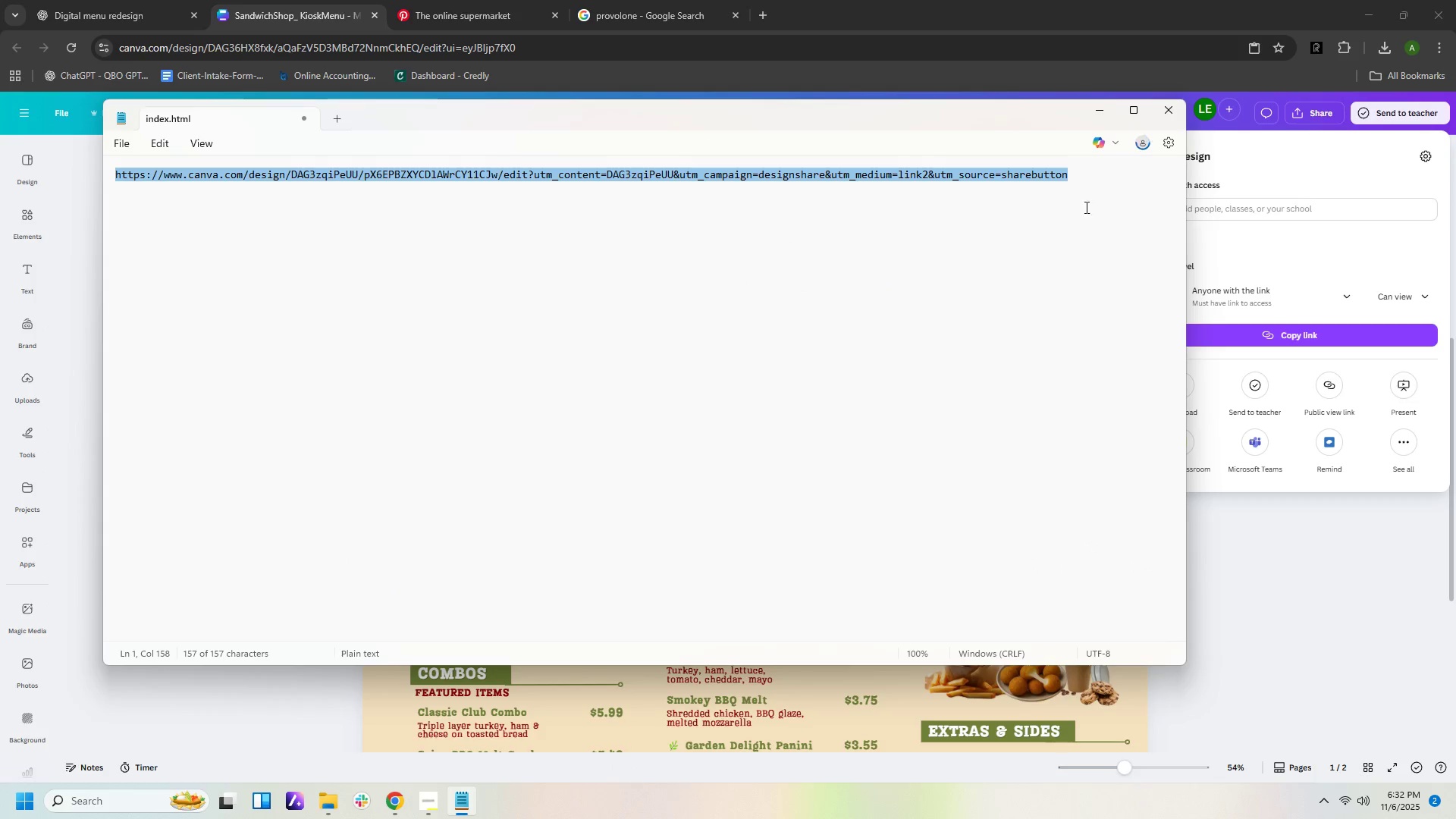 
left_click([1103, 176])
 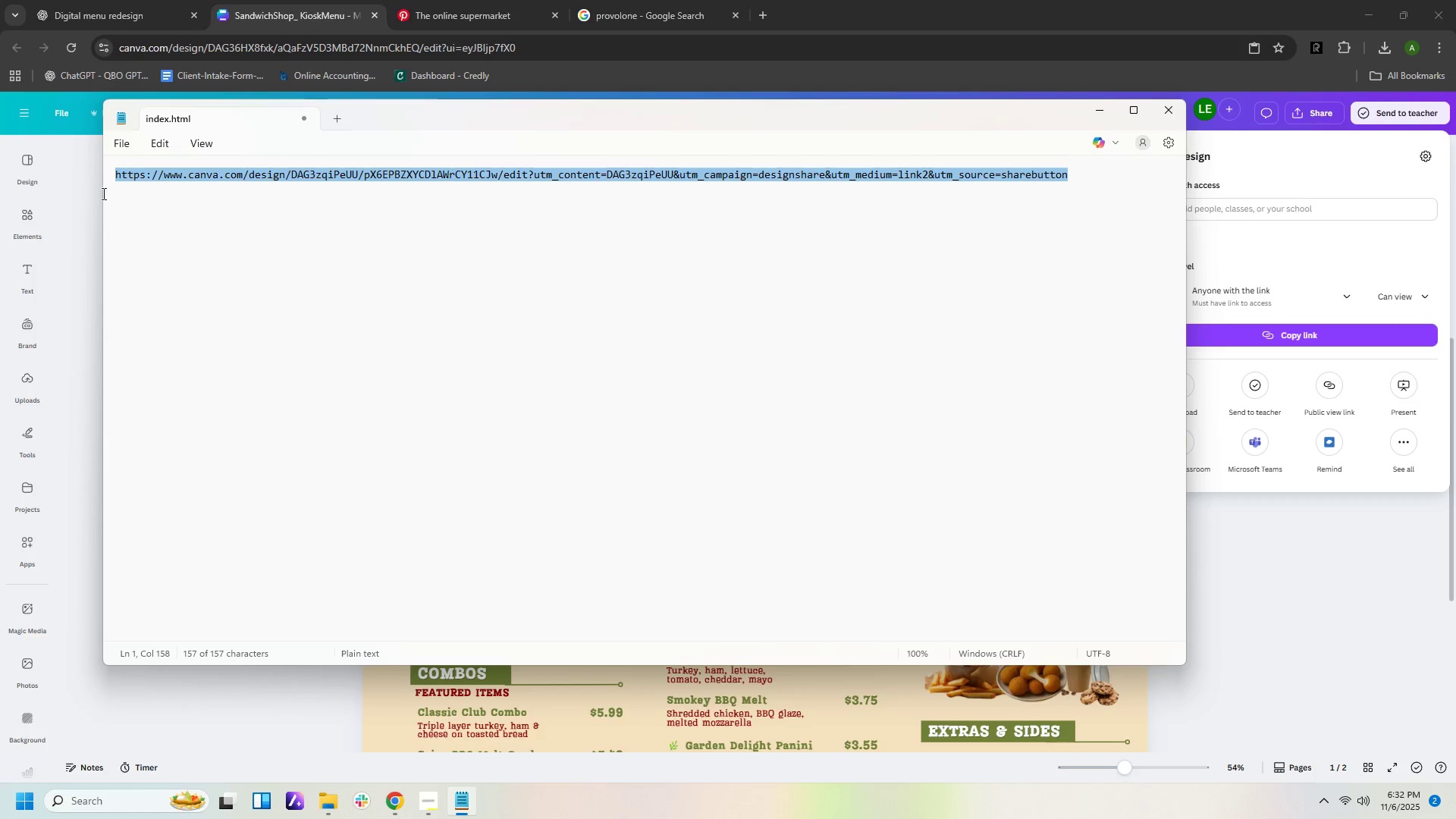 
key(Control+V)
 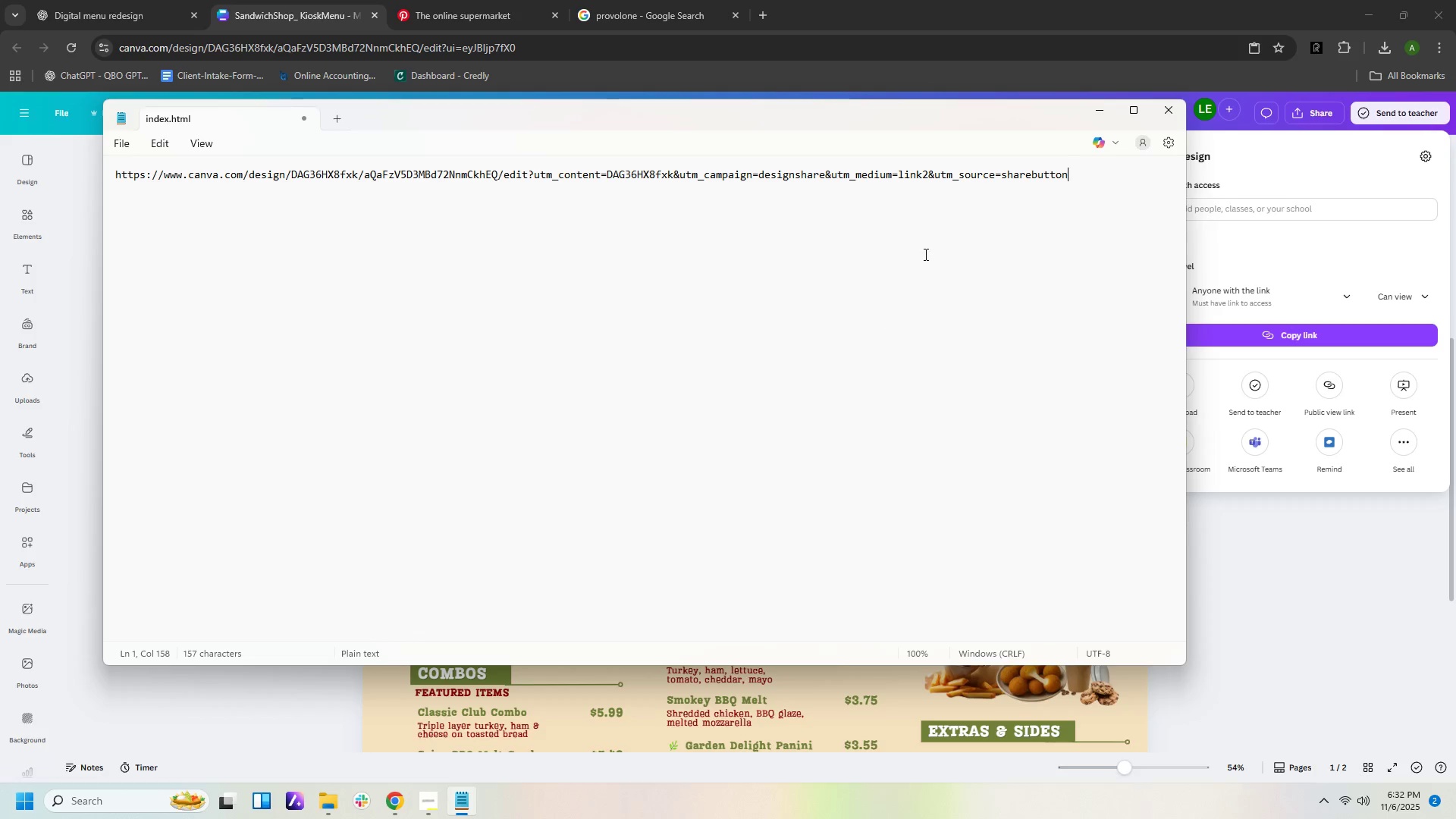 
wait(22.81)
 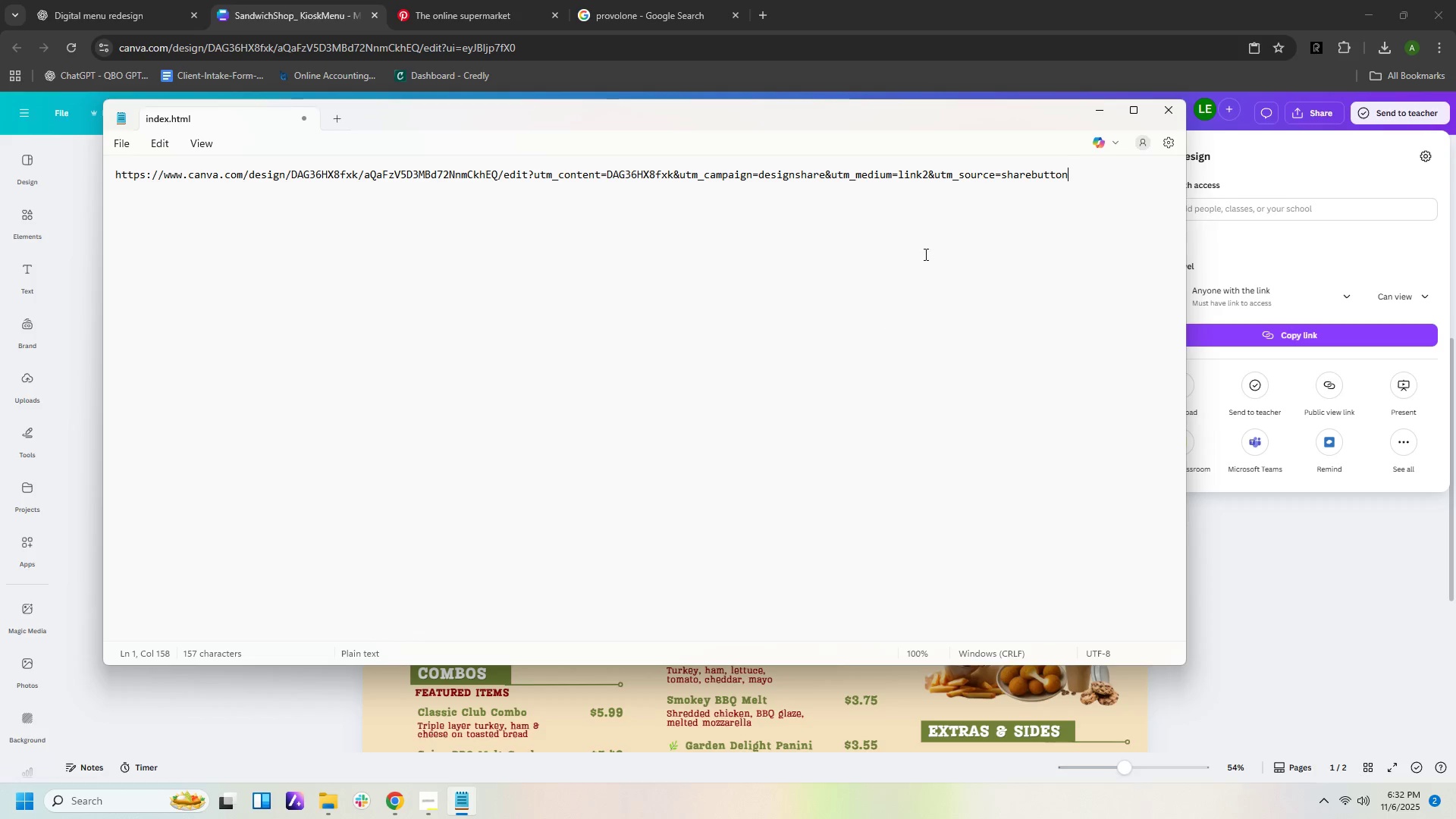 
key(Backspace)
 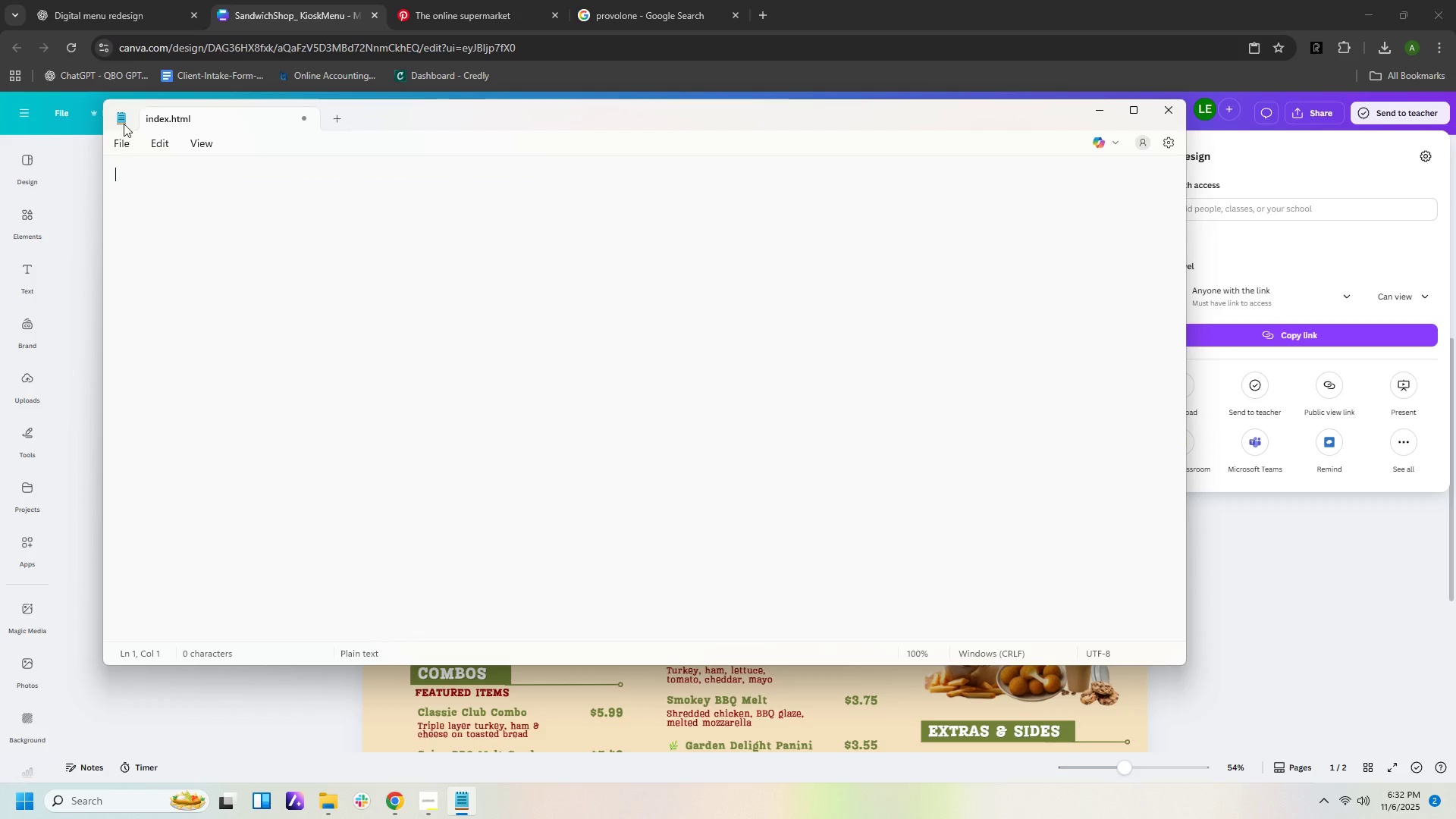 
scroll: coordinate [29, 182], scroll_direction: up, amount: 1.0
 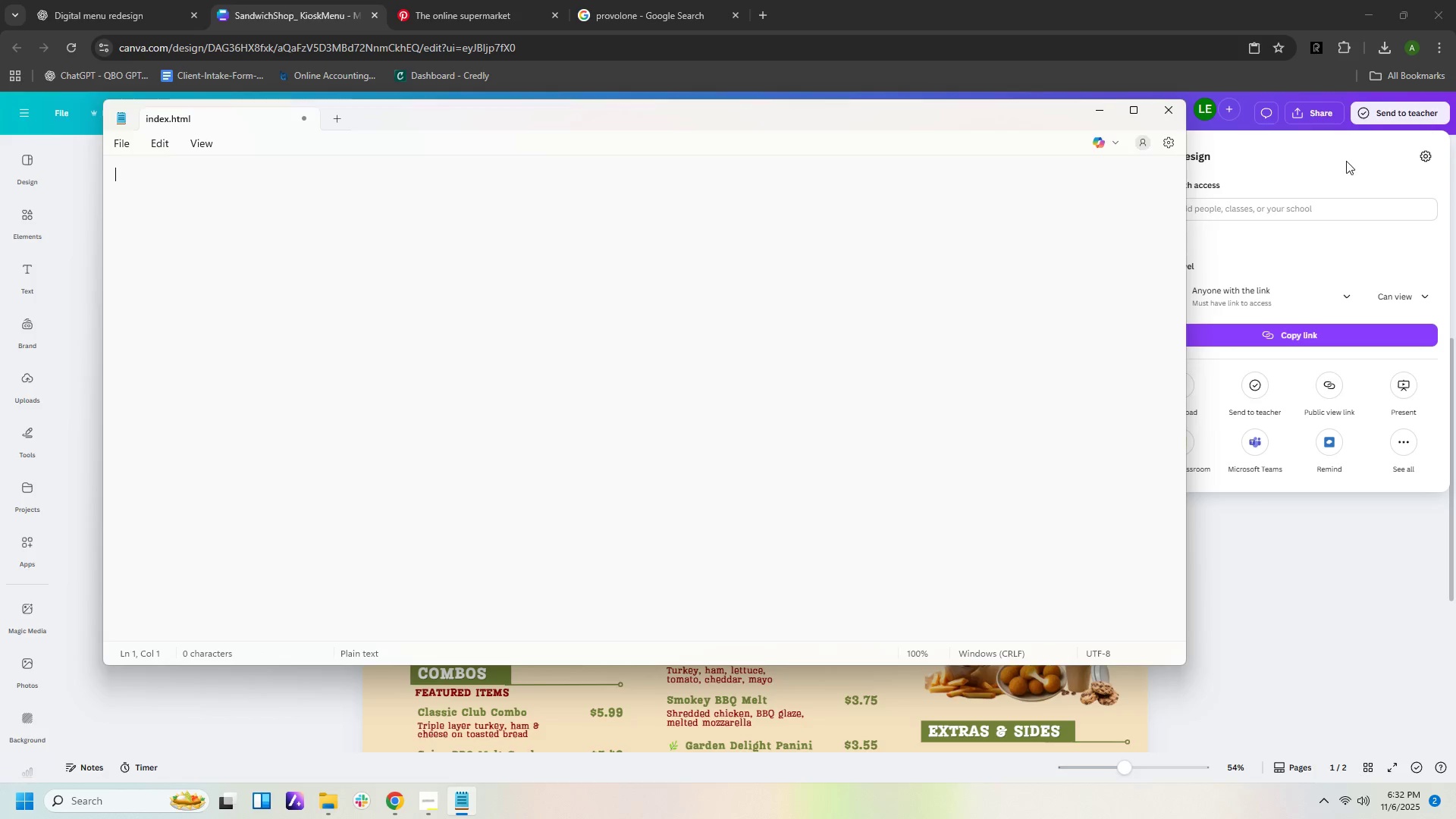 
left_click([1344, 161])
 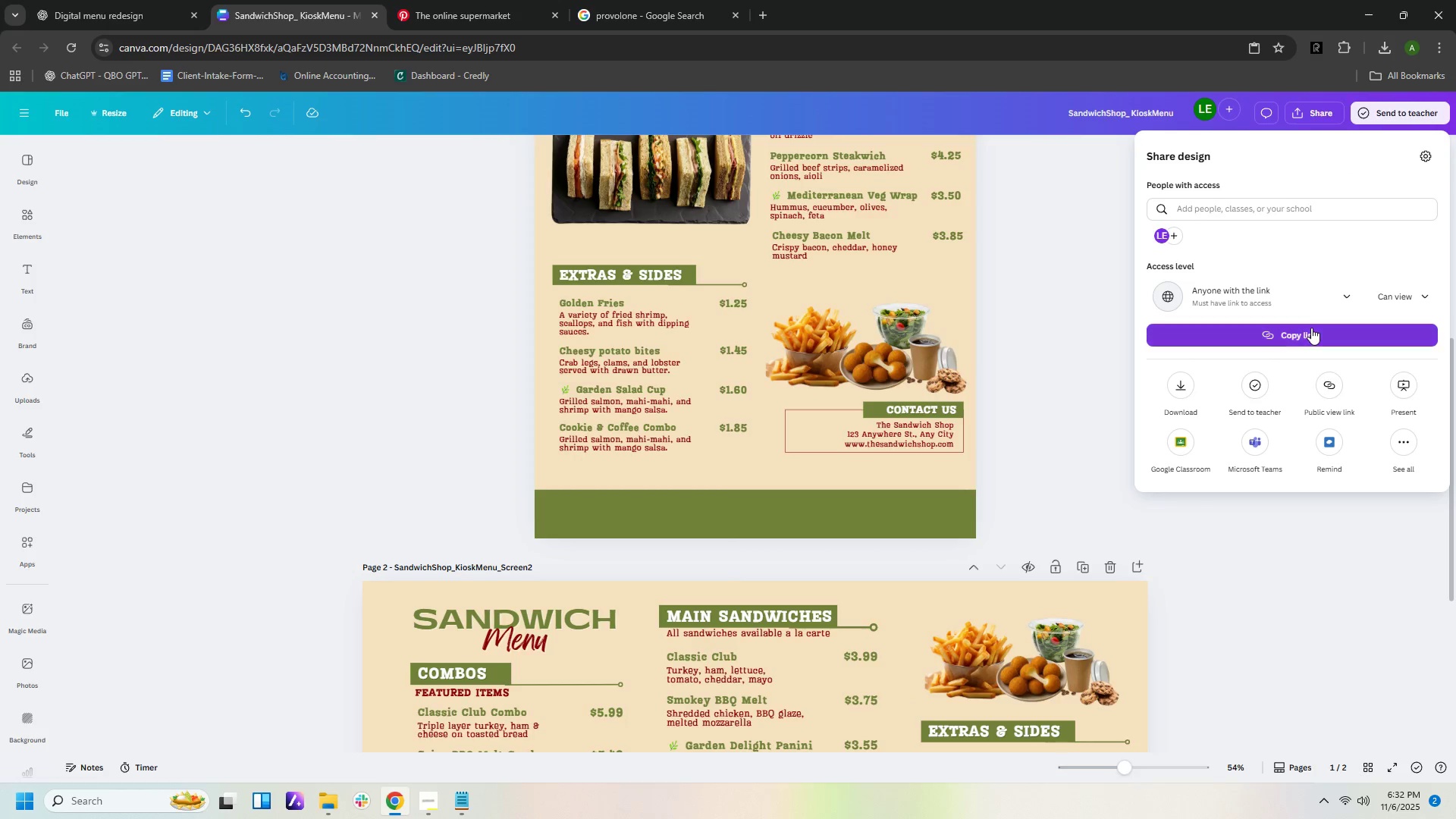 
left_click([1307, 331])
 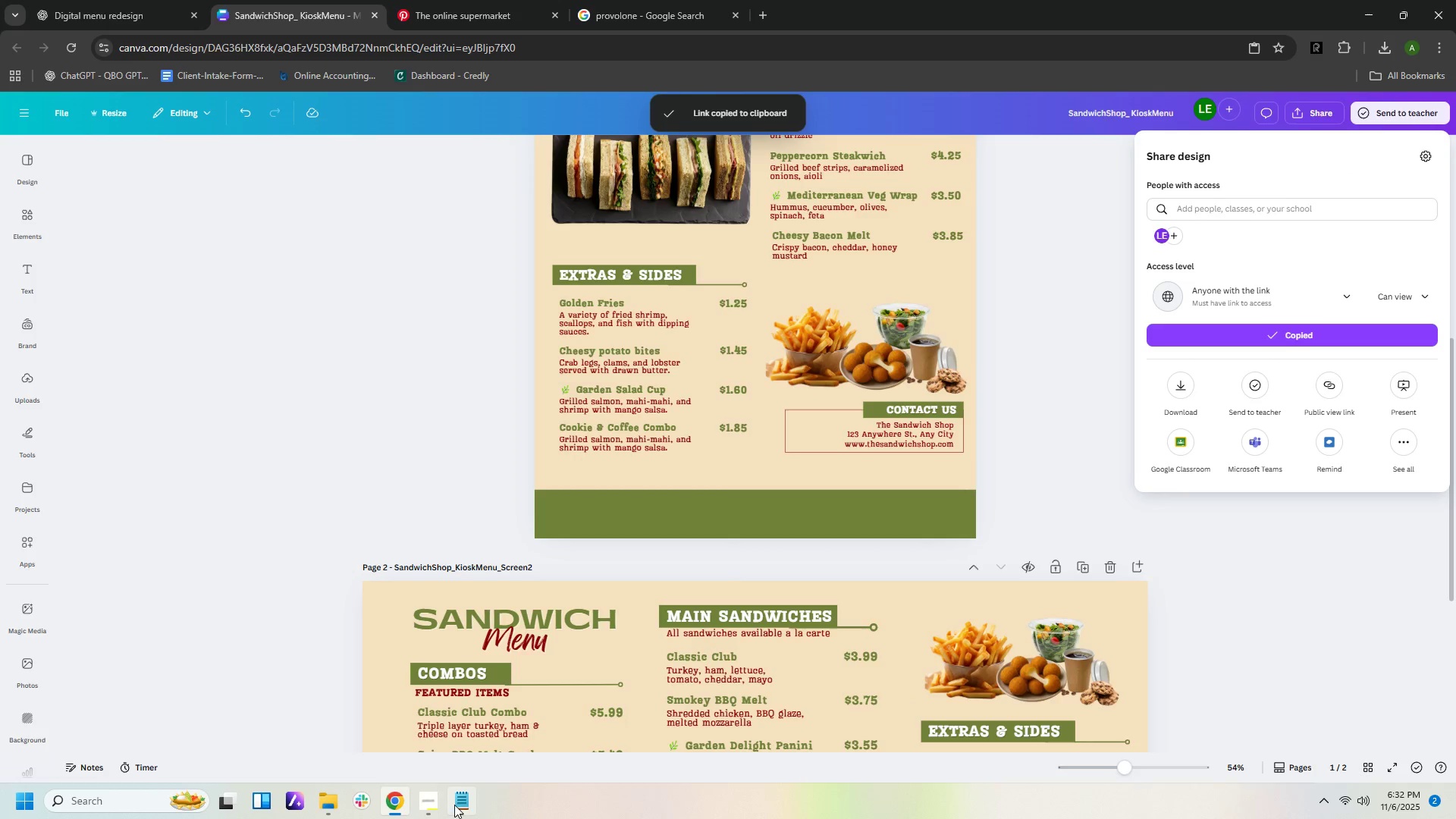 
left_click([460, 802])
 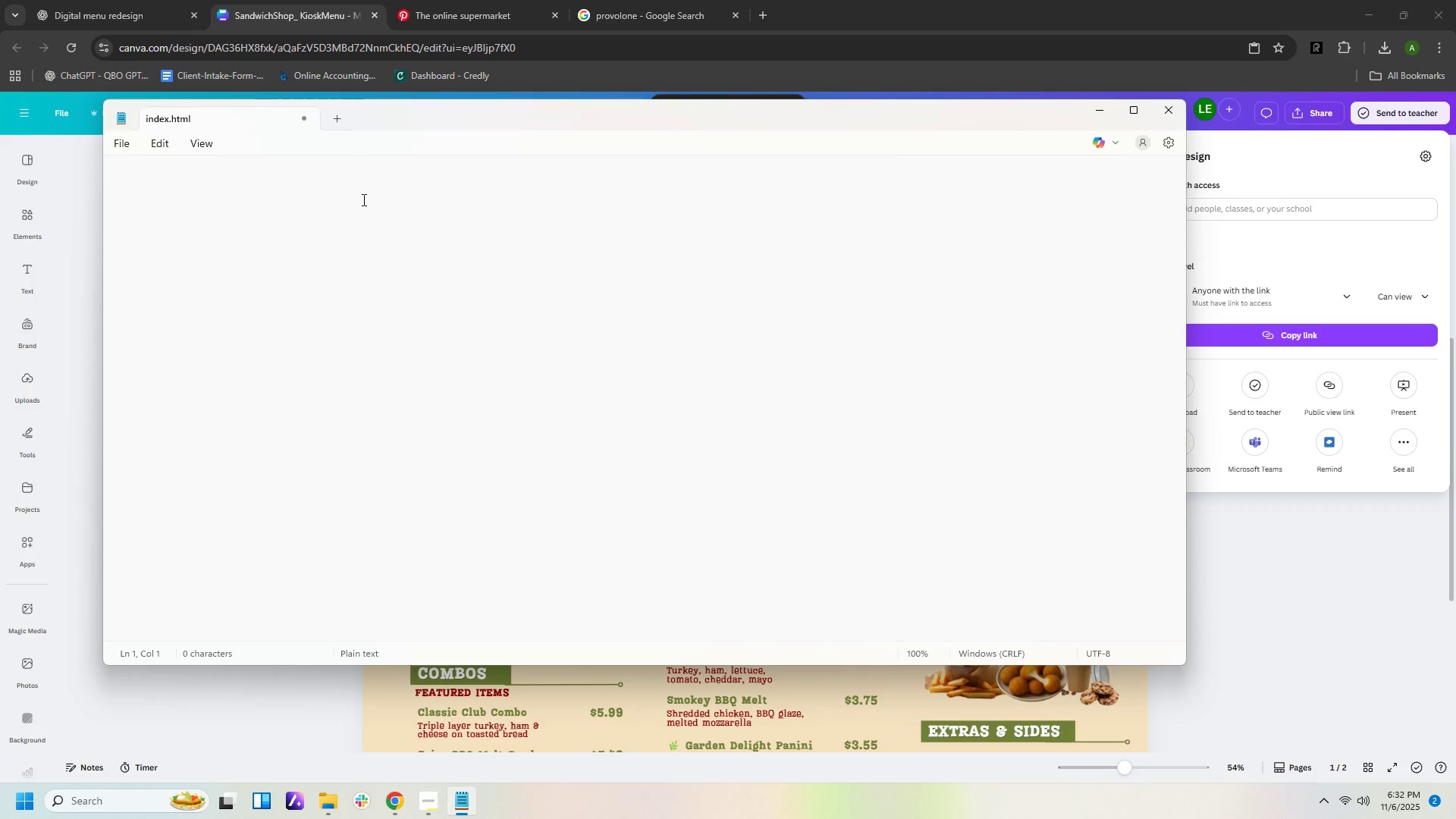 
left_click([367, 199])
 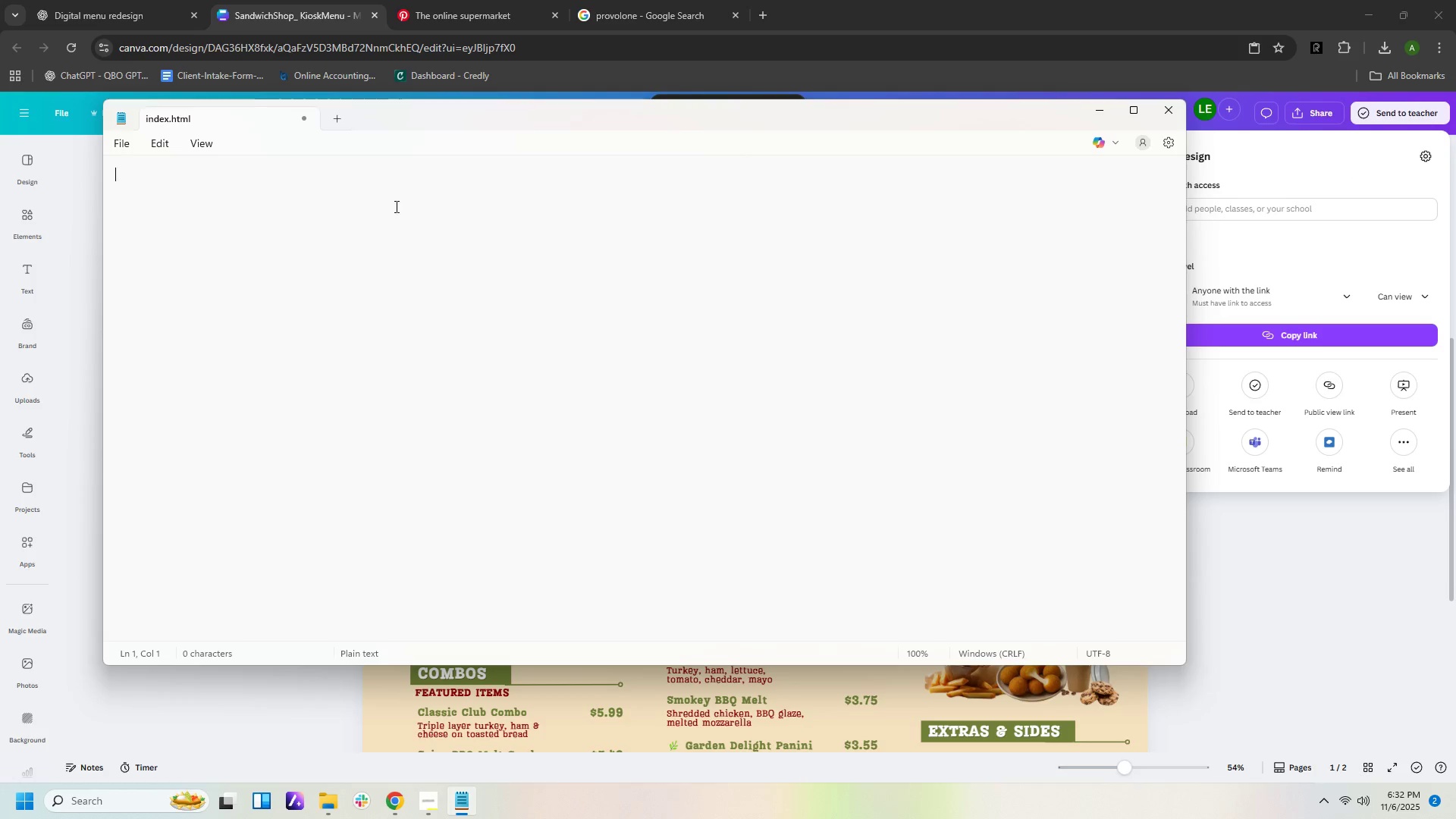 
key(Control+V)
 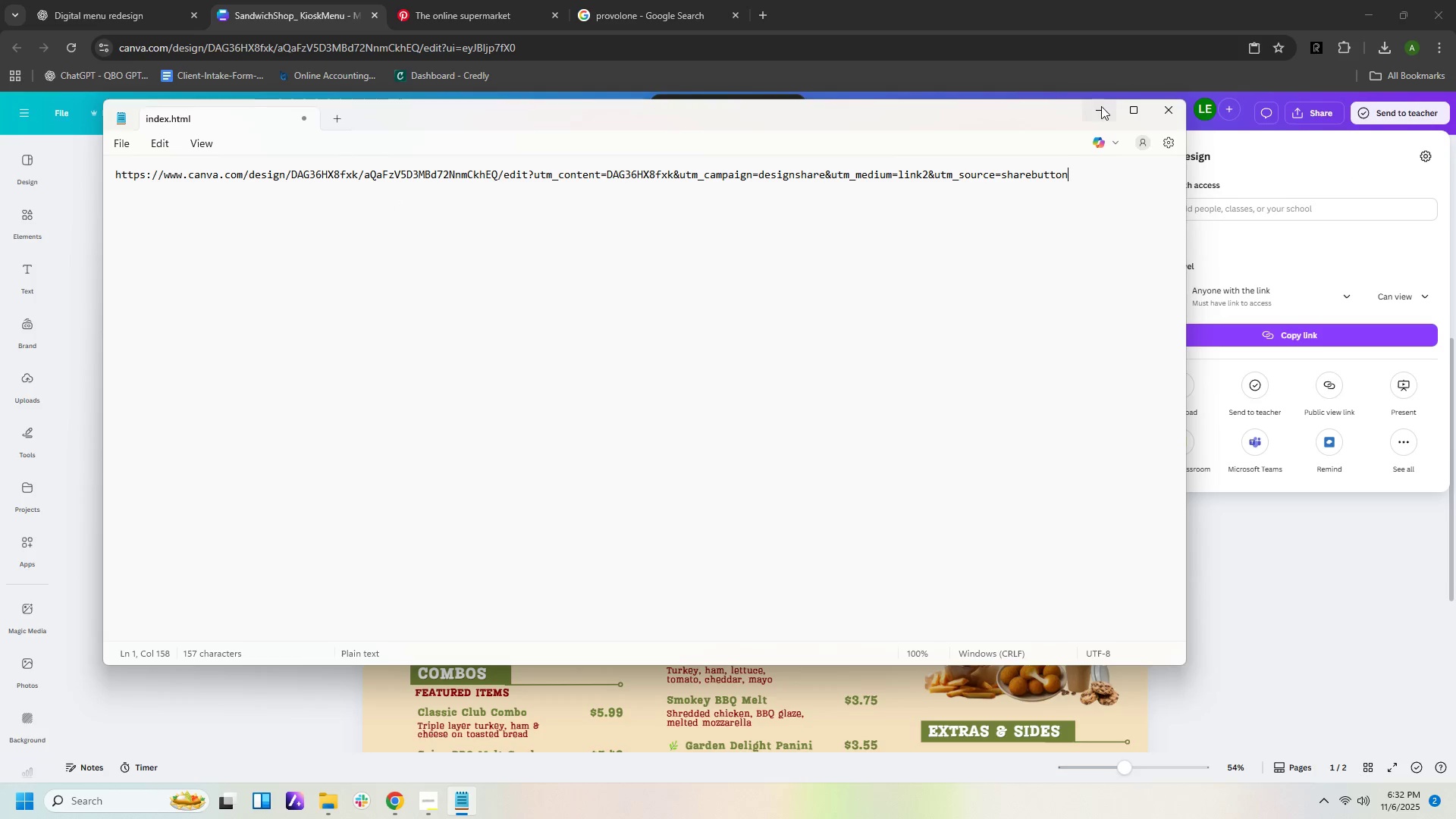 
left_click([1102, 116])
 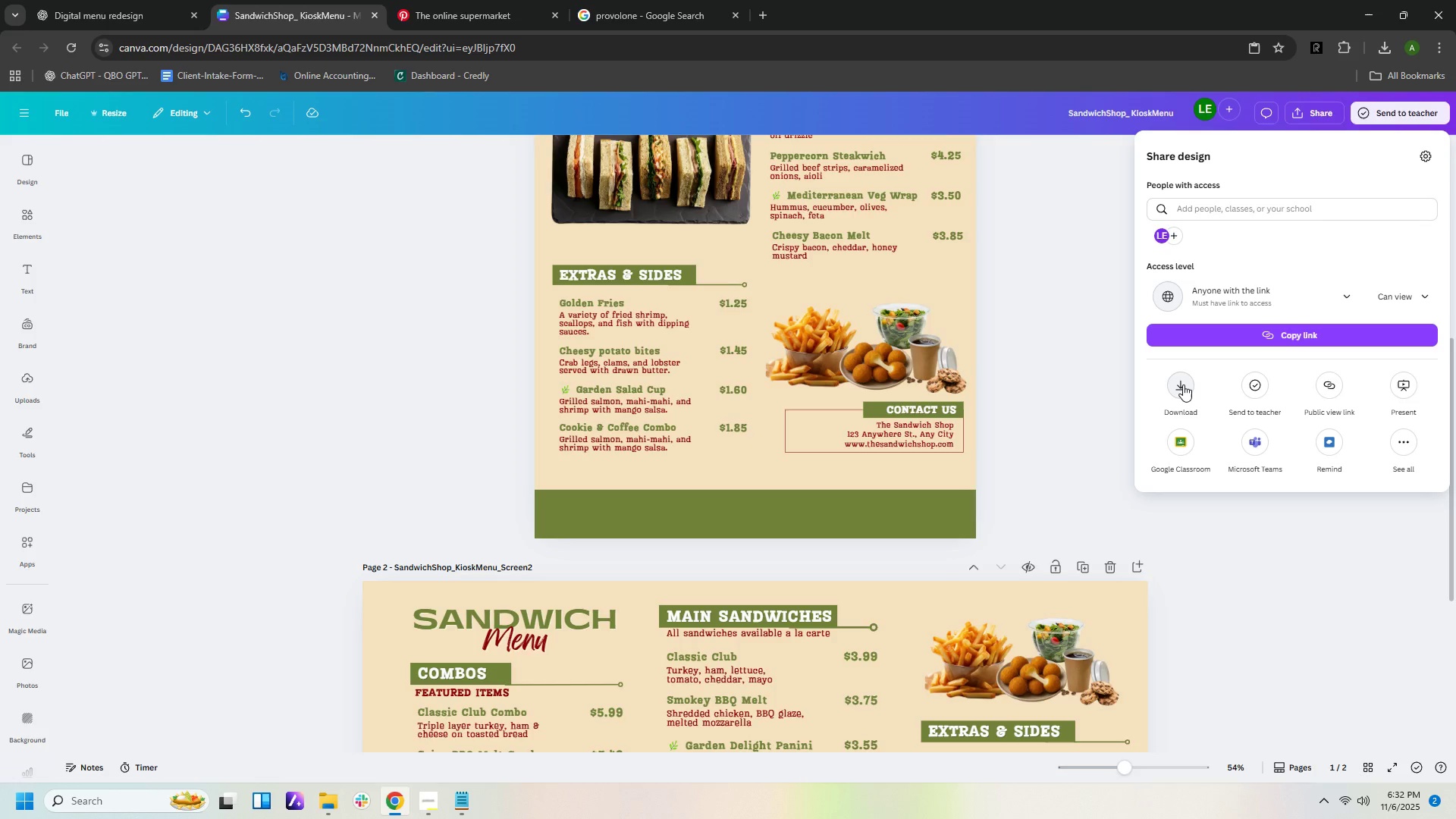 
left_click([1183, 384])
 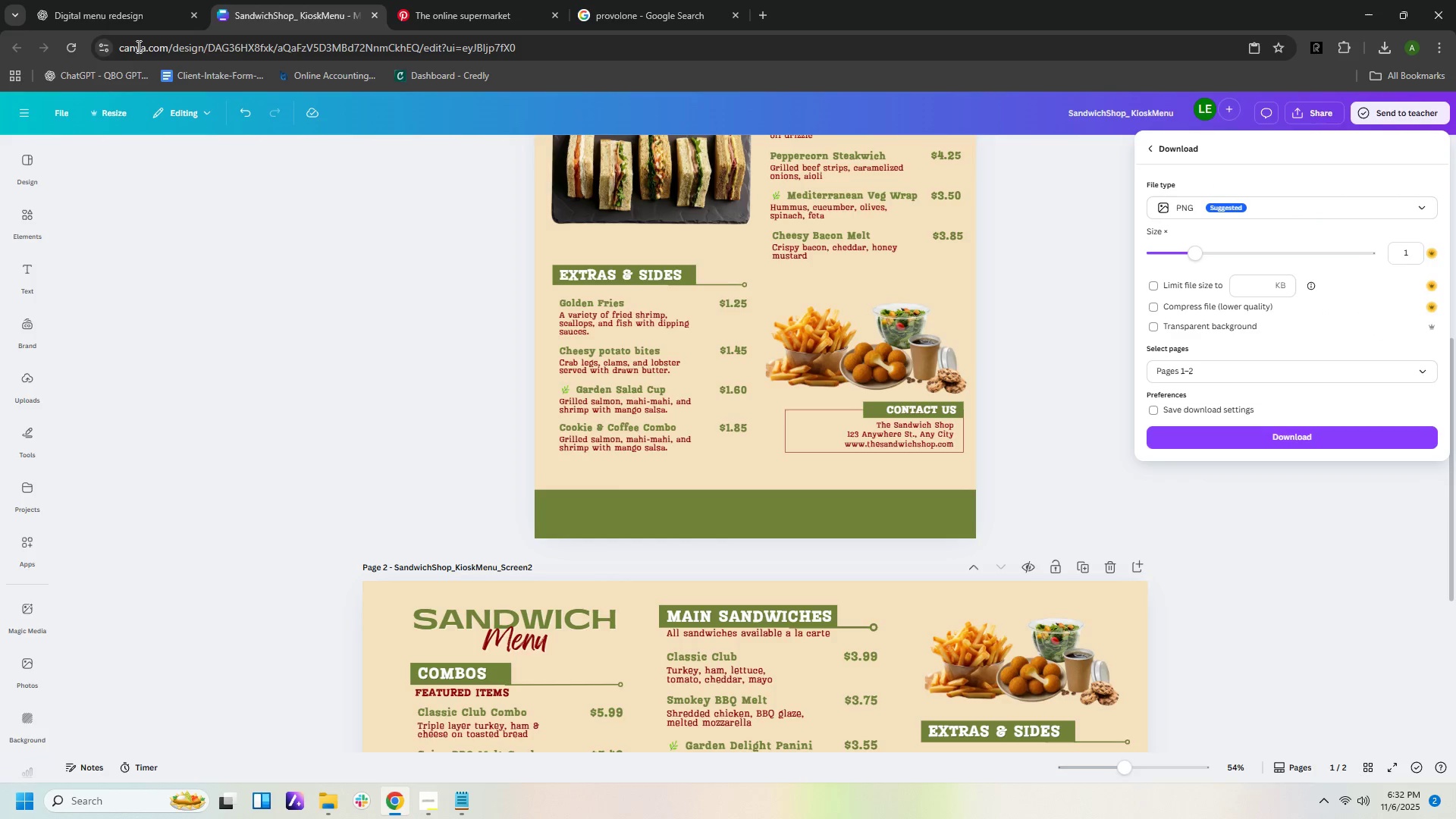 
left_click([132, 22])
 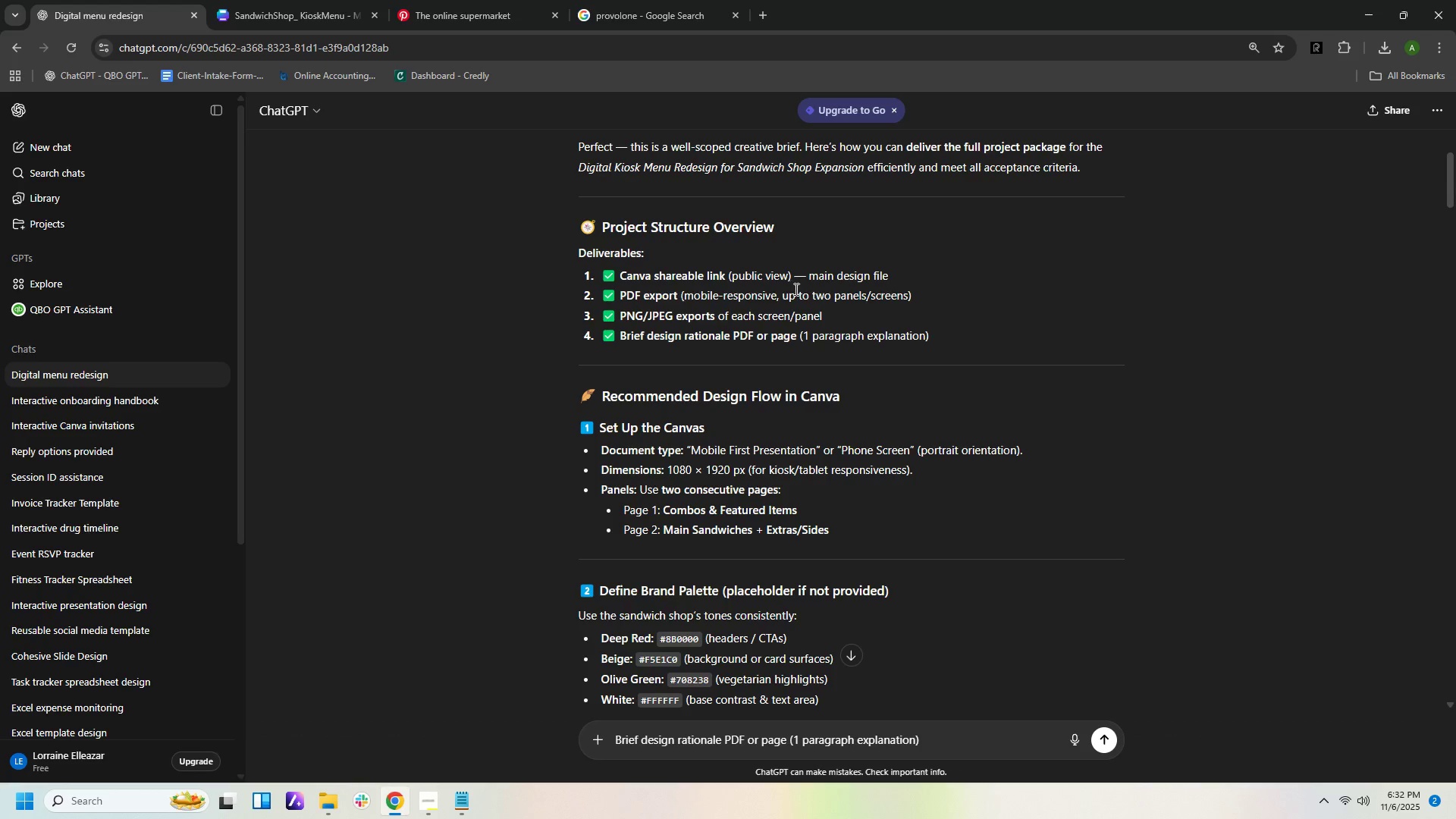 
scroll: coordinate [786, 339], scroll_direction: down, amount: 12.0
 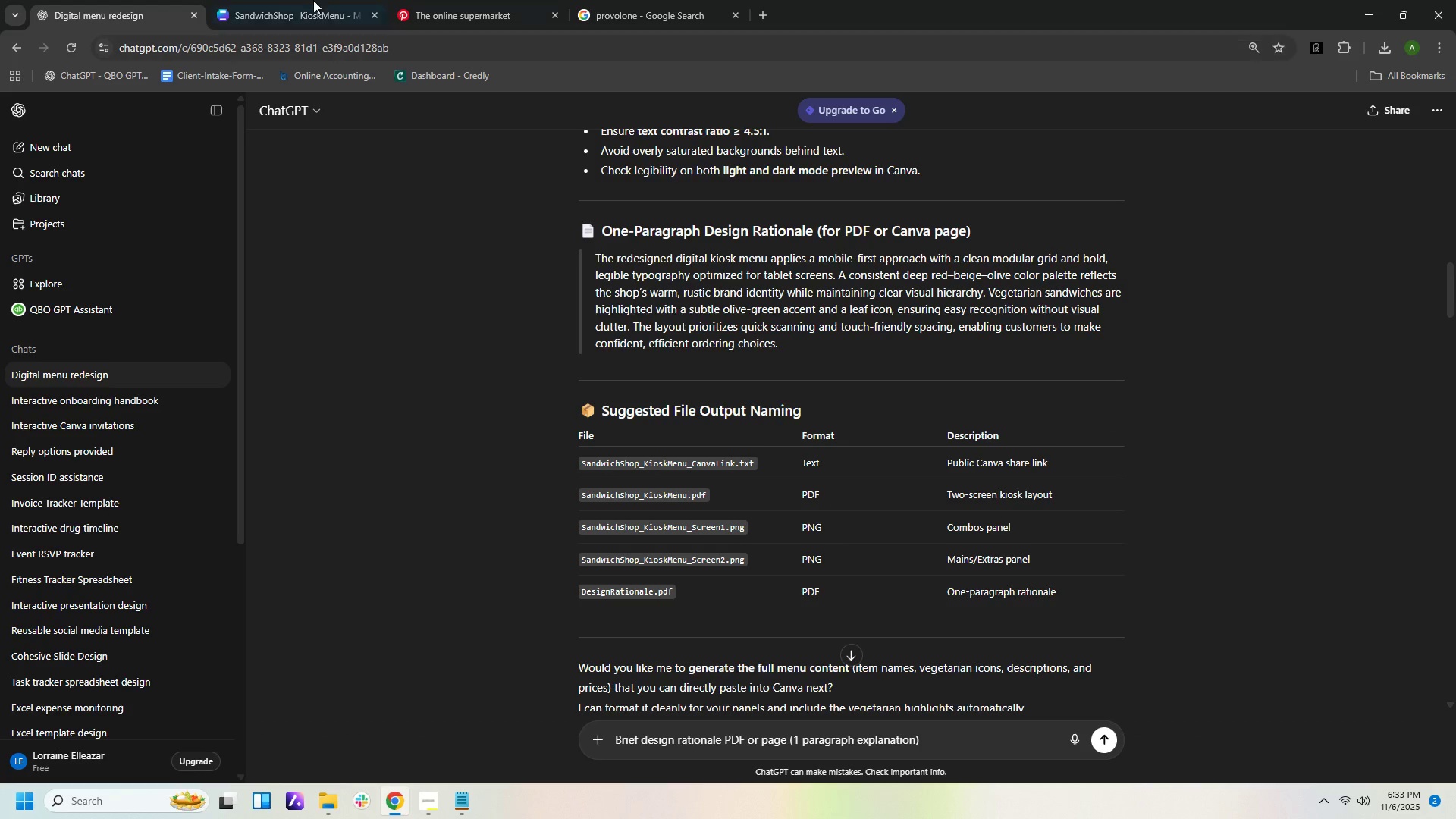 
left_click([315, 14])
 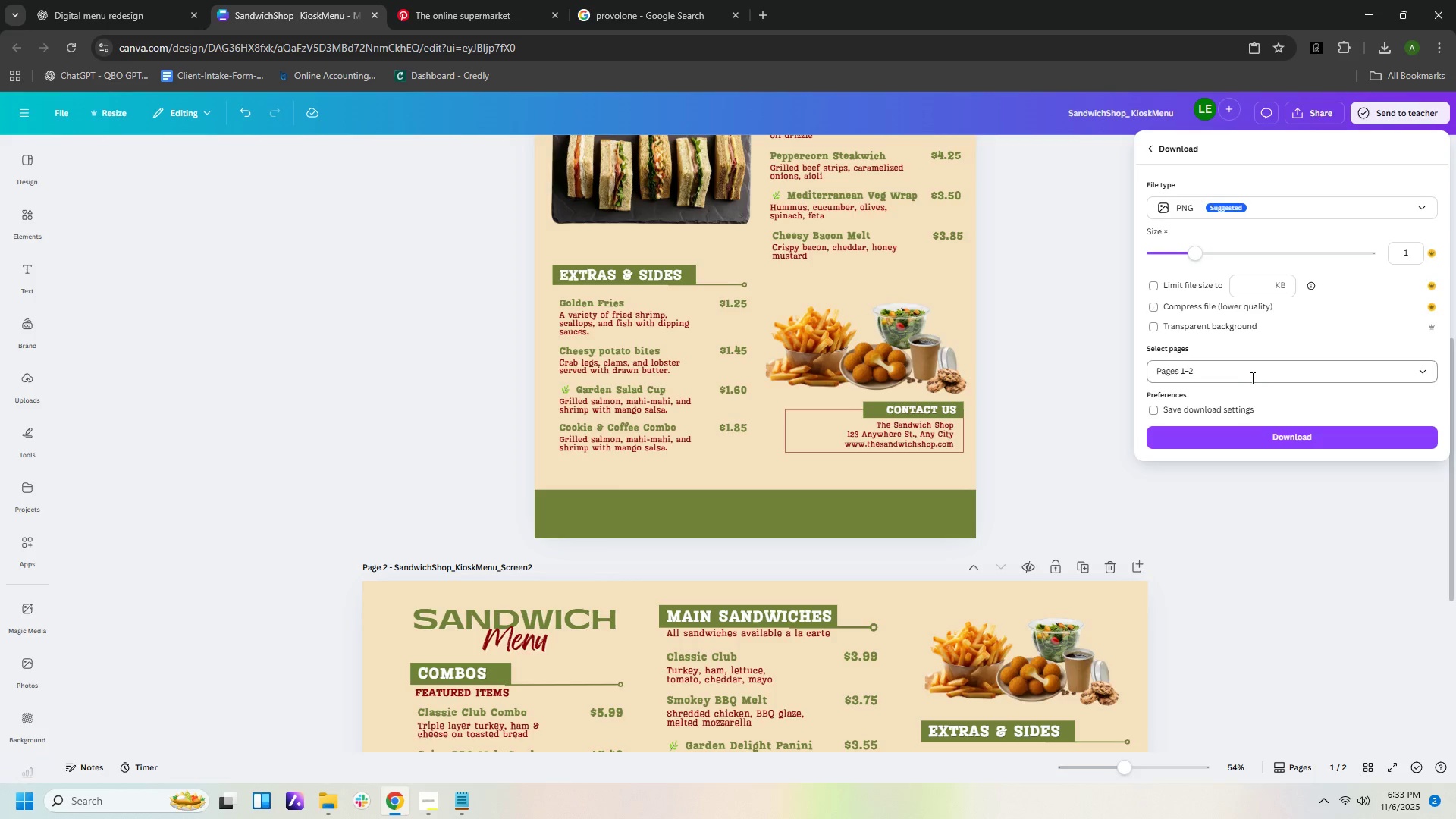 
left_click([1251, 380])
 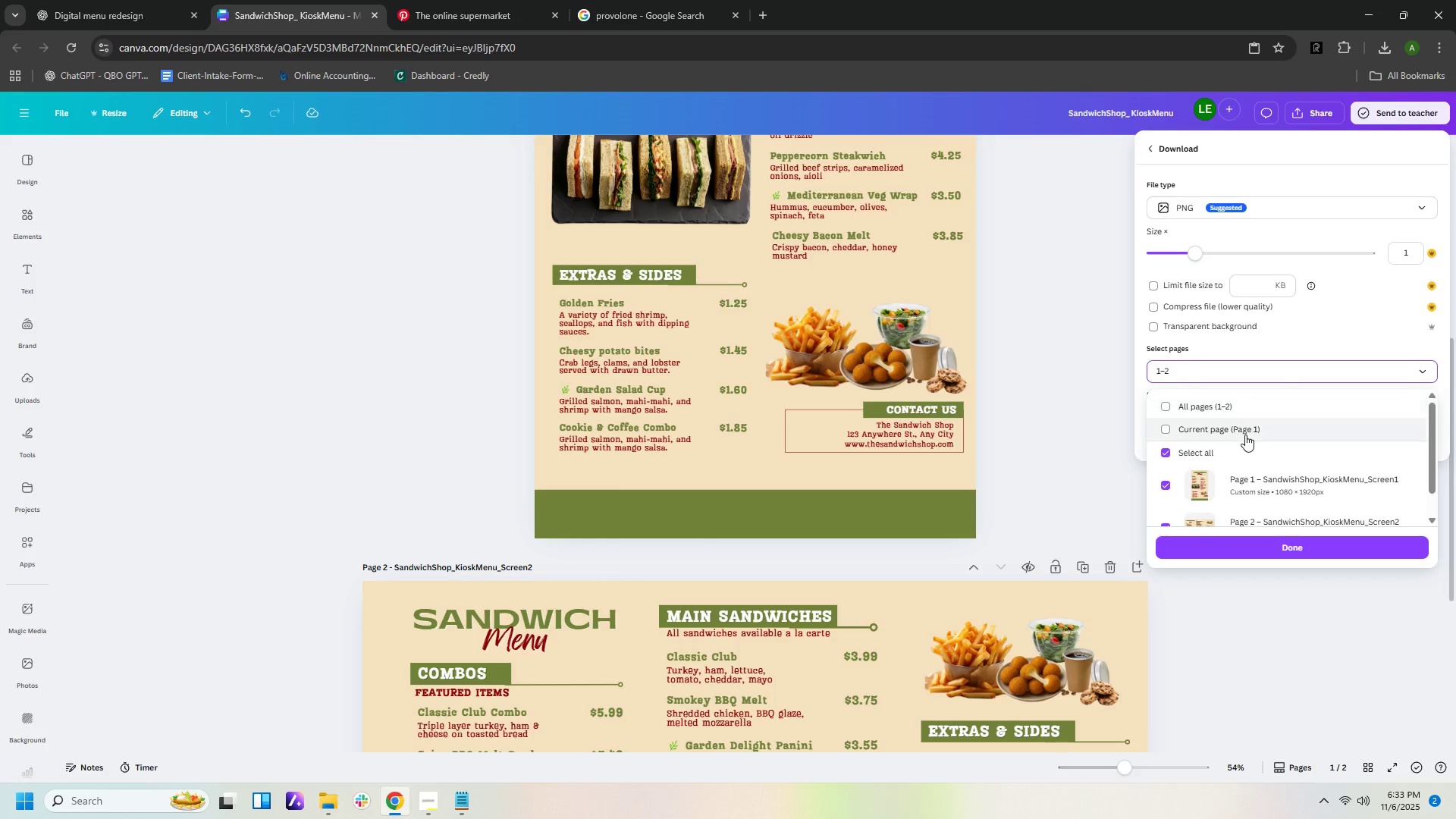 
left_click([1244, 433])
 